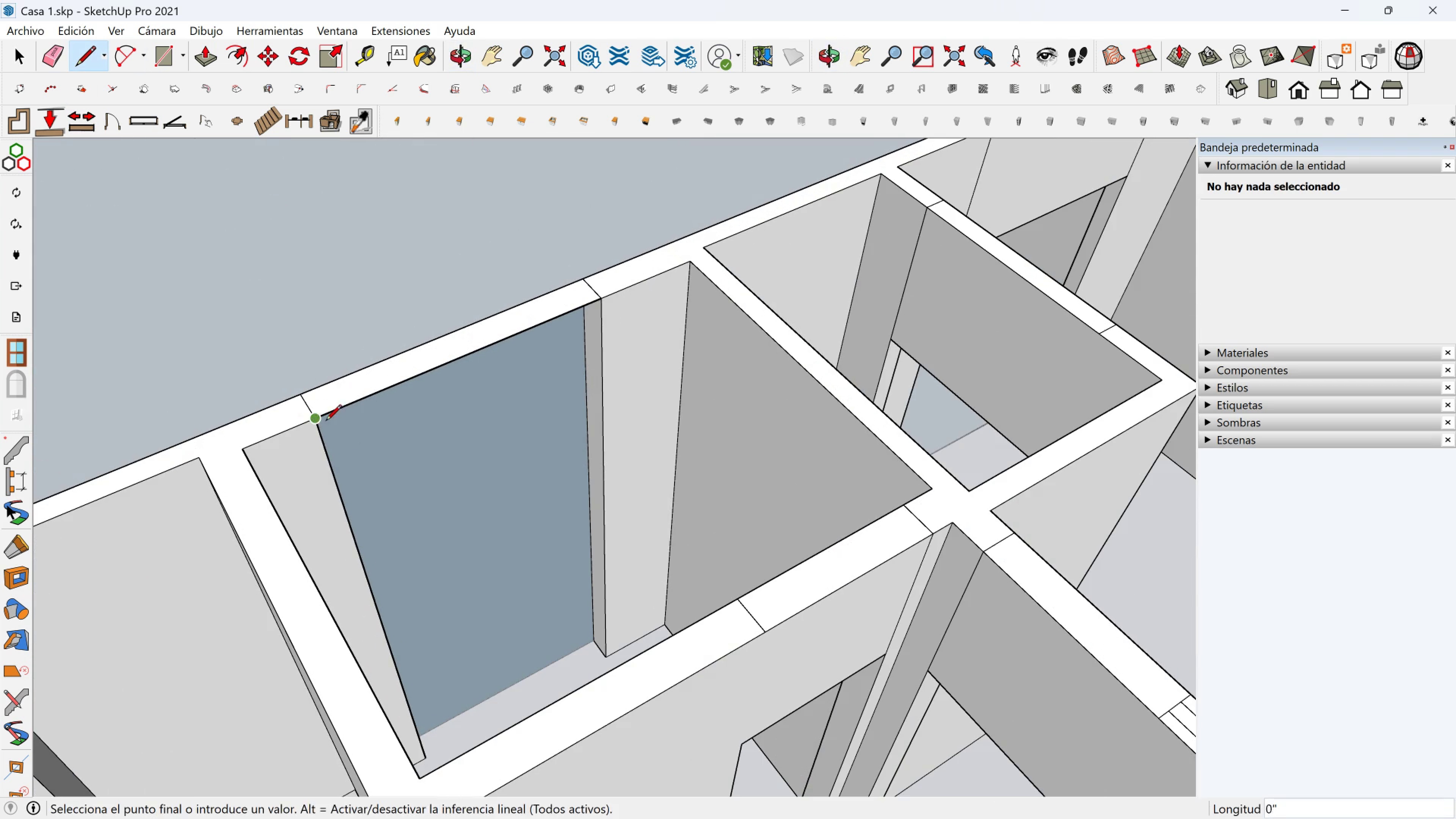 
key(Escape)
 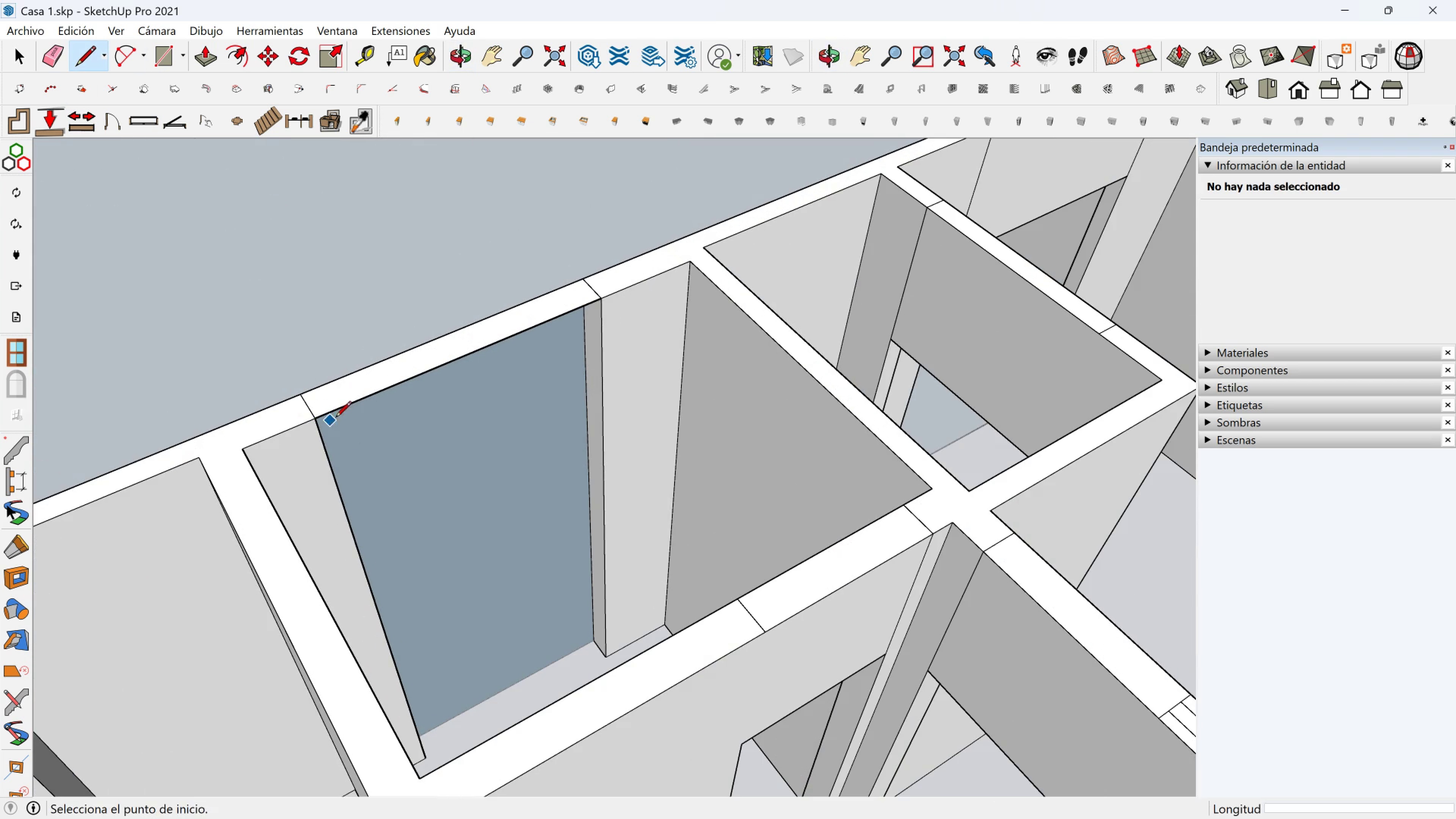 
key(Escape)
 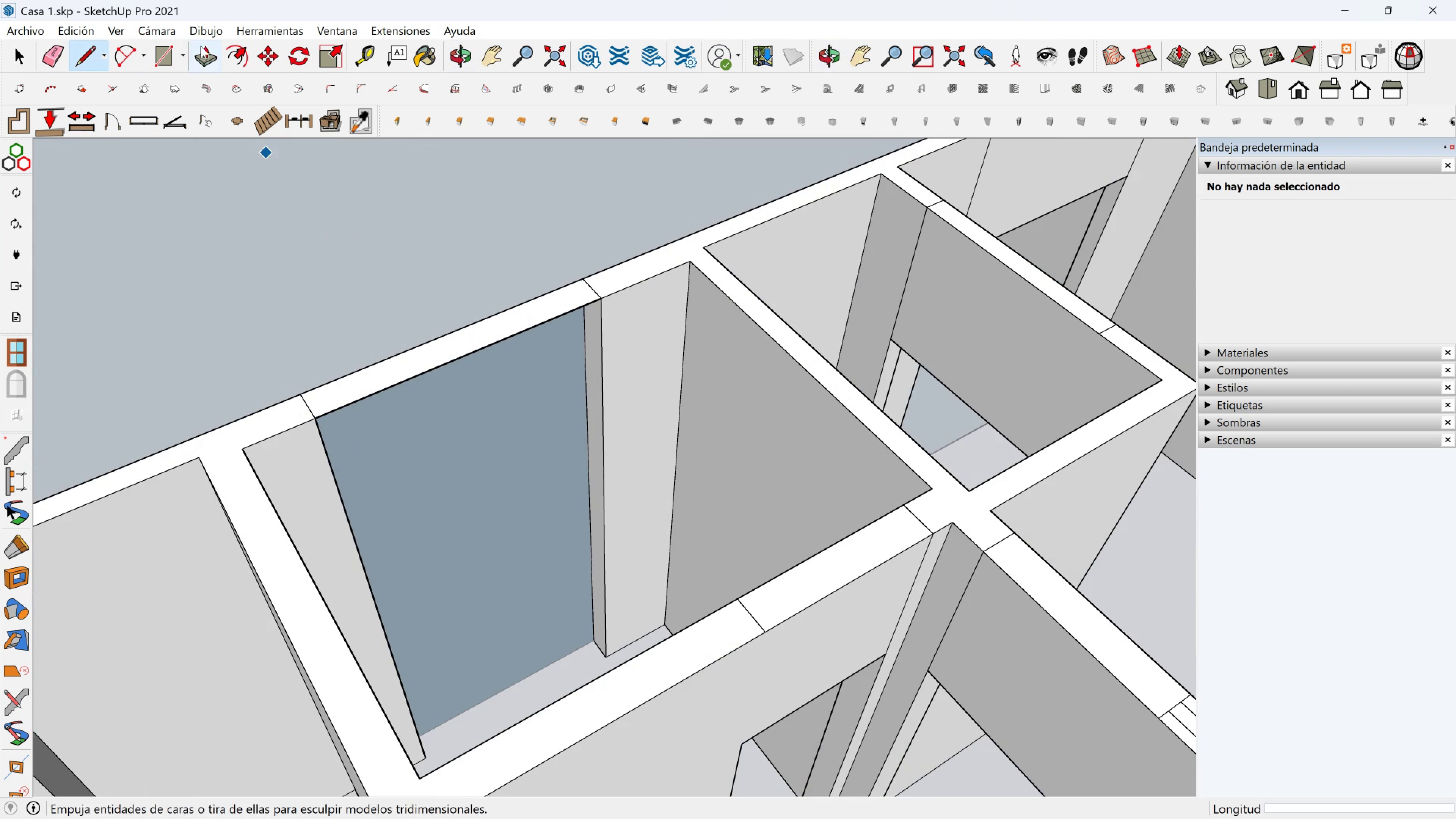 
left_click([204, 58])
 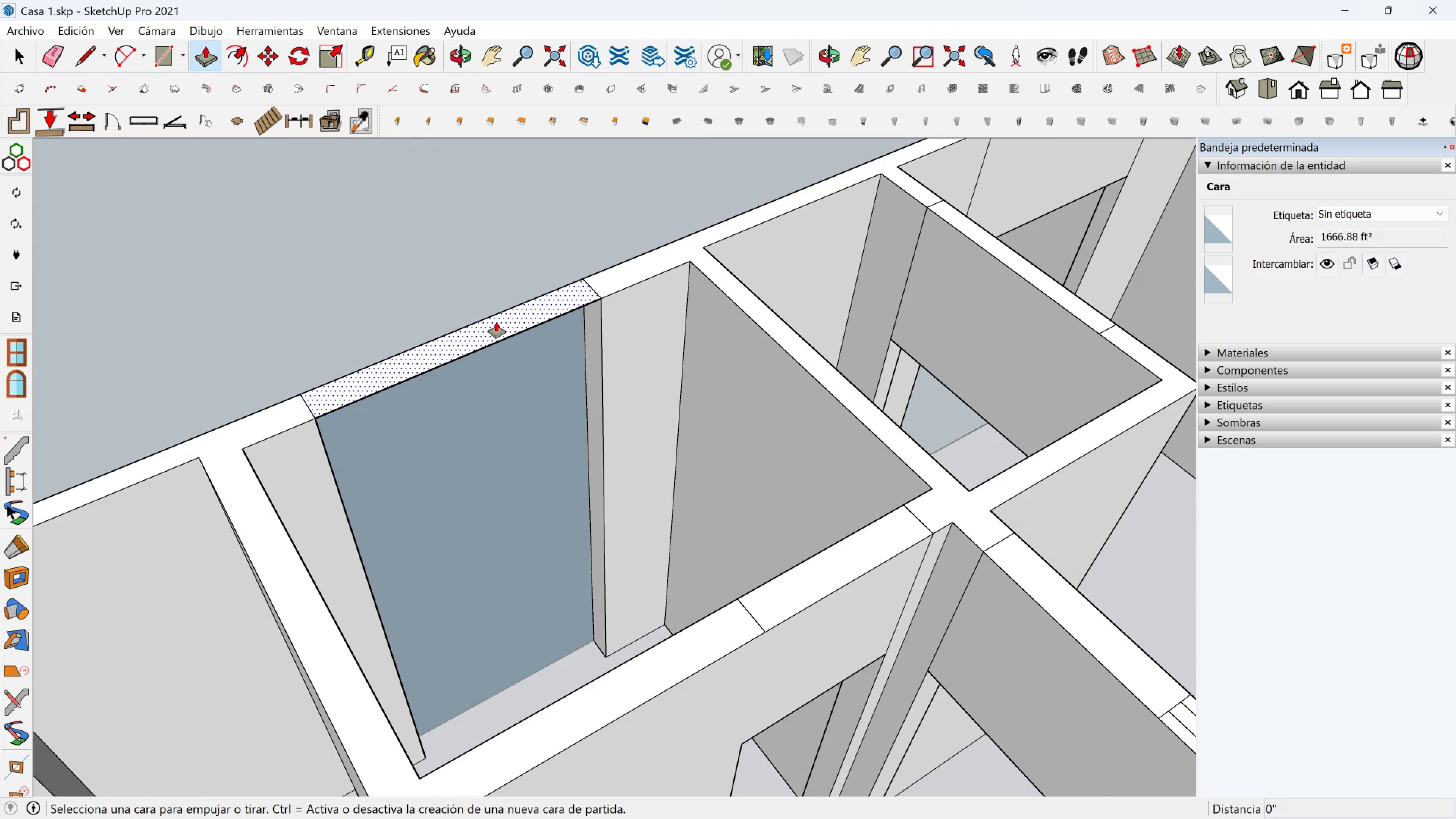 
key(Space)
 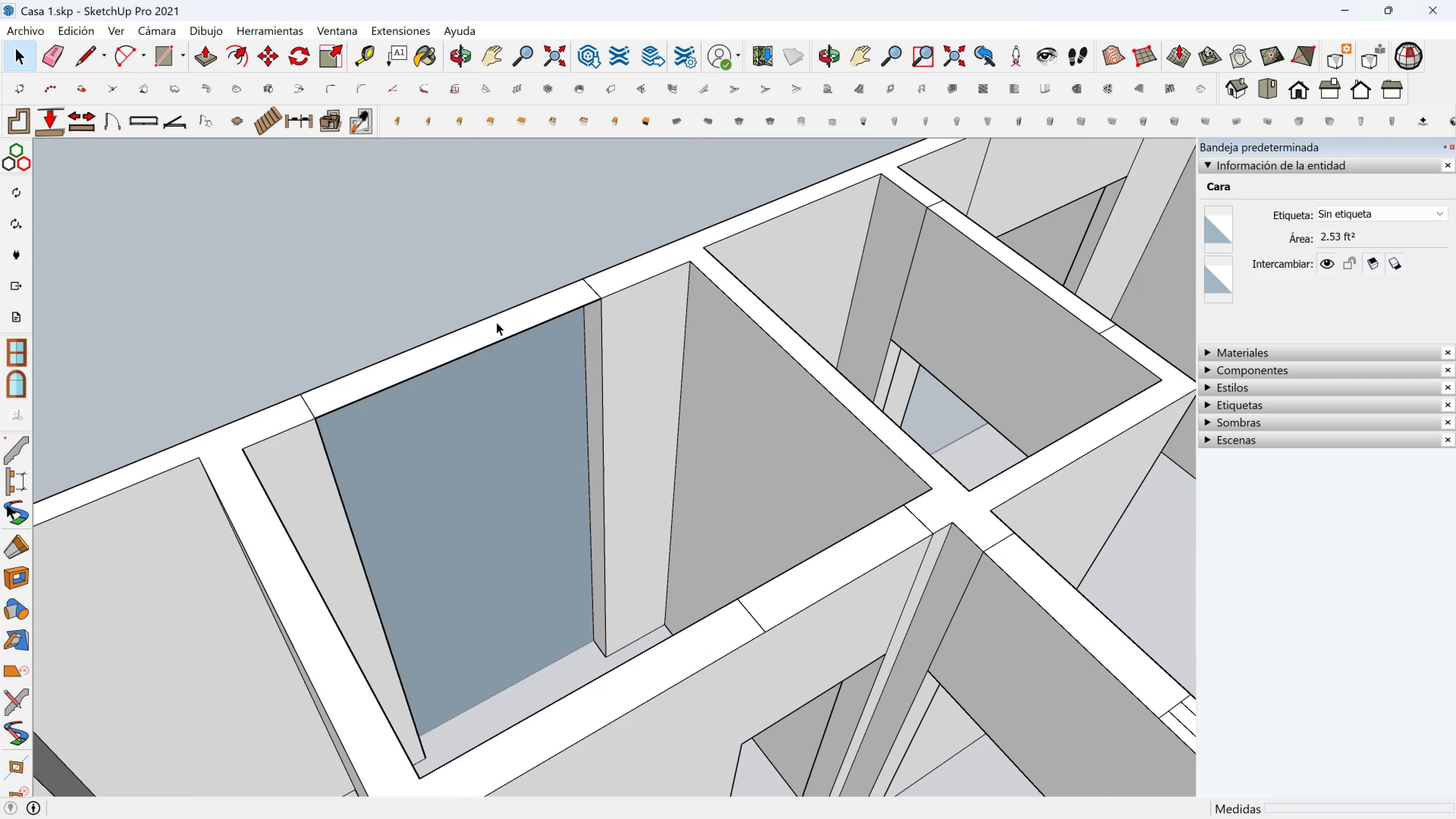 
left_click([496, 322])
 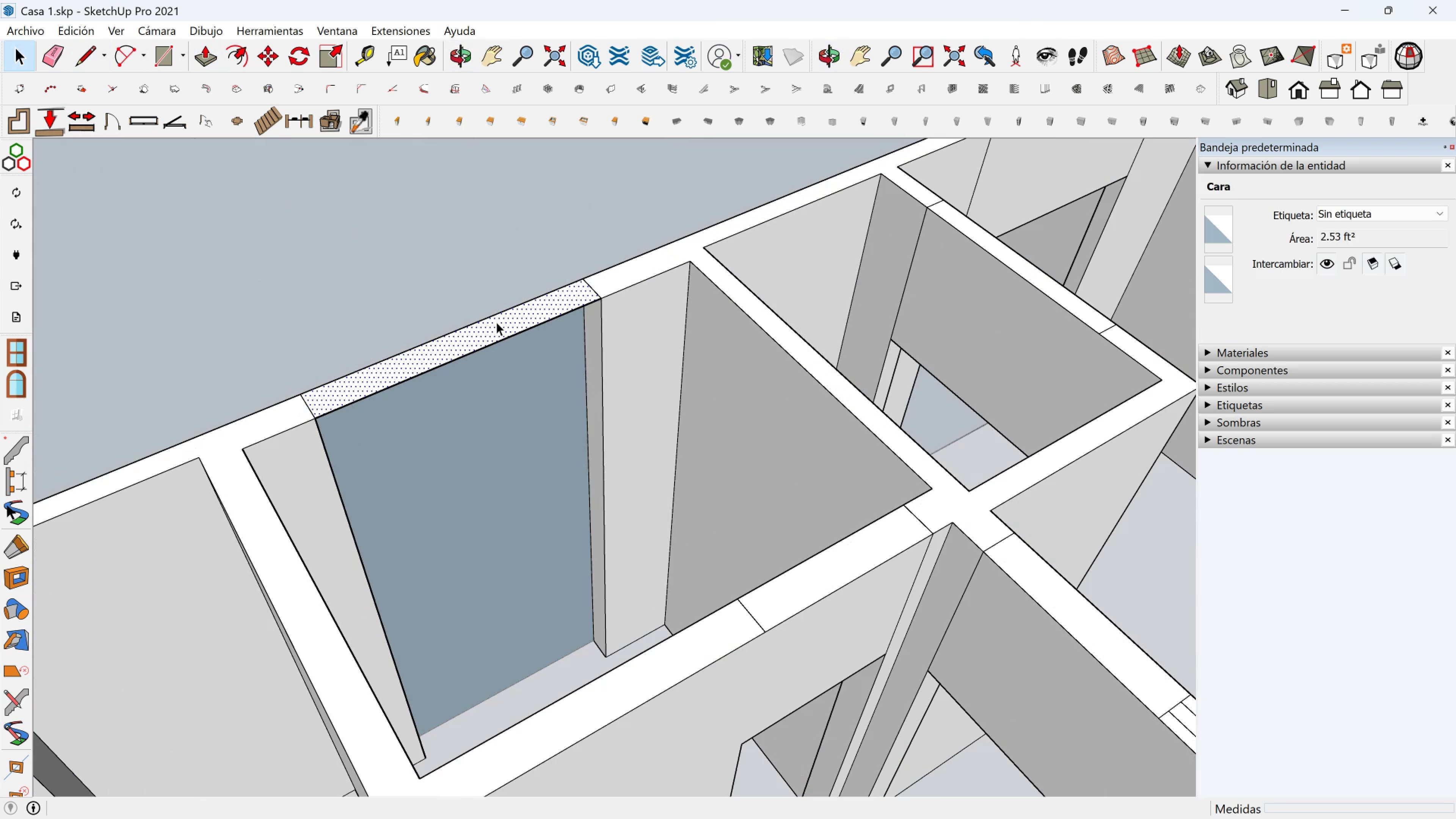 
key(M)
 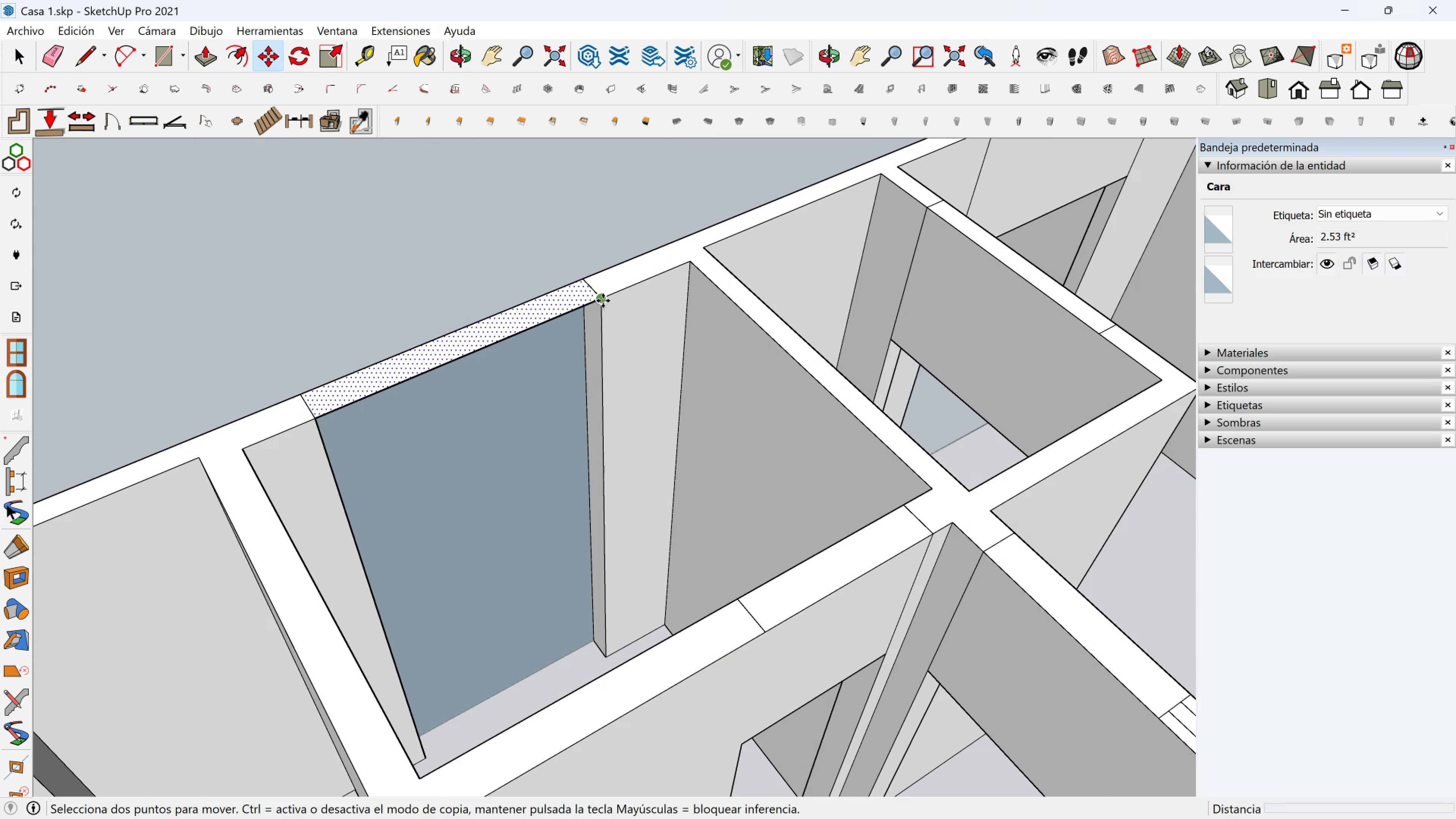 
key(Control+ControlLeft)
 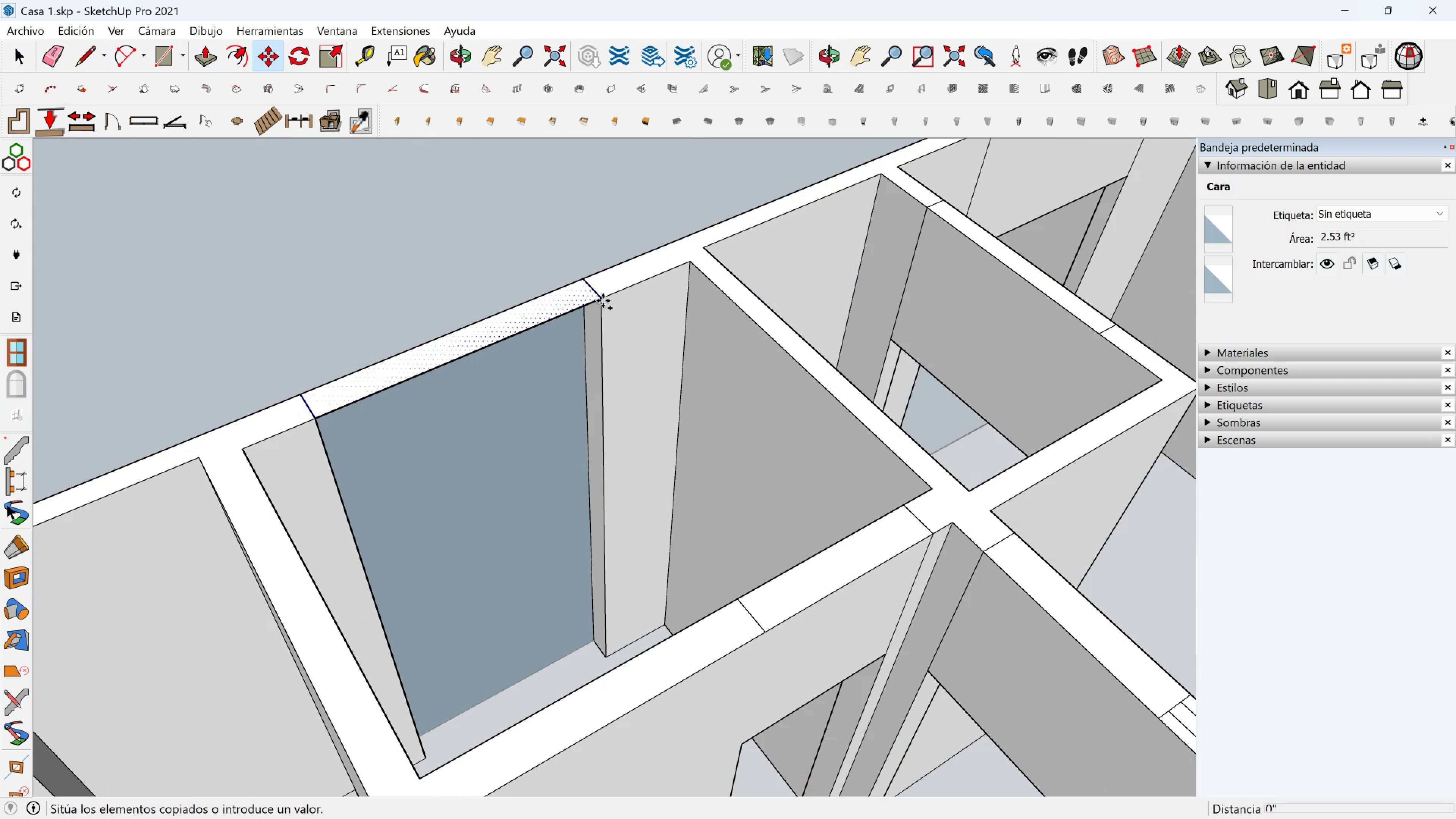 
left_click([603, 301])
 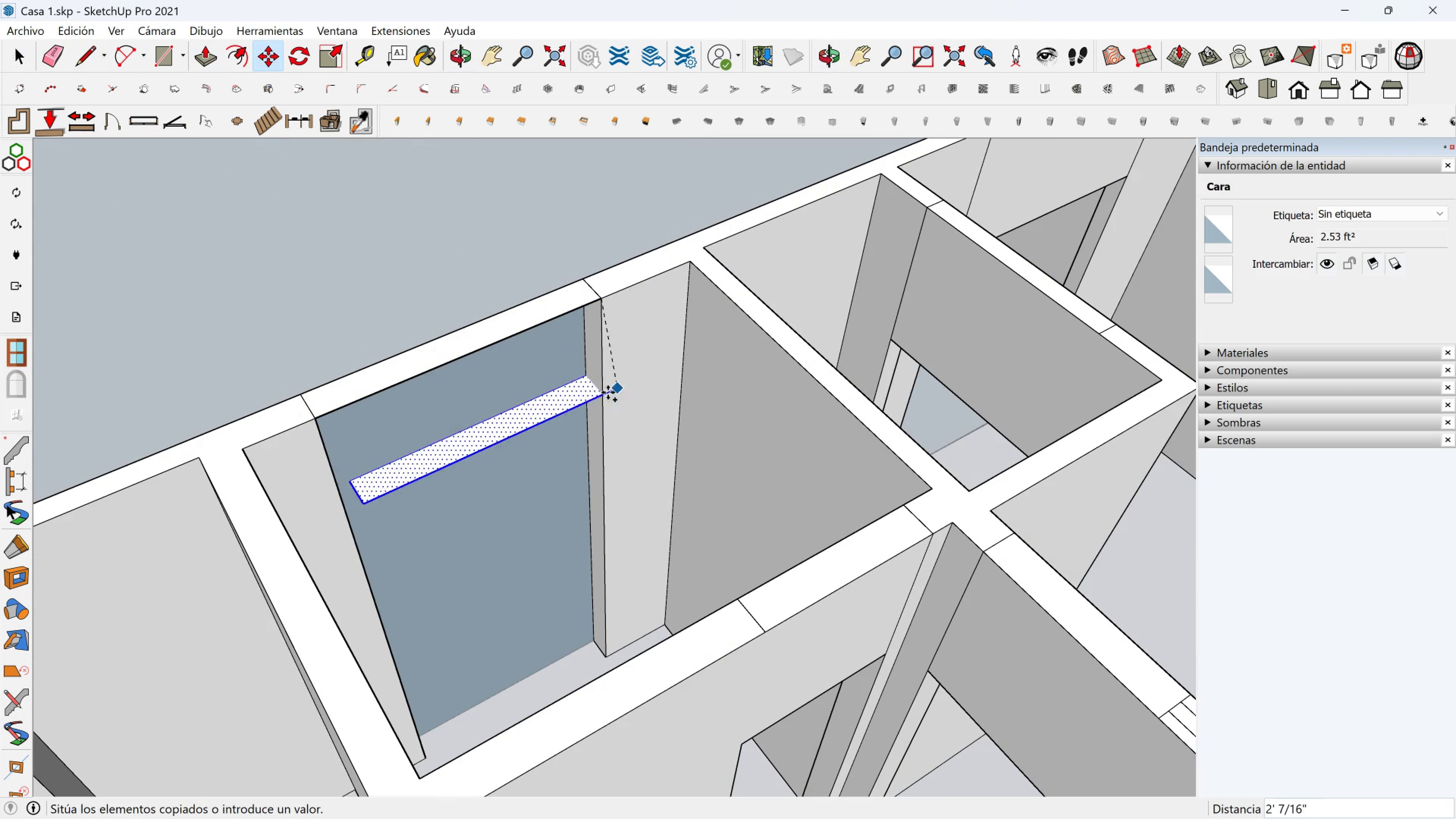 
hold_key(key=ShiftLeft, duration=1.53)
 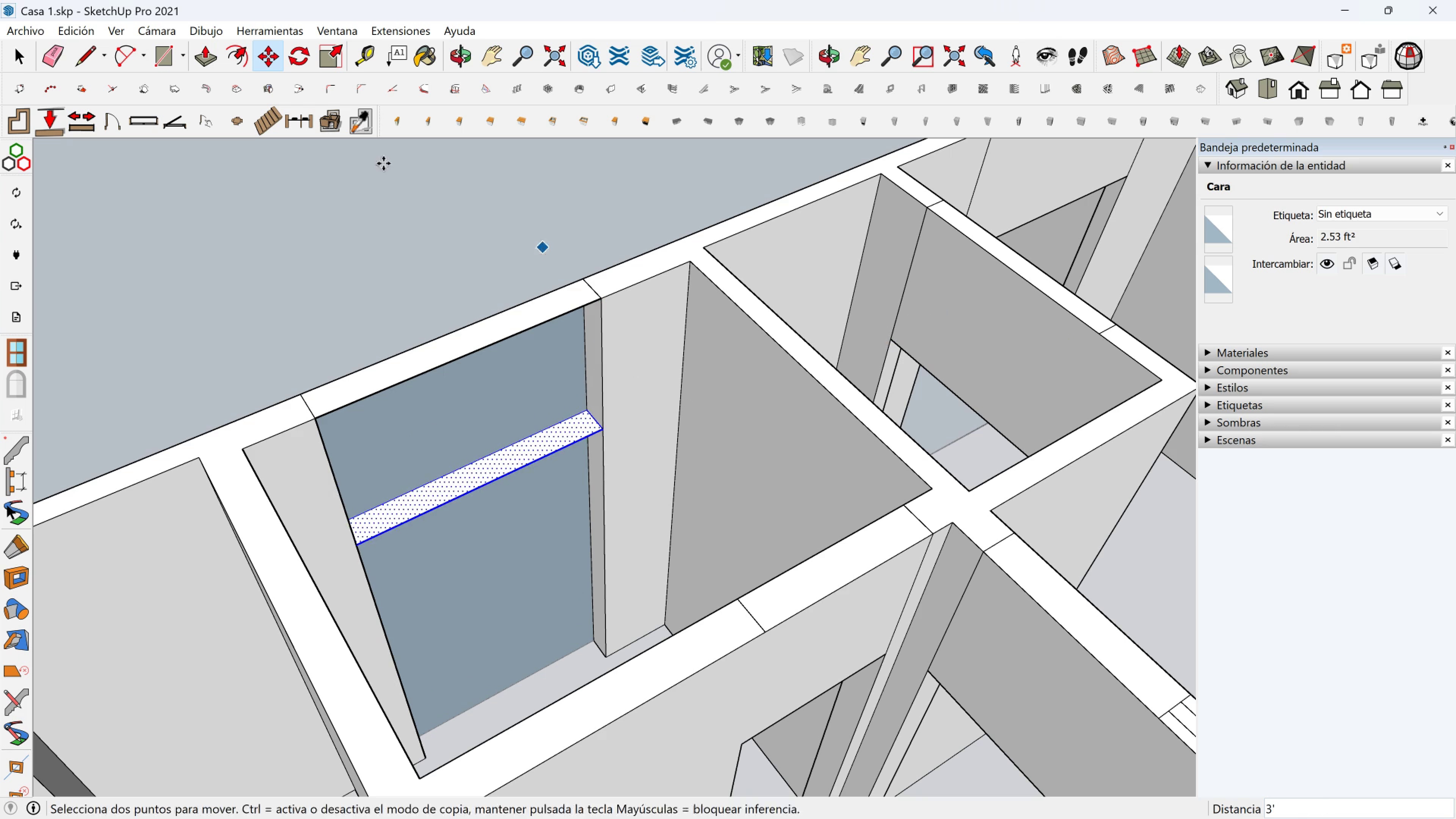 
hold_key(key=ShiftLeft, duration=0.43)
left_click([897, 335])
 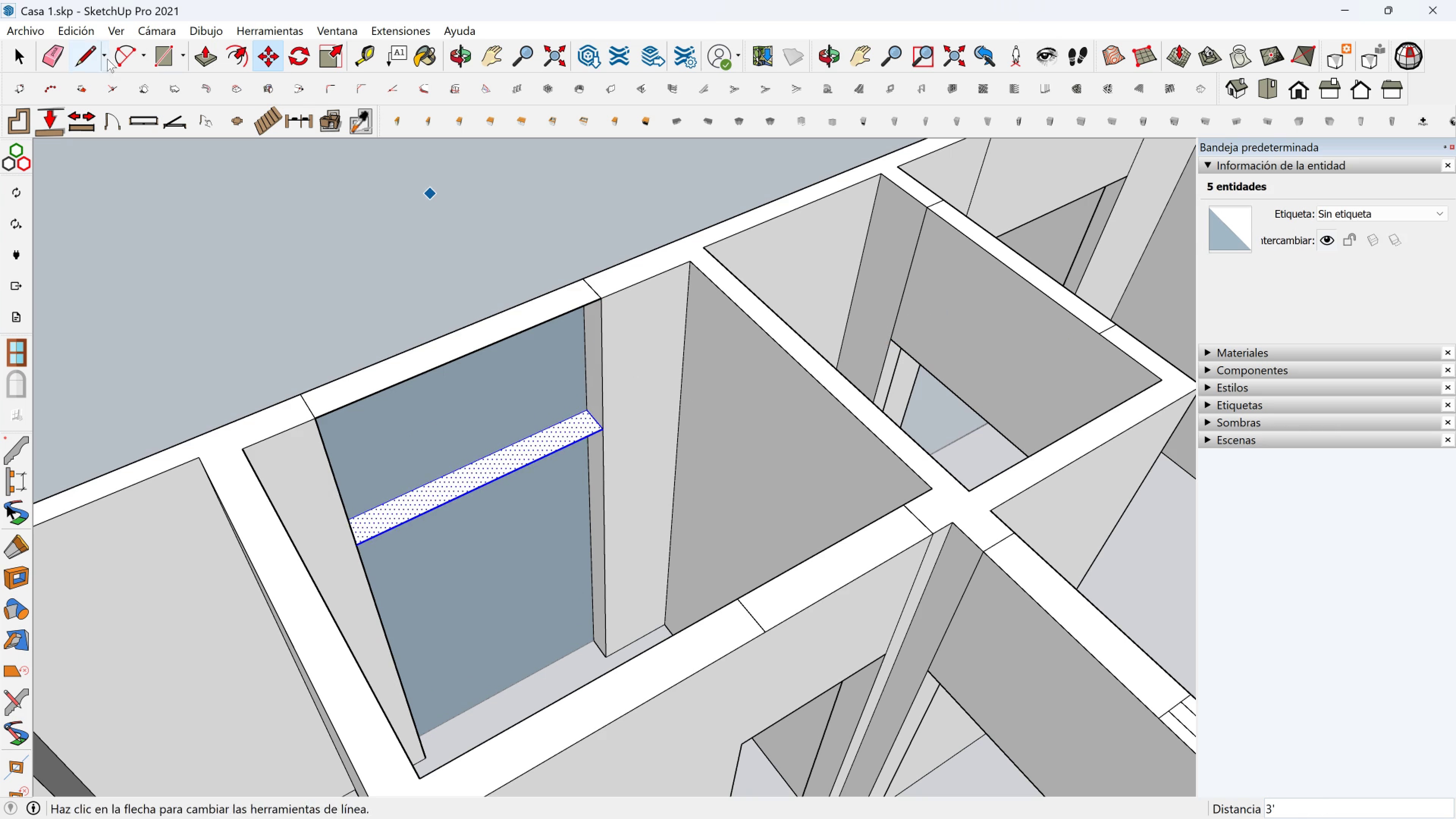 
left_click([88, 57])
 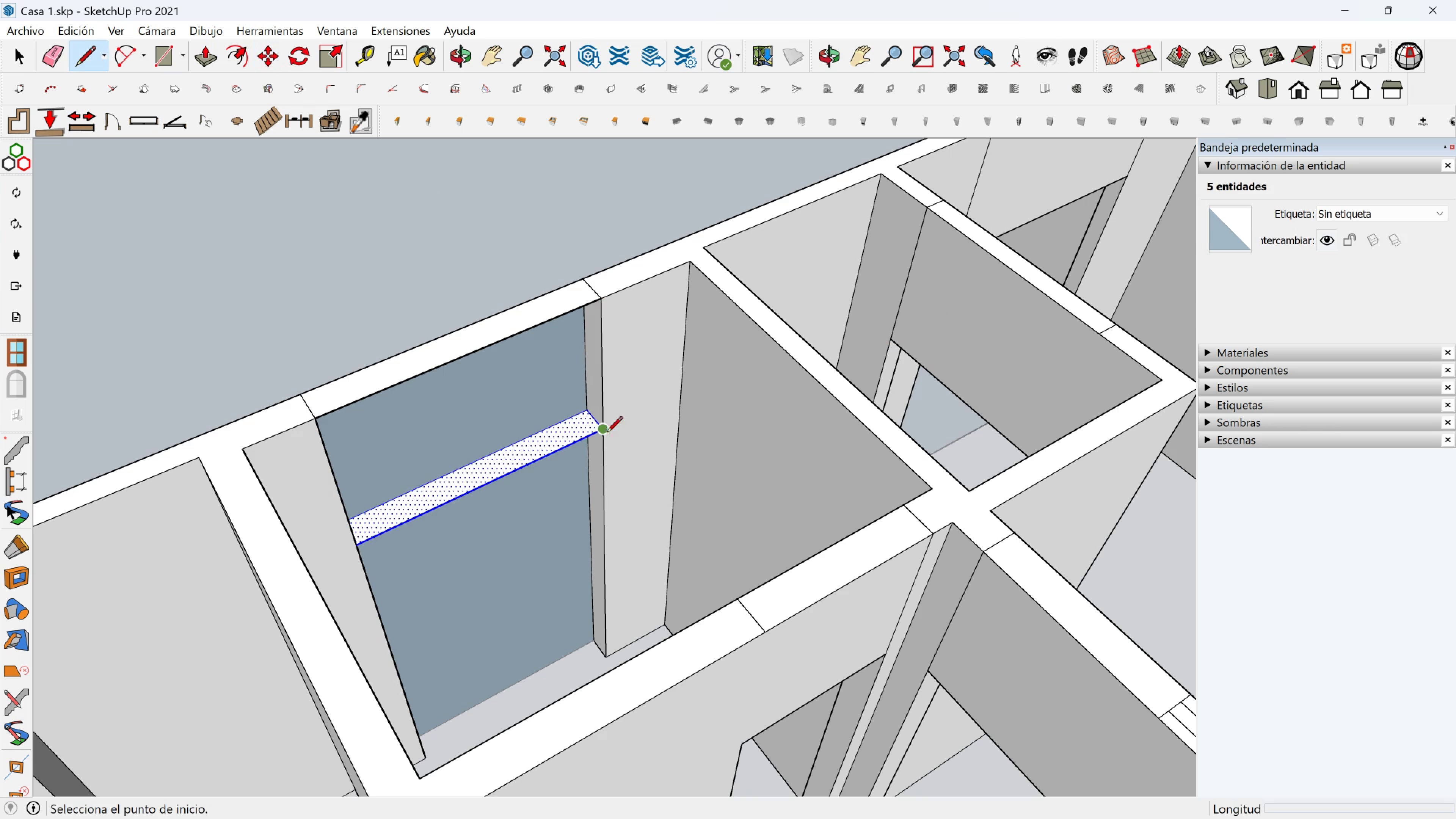 
left_click([601, 430])
 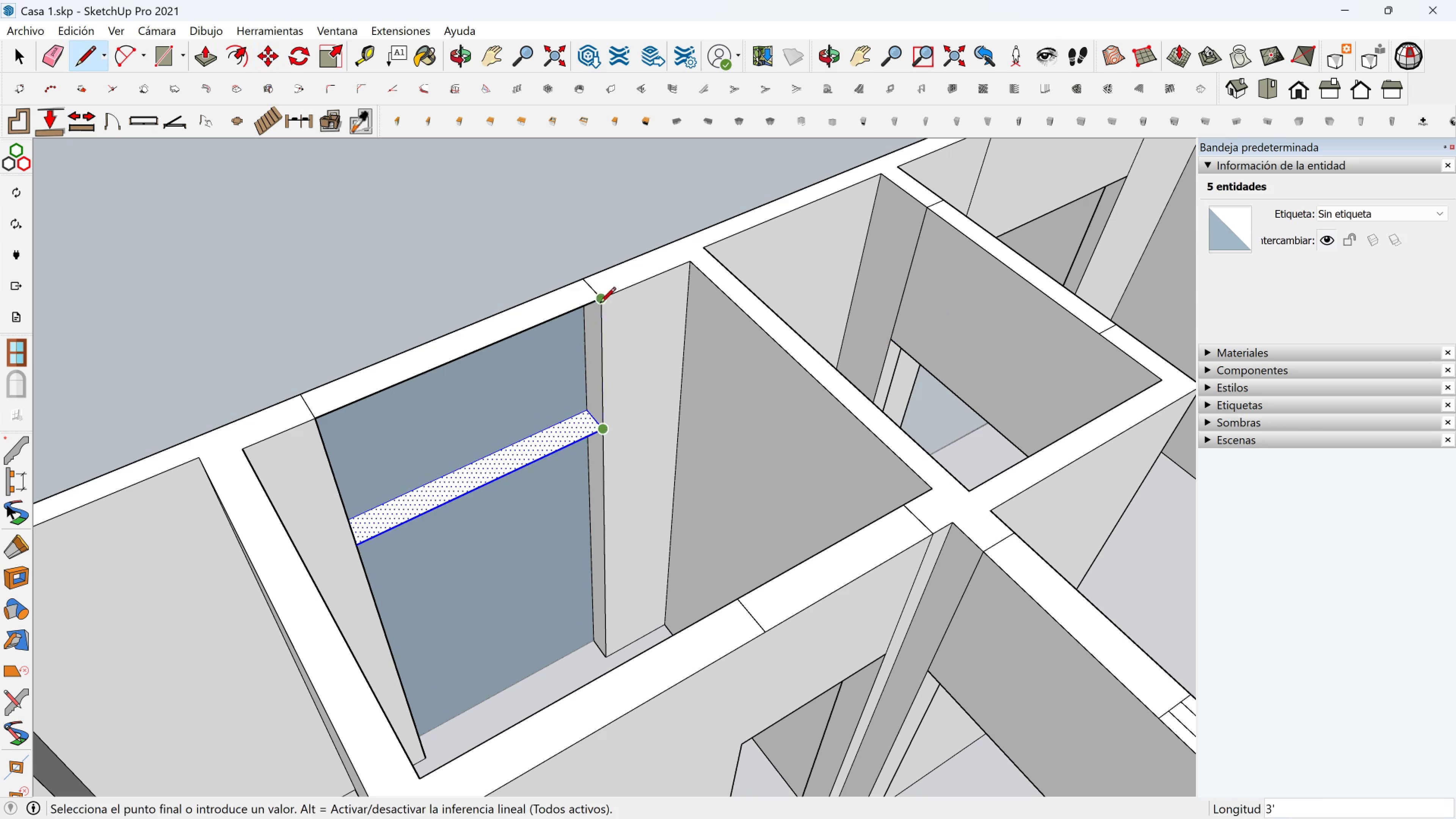 
left_click([600, 304])
 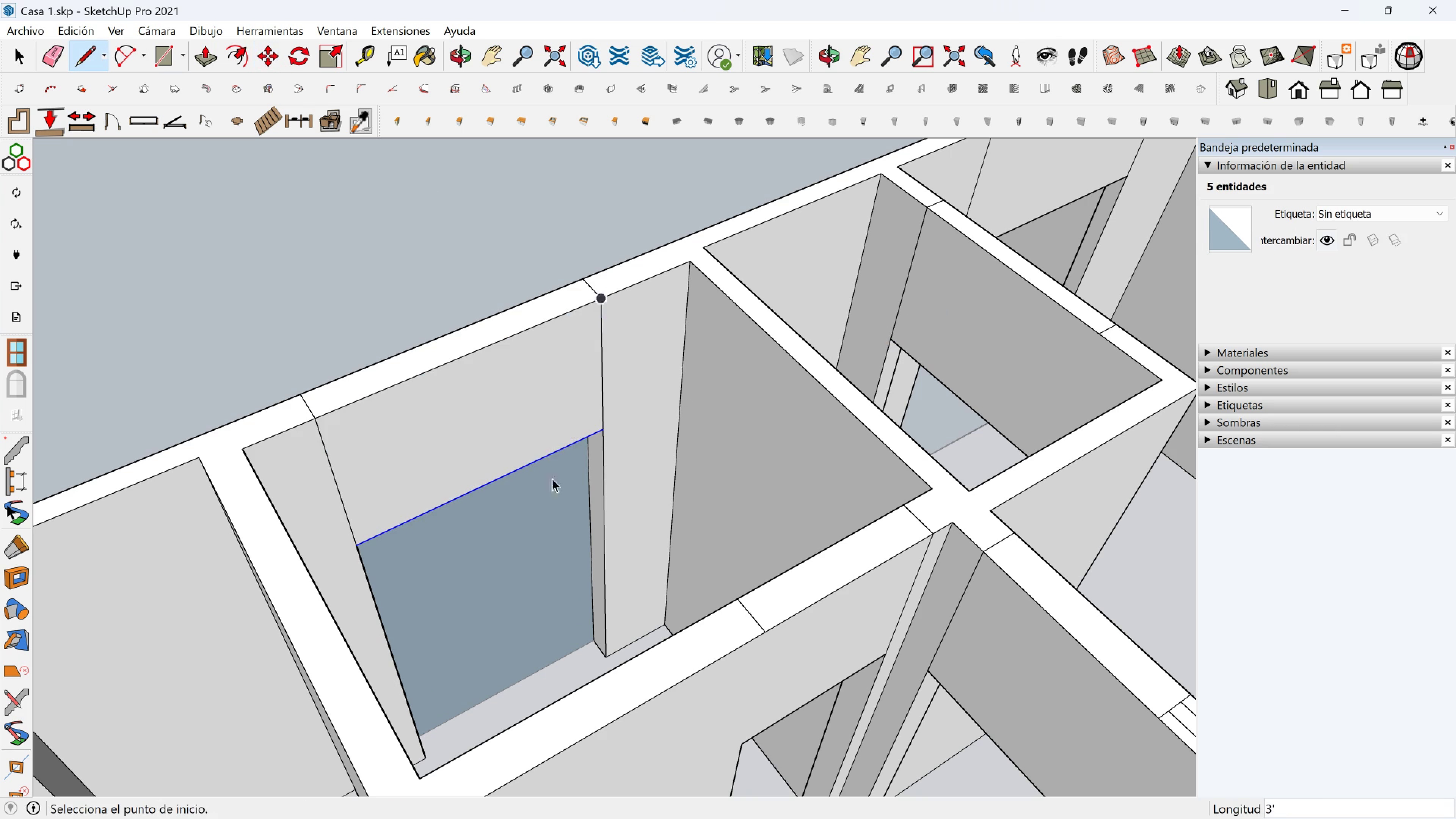 
key(Space)
 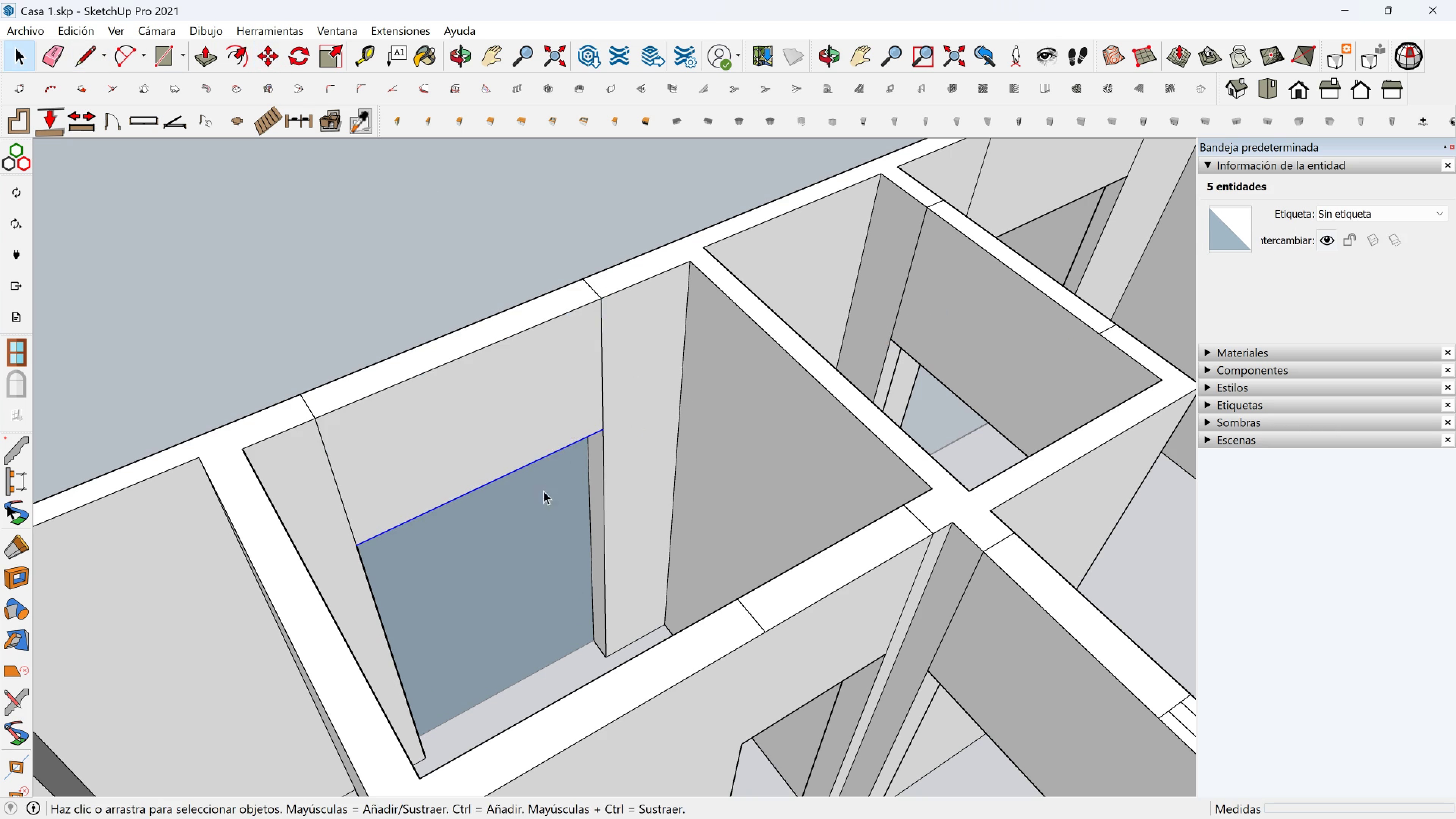 
double_click([543, 491])
 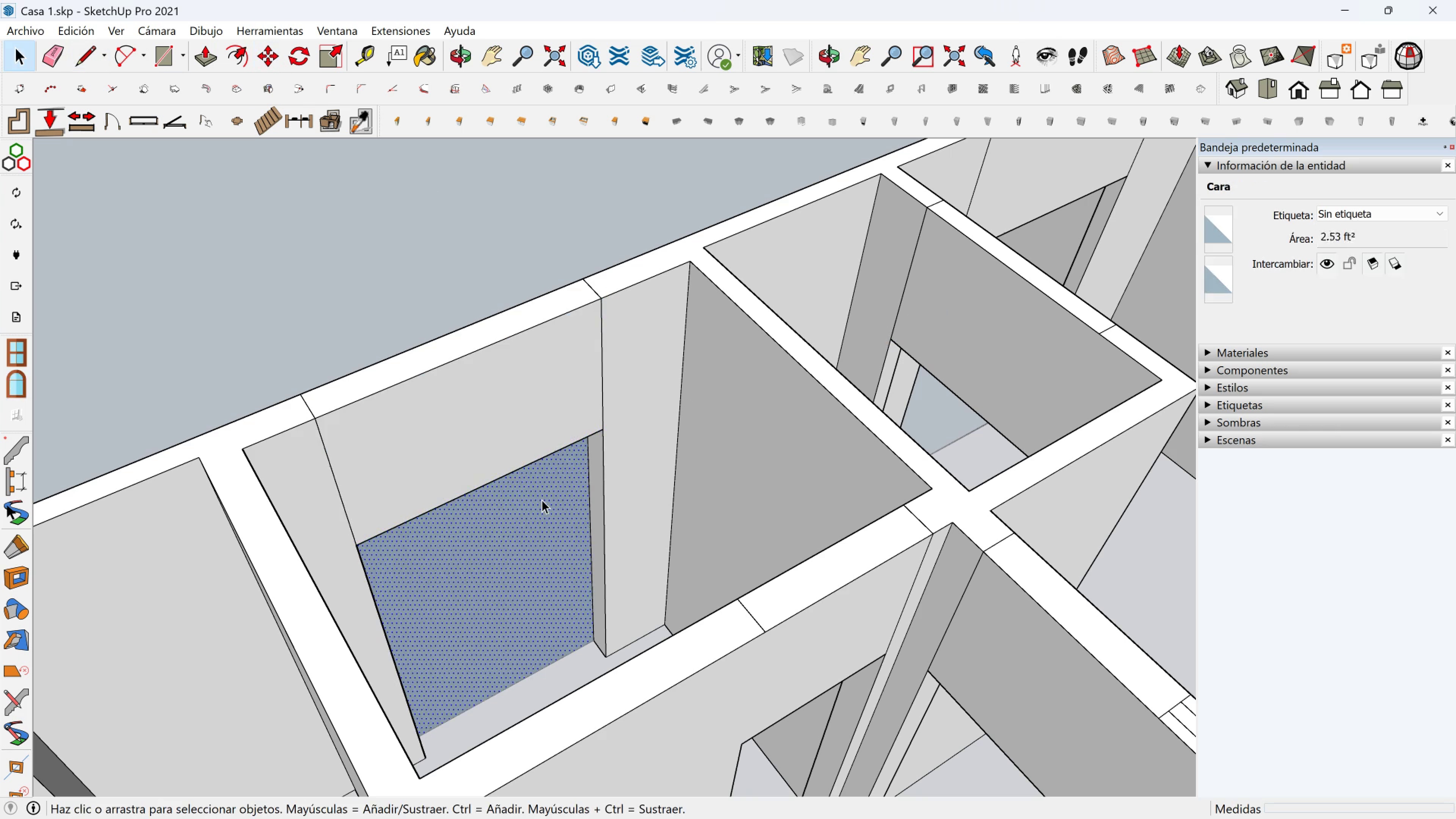 
key(Delete)
 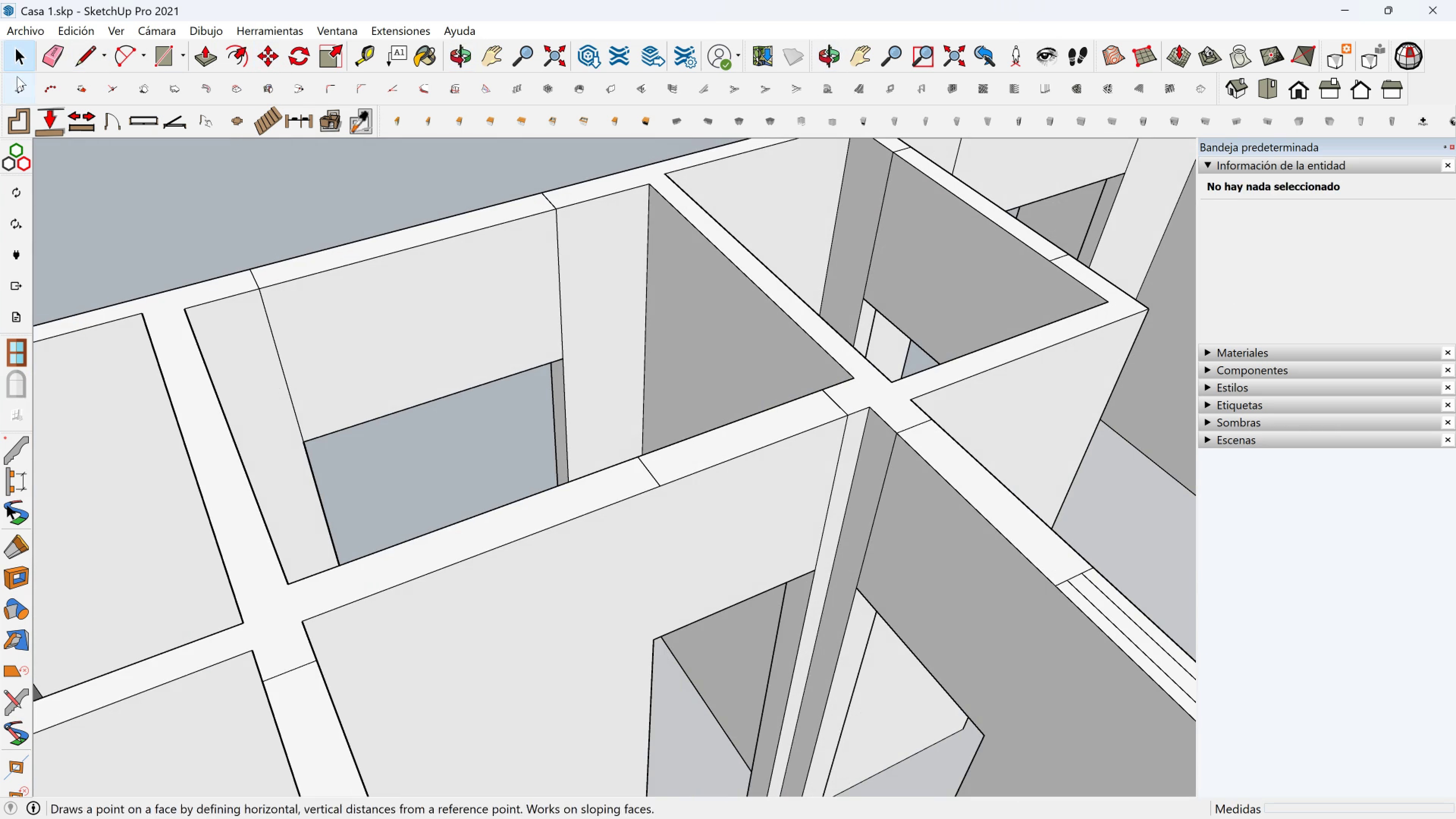 
left_click([58, 52])
 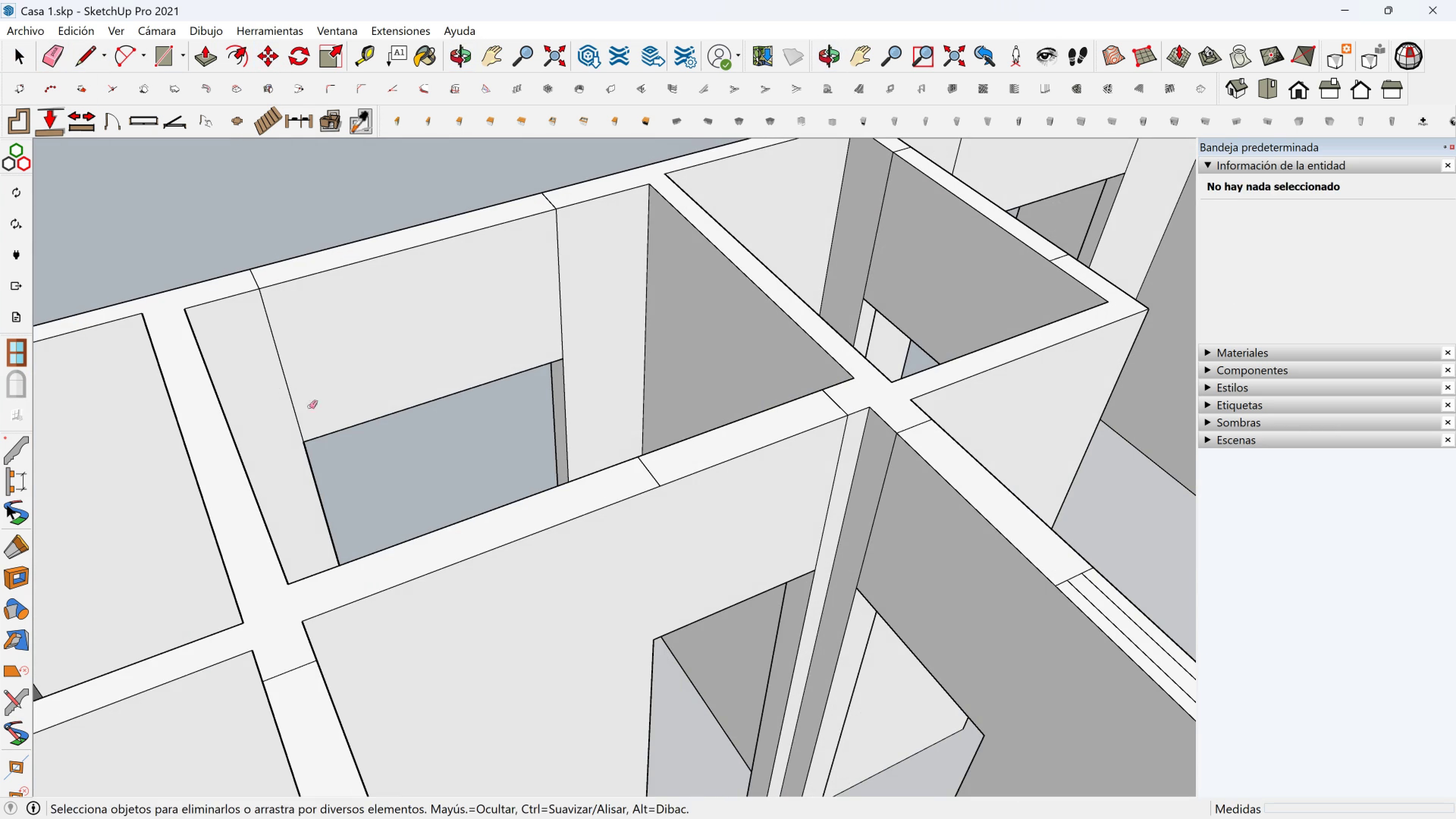 
left_click_drag(start_coordinate=[312, 408], to_coordinate=[280, 405])
 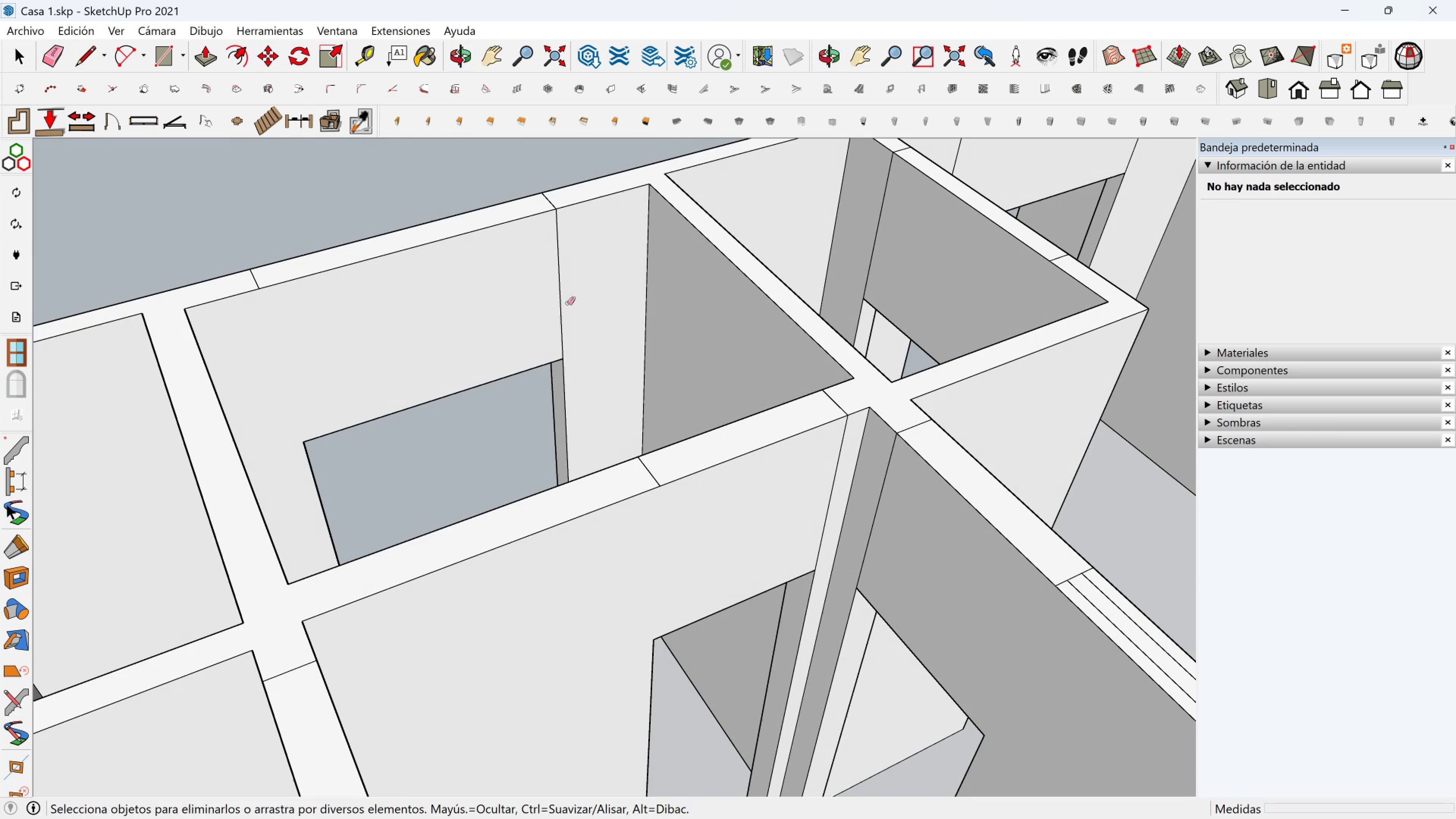 
left_click_drag(start_coordinate=[567, 303], to_coordinate=[537, 311])
 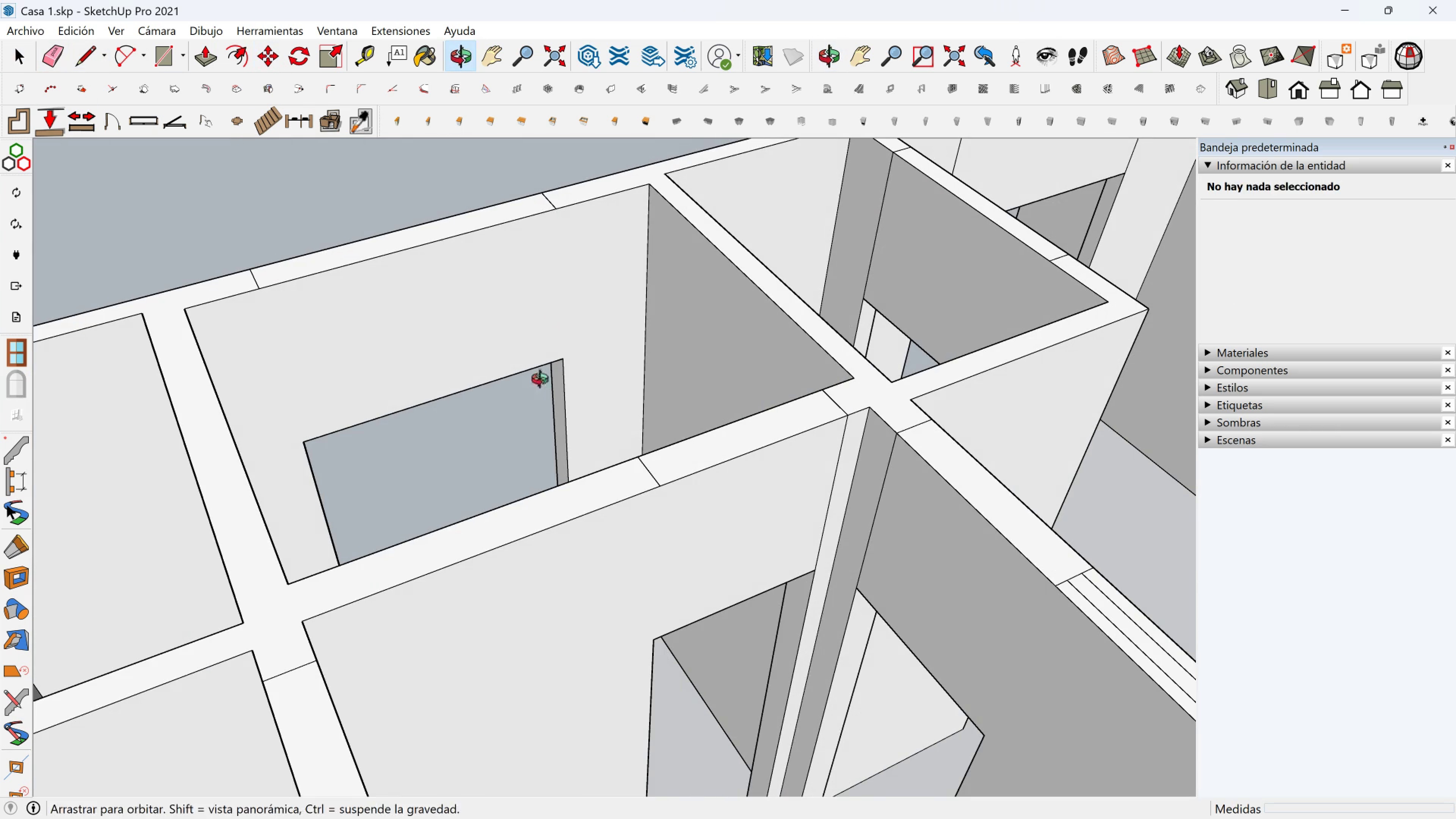 
scroll: coordinate [730, 398], scroll_direction: down, amount: 5.0
 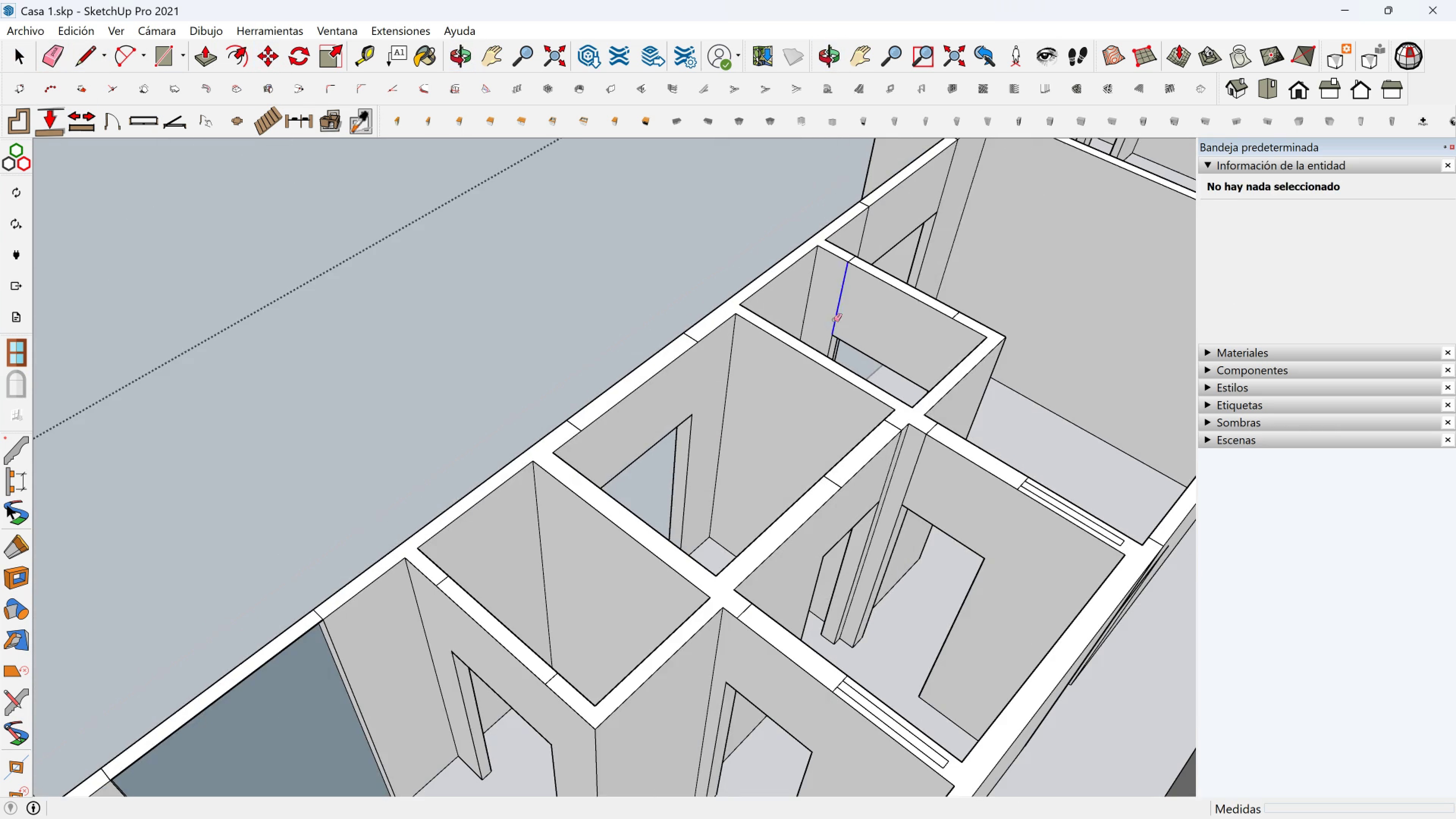 
left_click([834, 320])
 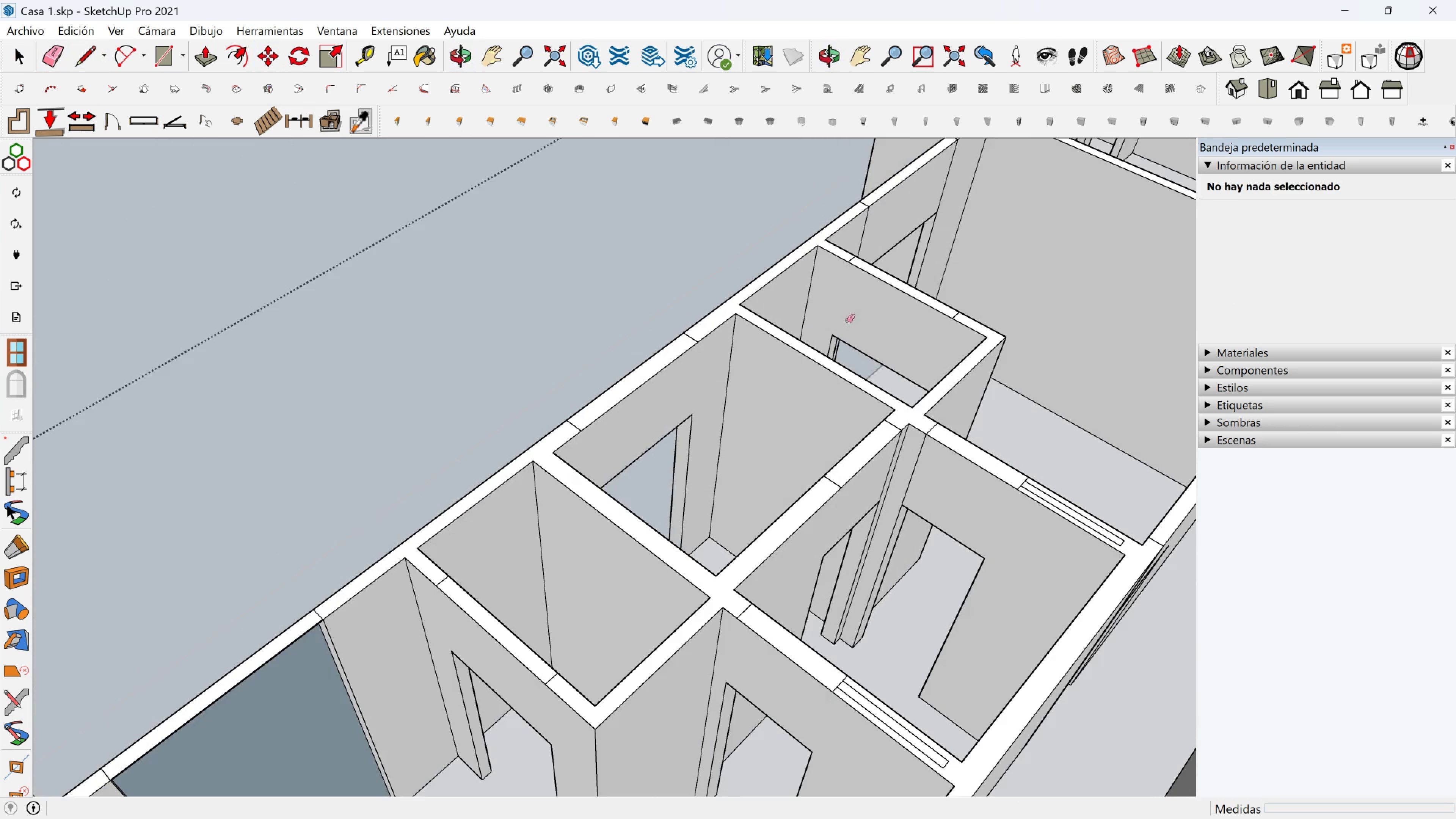 
key(Shift+ShiftLeft)
 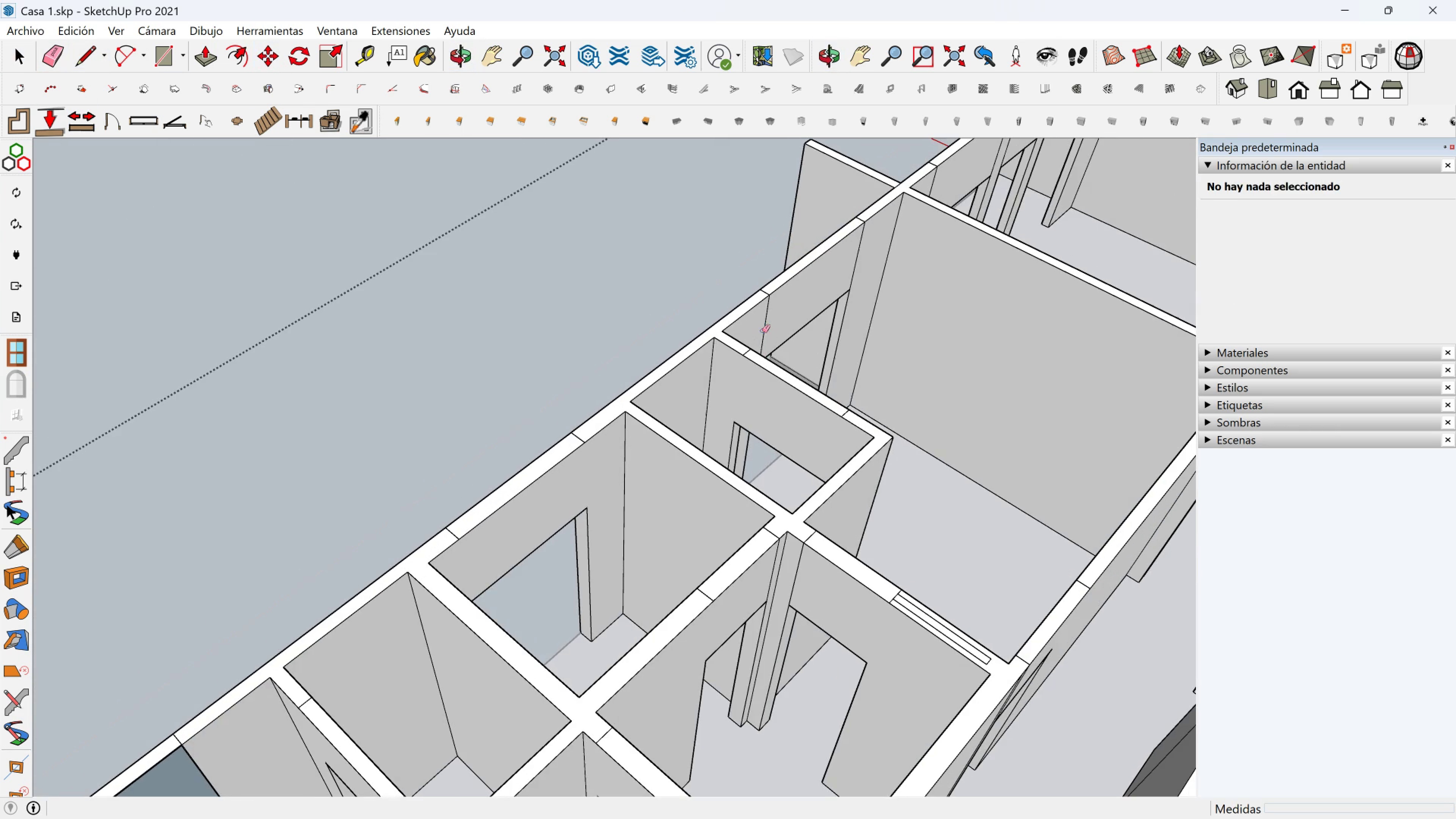 
left_click([762, 331])
 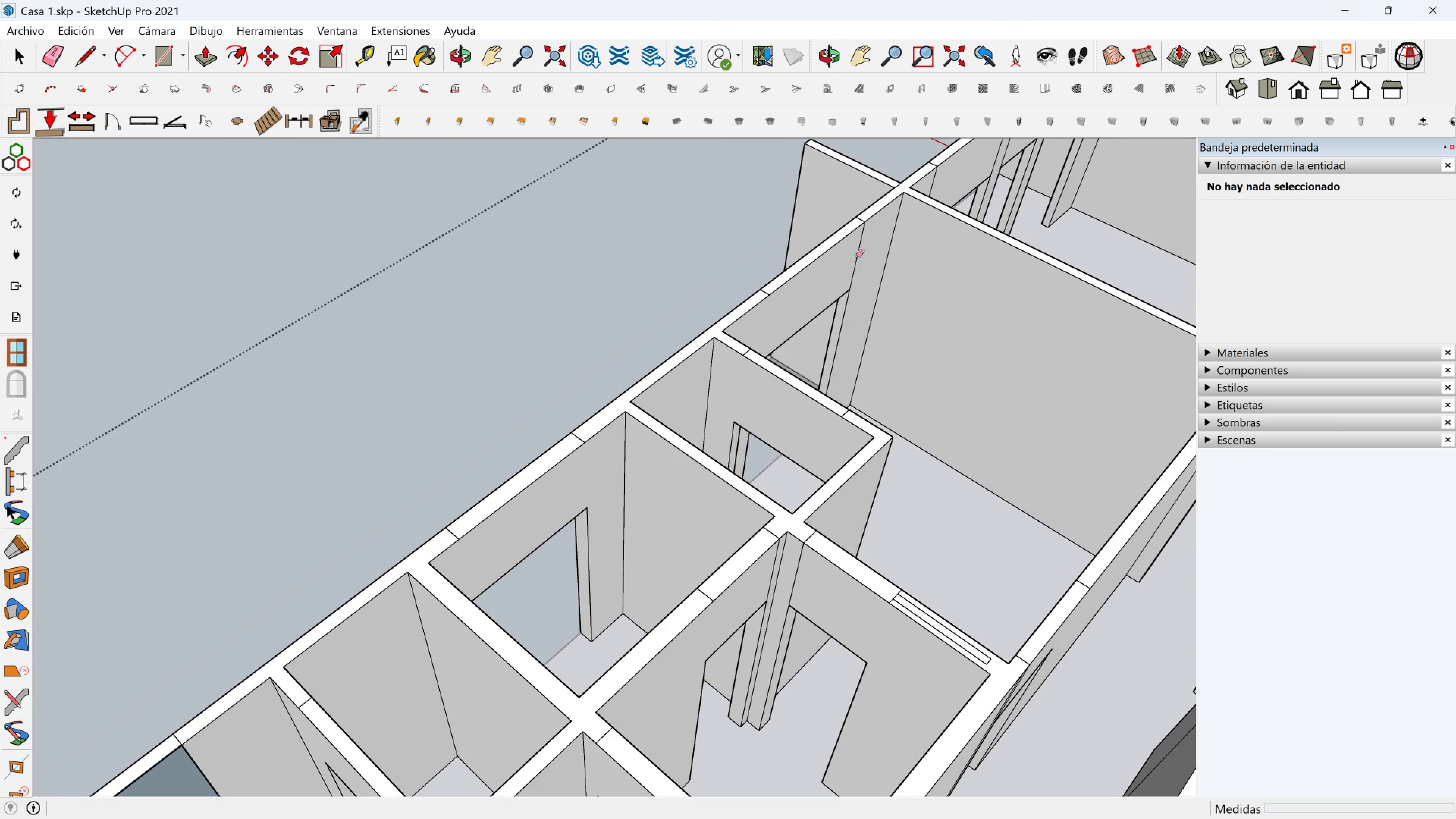 
left_click([856, 256])
 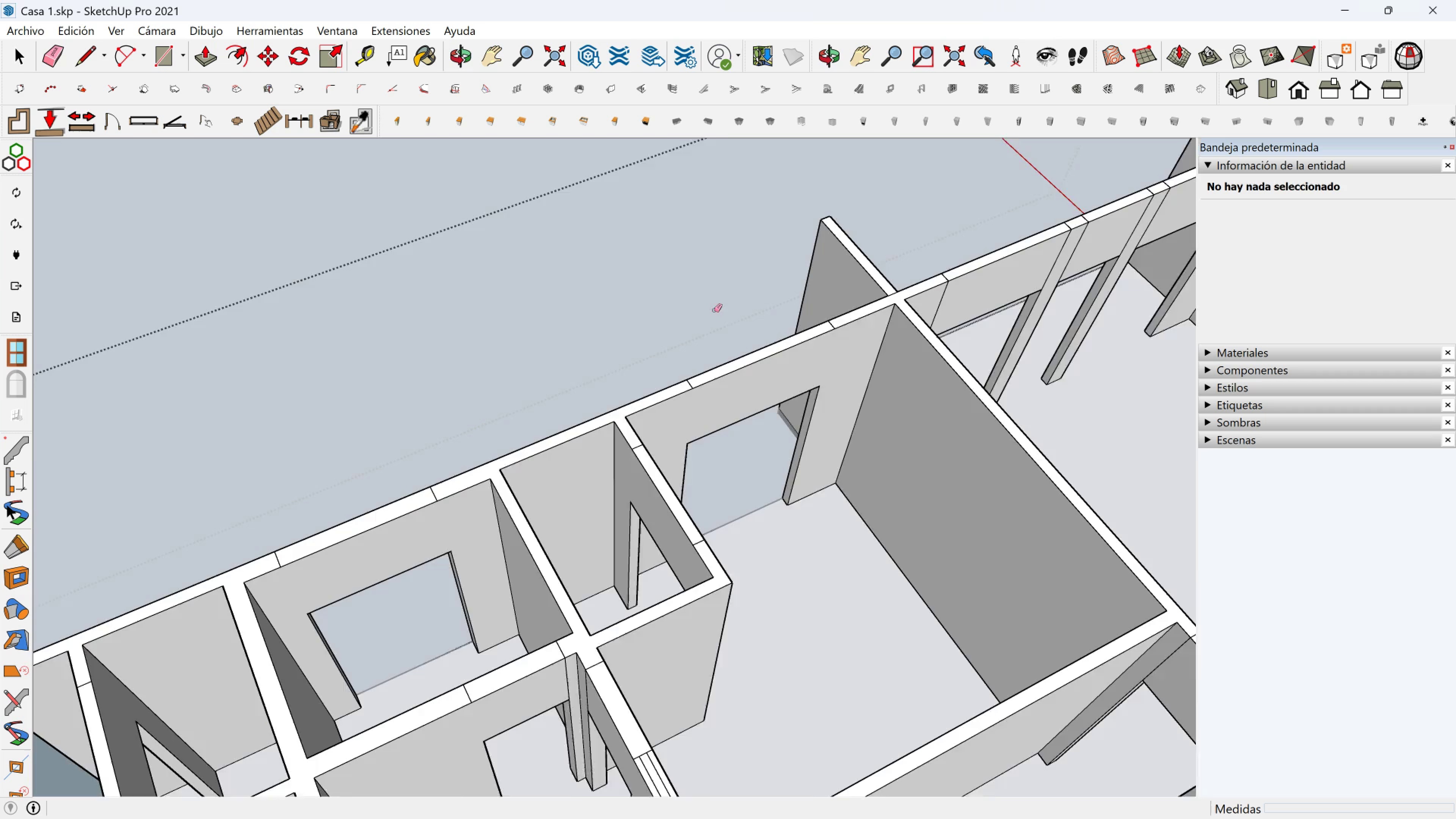 
hold_key(key=ShiftLeft, duration=3.32)
left_click_drag(start_coordinate=[397, 400], to_coordinate=[397, 394])
 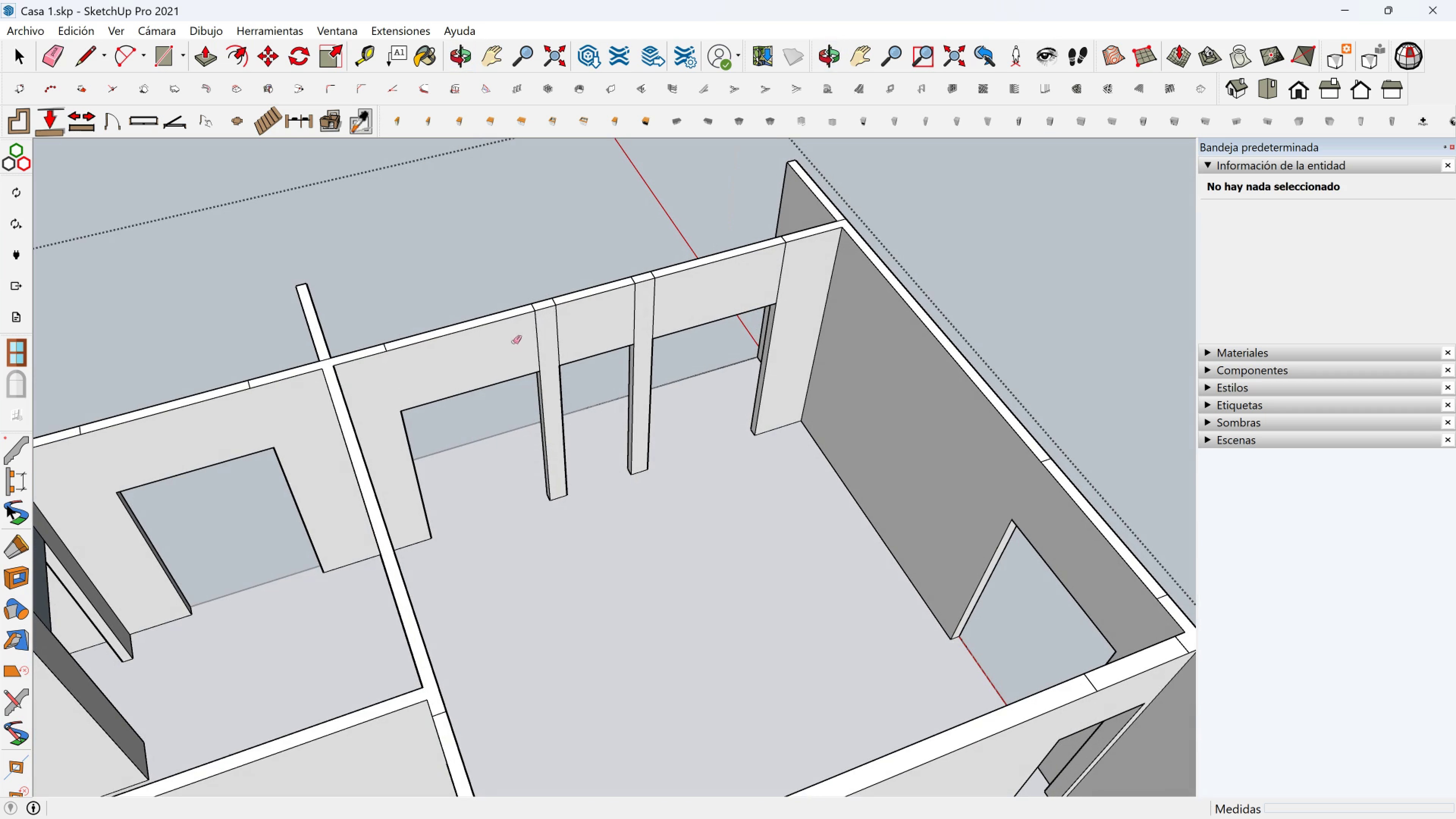 
left_click_drag(start_coordinate=[513, 342], to_coordinate=[703, 289])
 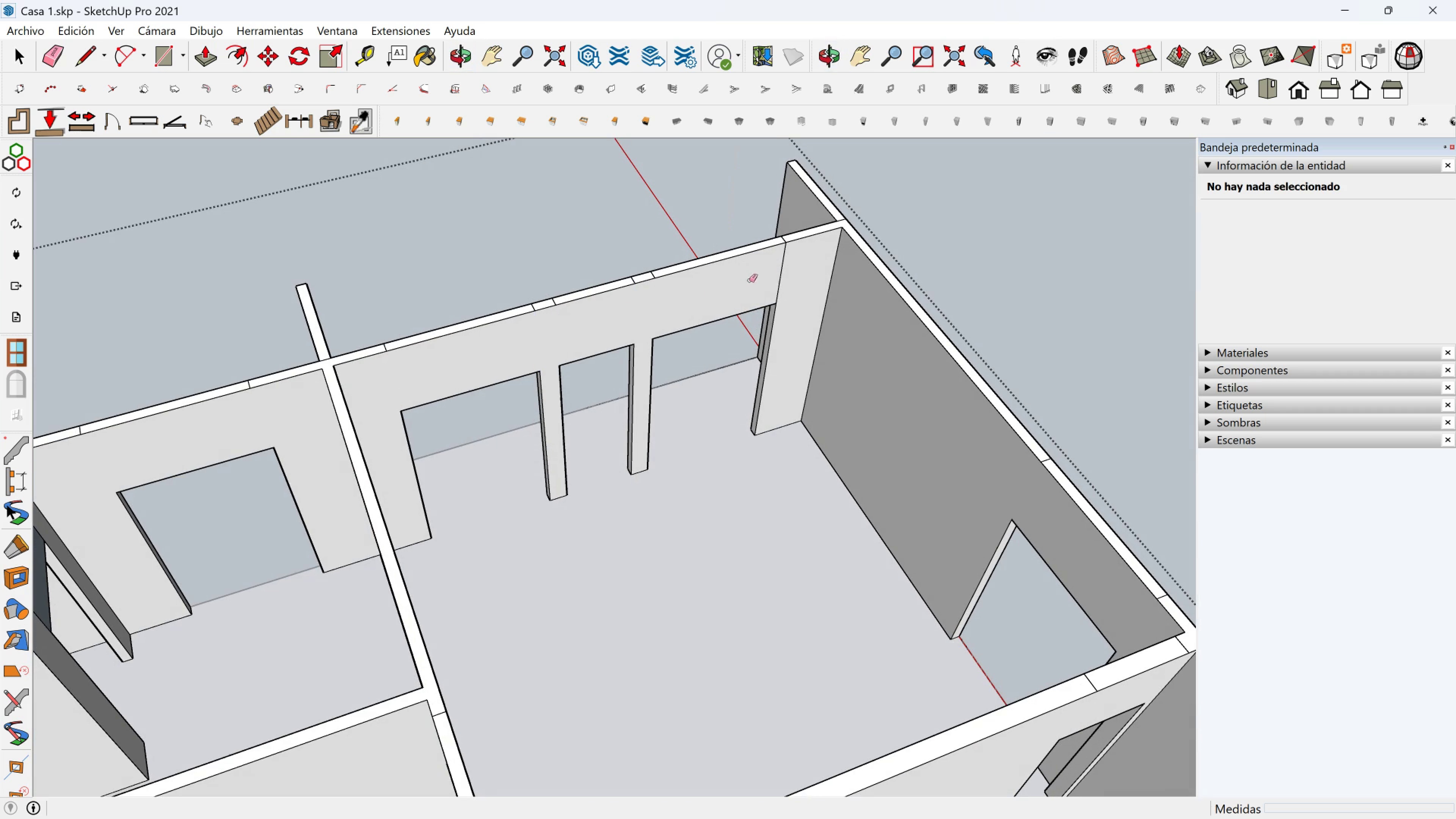 
left_click_drag(start_coordinate=[752, 280], to_coordinate=[803, 273])
 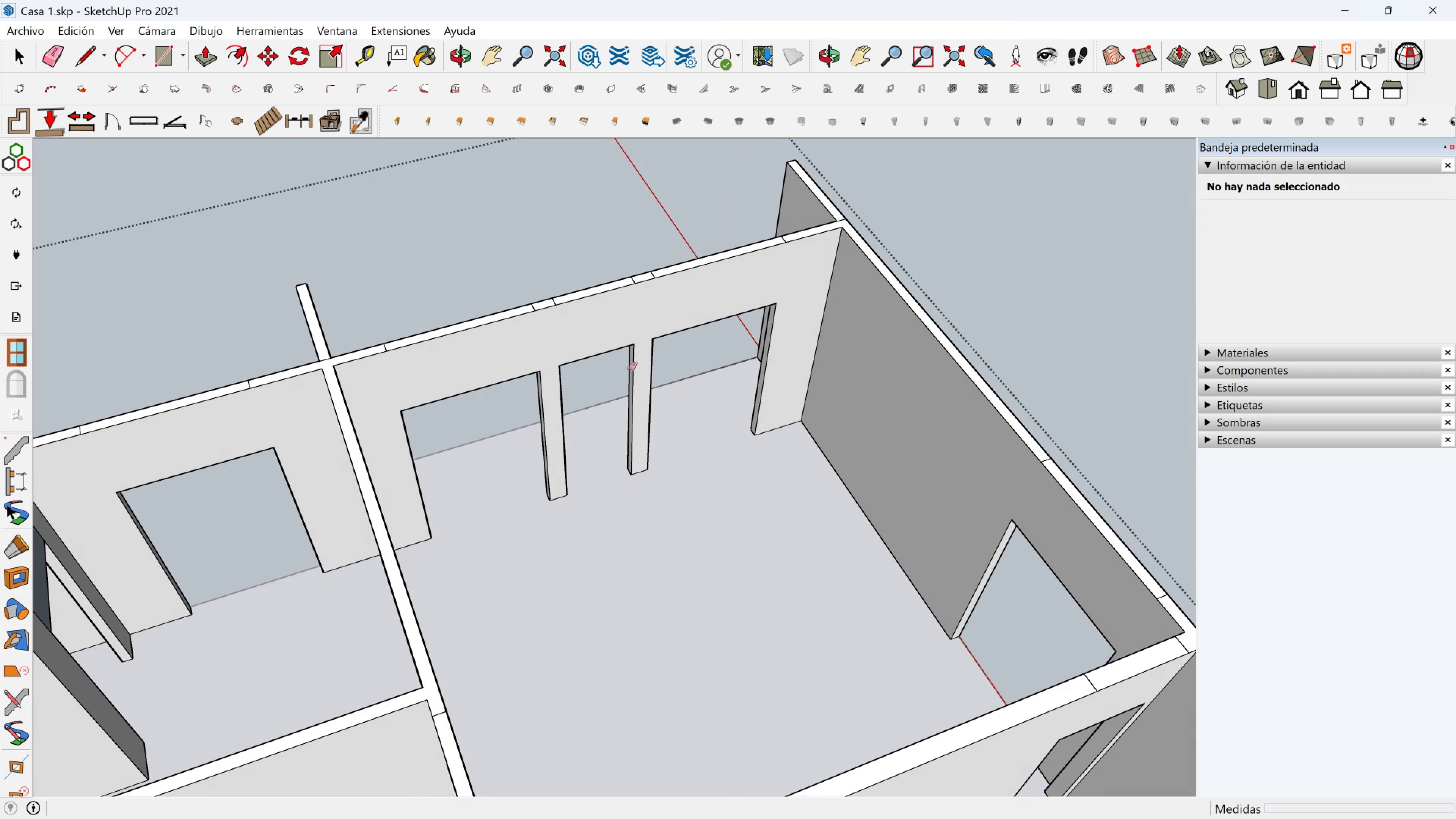 
scroll: coordinate [436, 544], scroll_direction: down, amount: 3.0
 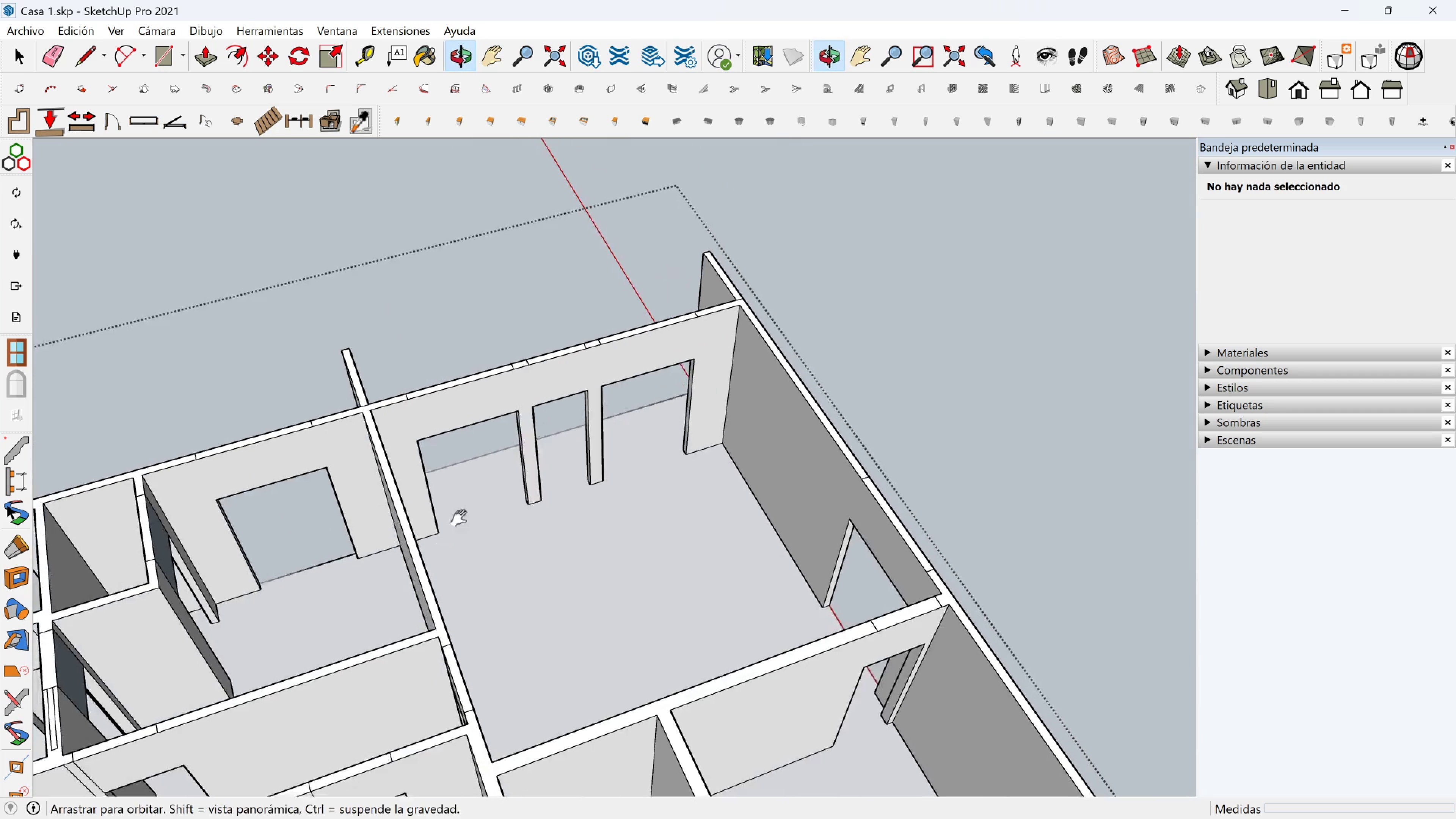 
hold_key(key=ShiftLeft, duration=0.44)
 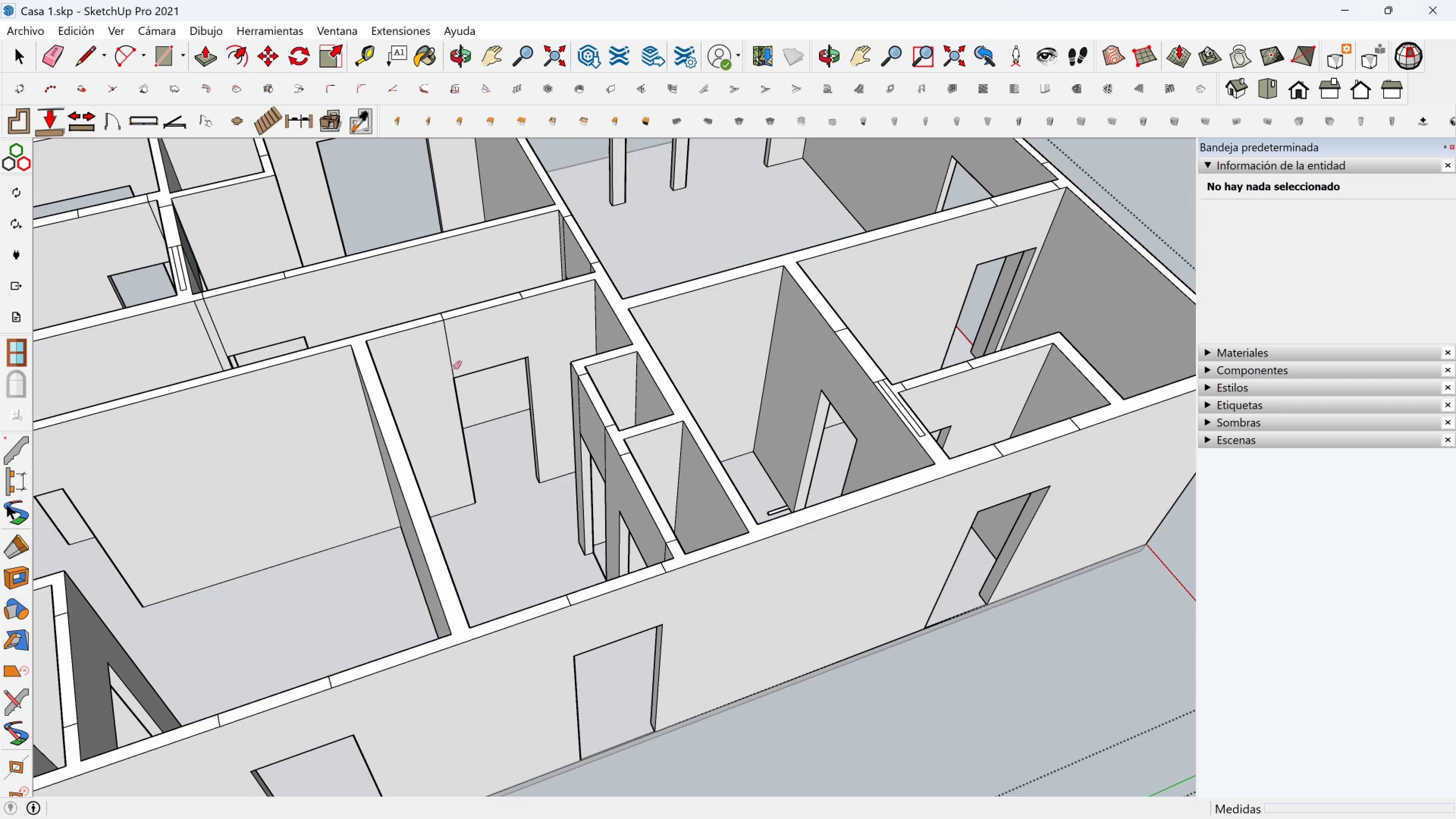 
left_click([449, 355])
 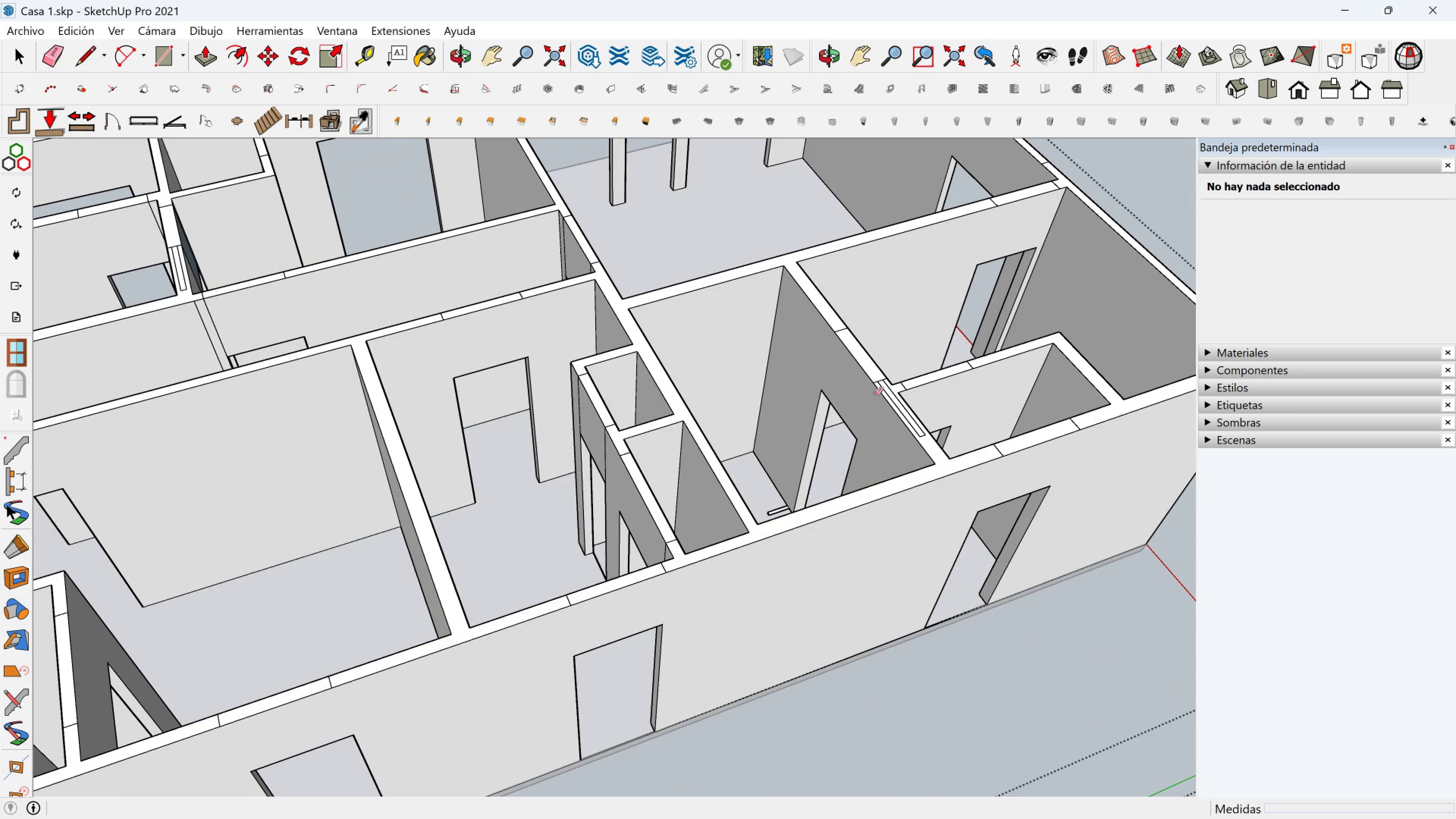 
key(Shift+ShiftLeft)
 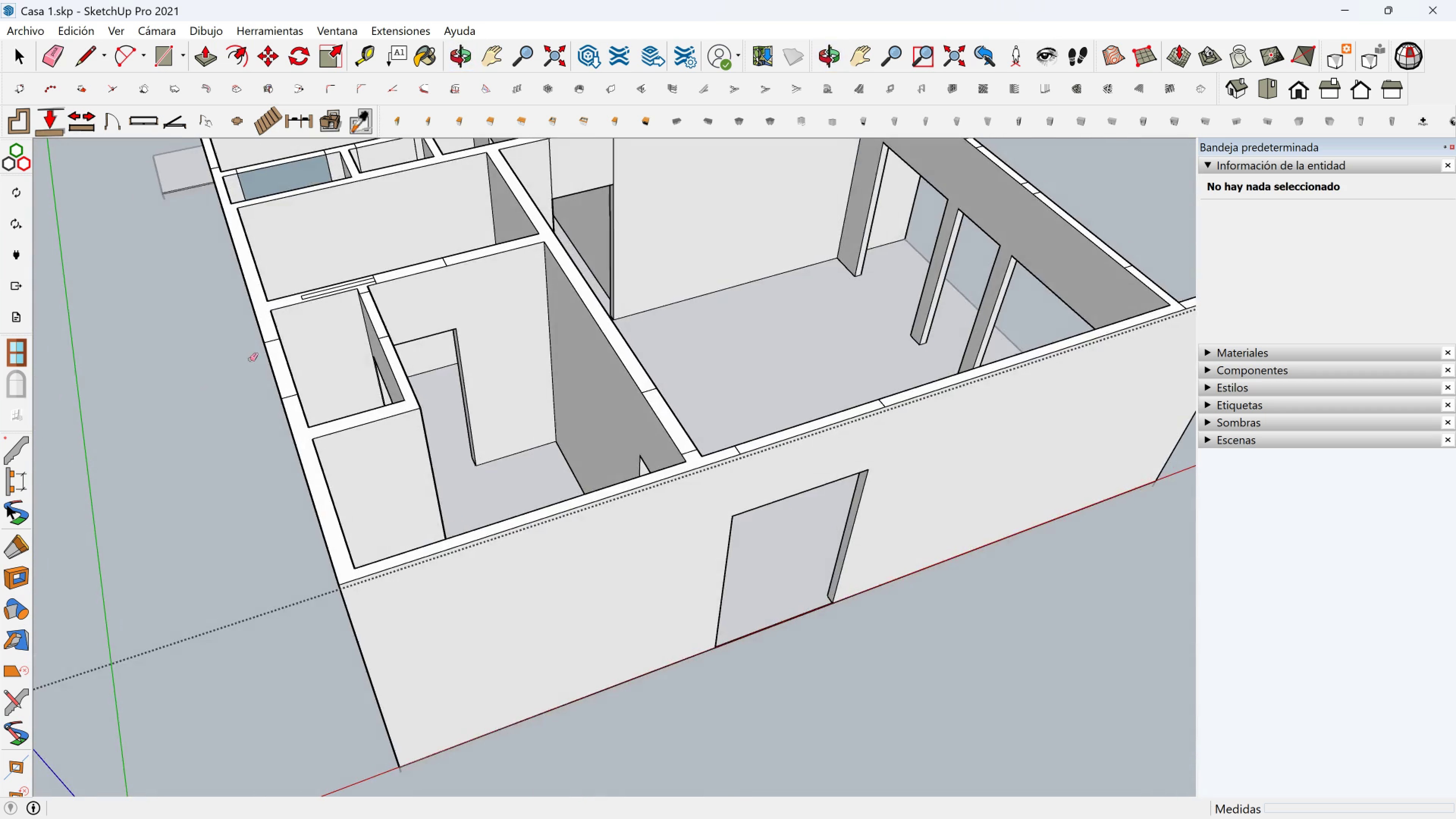 
key(Shift+ShiftLeft)
 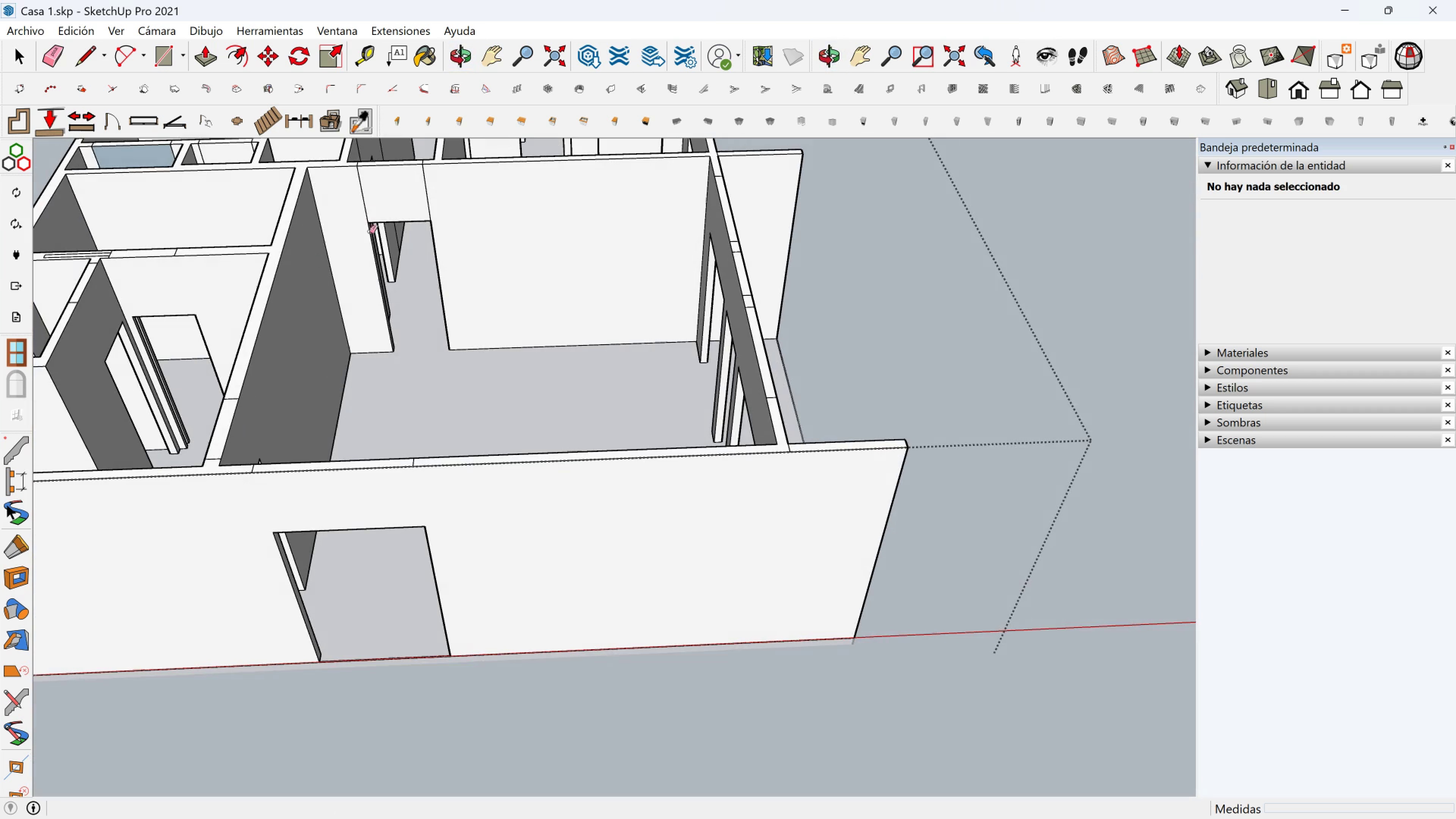 
left_click_drag(start_coordinate=[363, 213], to_coordinate=[478, 191])
 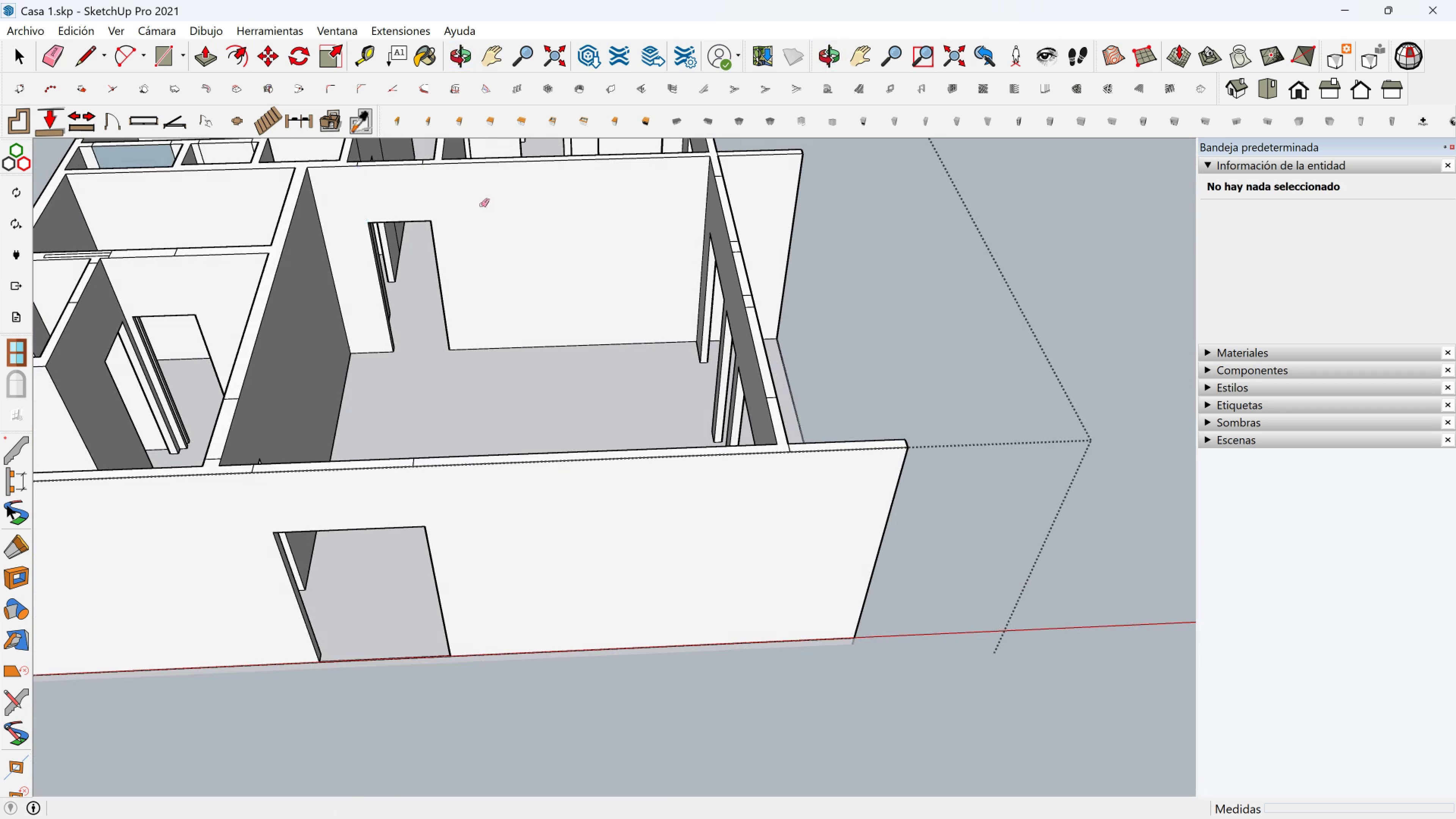 
key(Shift+ShiftLeft)
 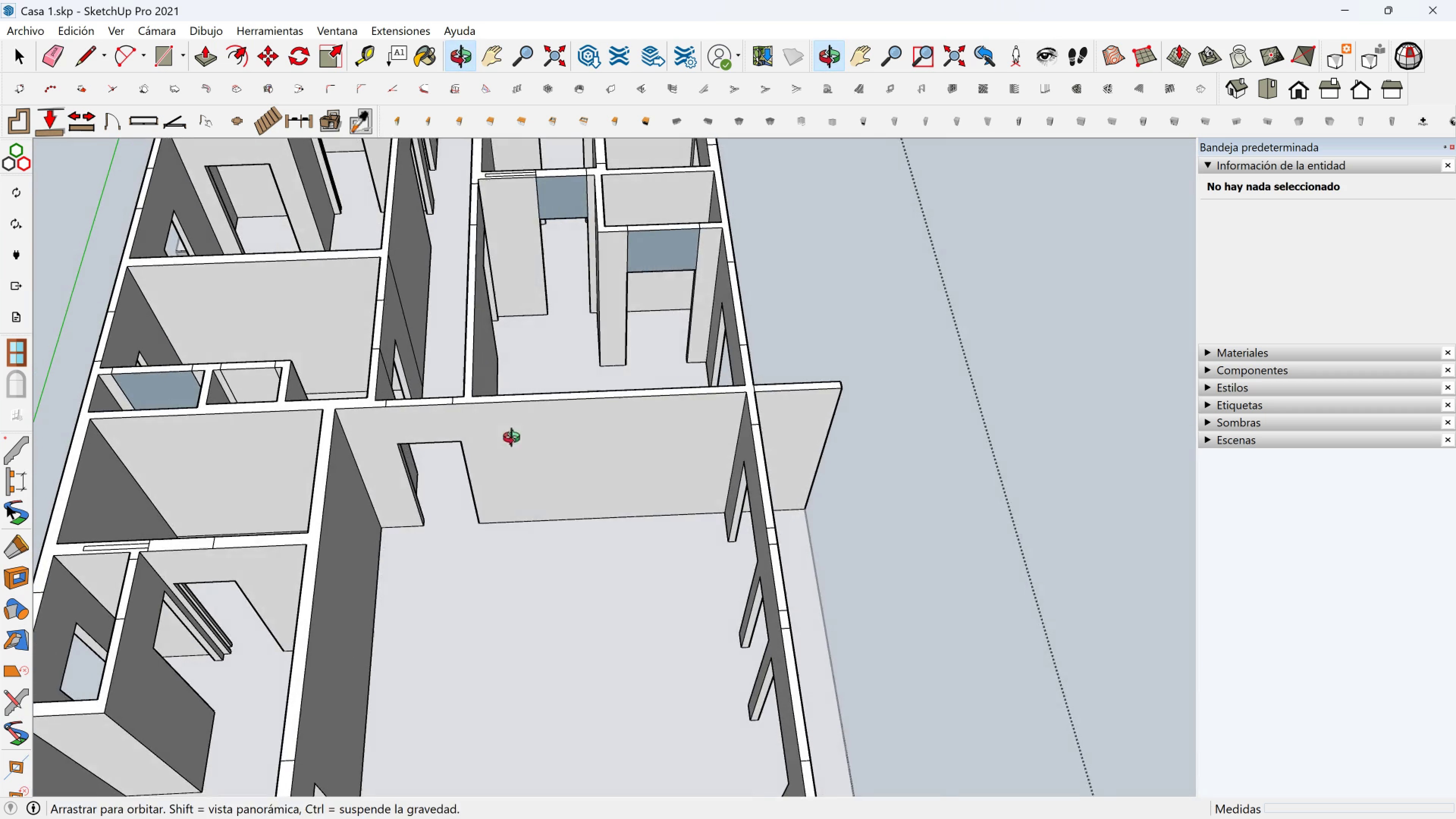 
hold_key(key=ShiftLeft, duration=0.36)
 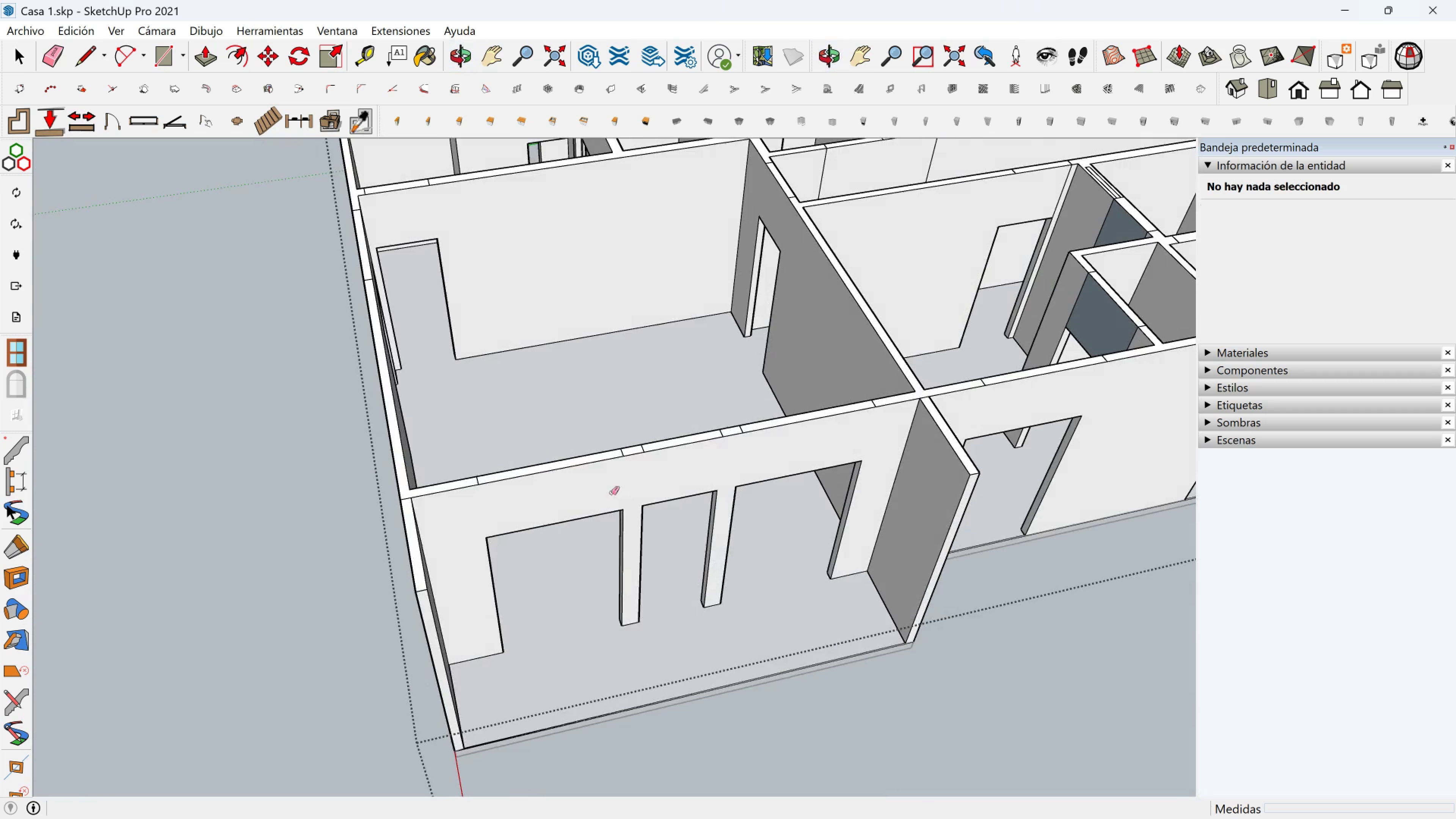 
scroll: coordinate [701, 427], scroll_direction: down, amount: 3.0
 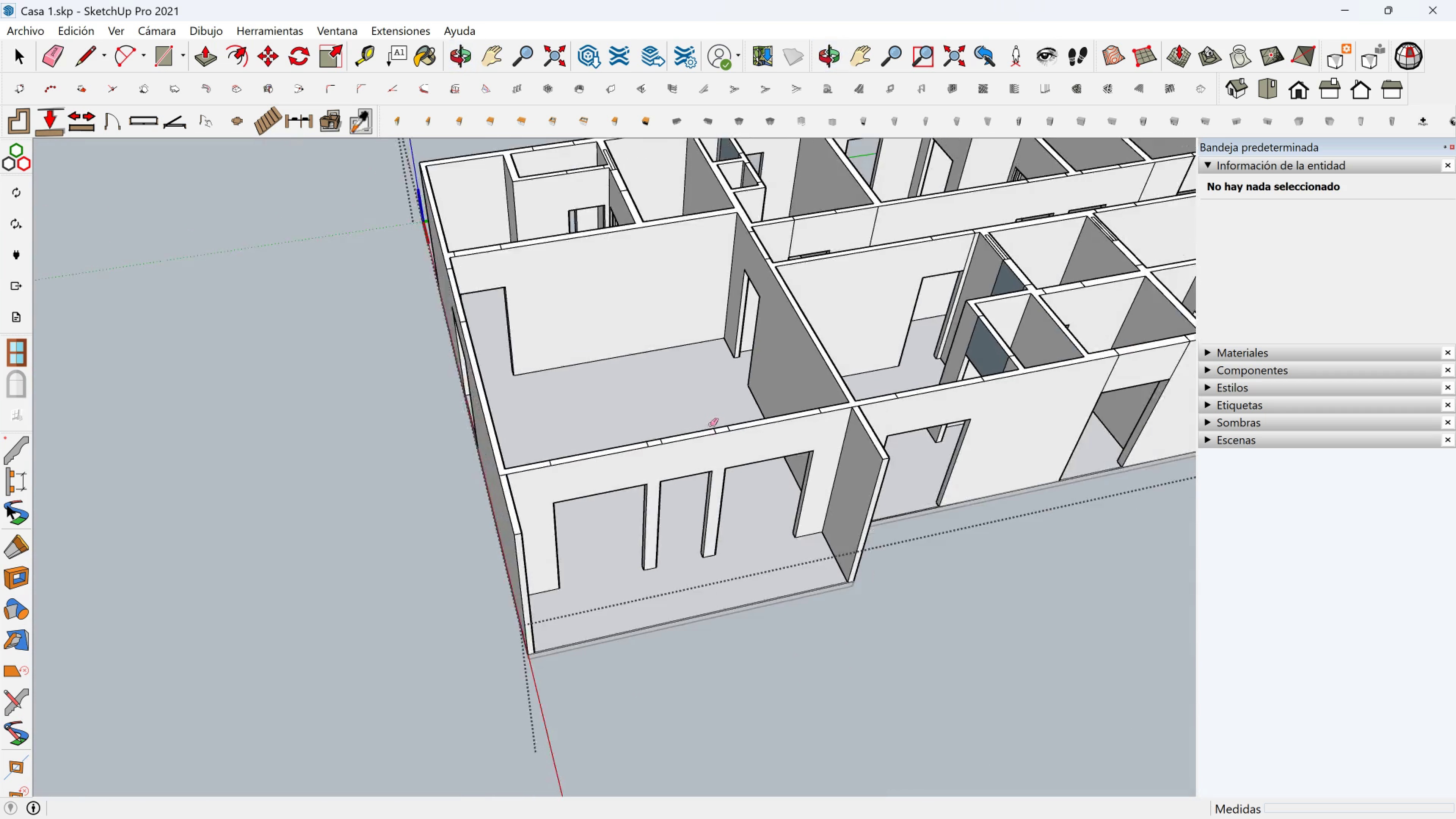 
hold_key(key=ShiftLeft, duration=0.51)
 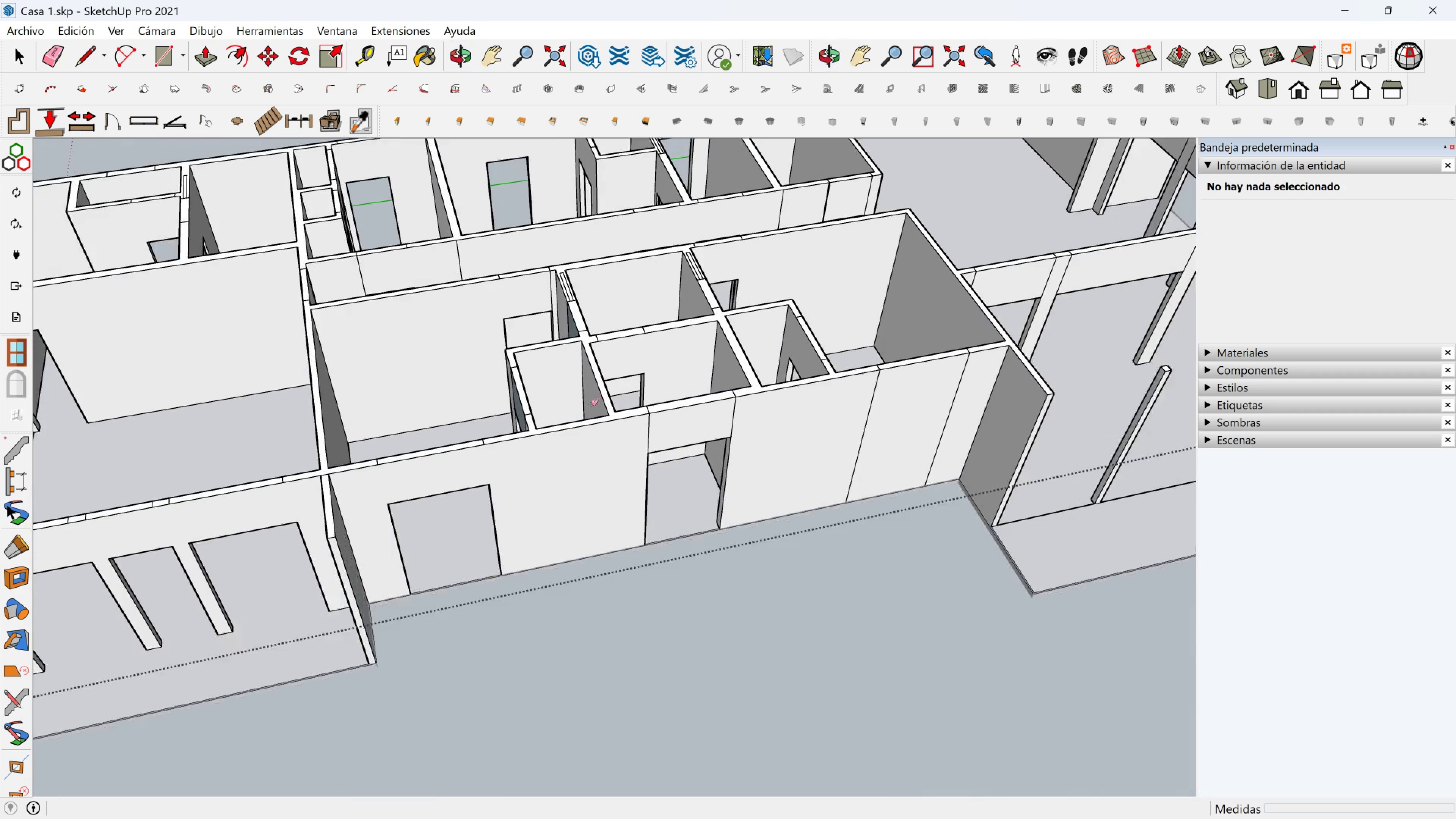 
scroll: coordinate [593, 403], scroll_direction: up, amount: 2.0
 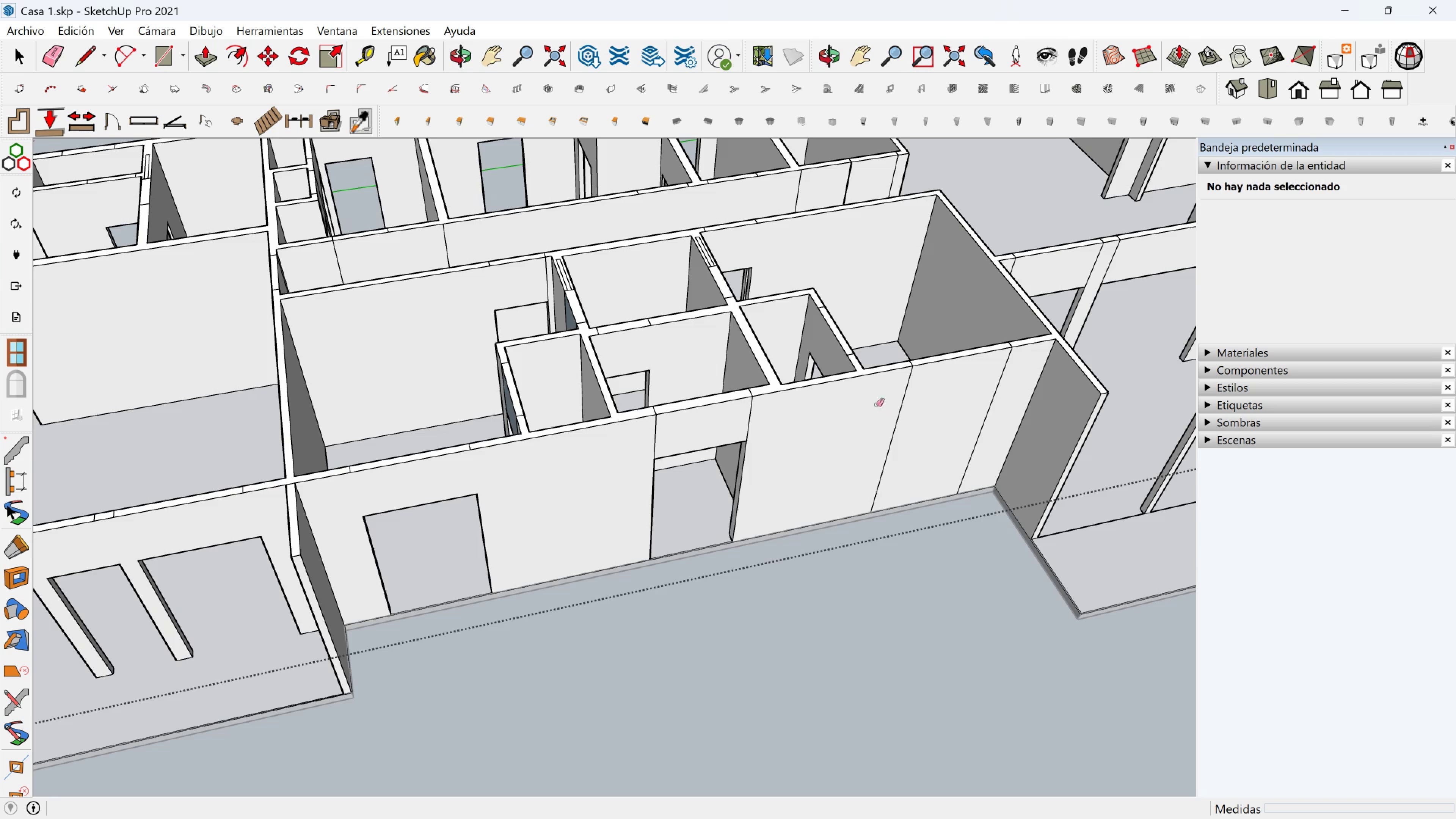 
key(Shift+ShiftLeft)
 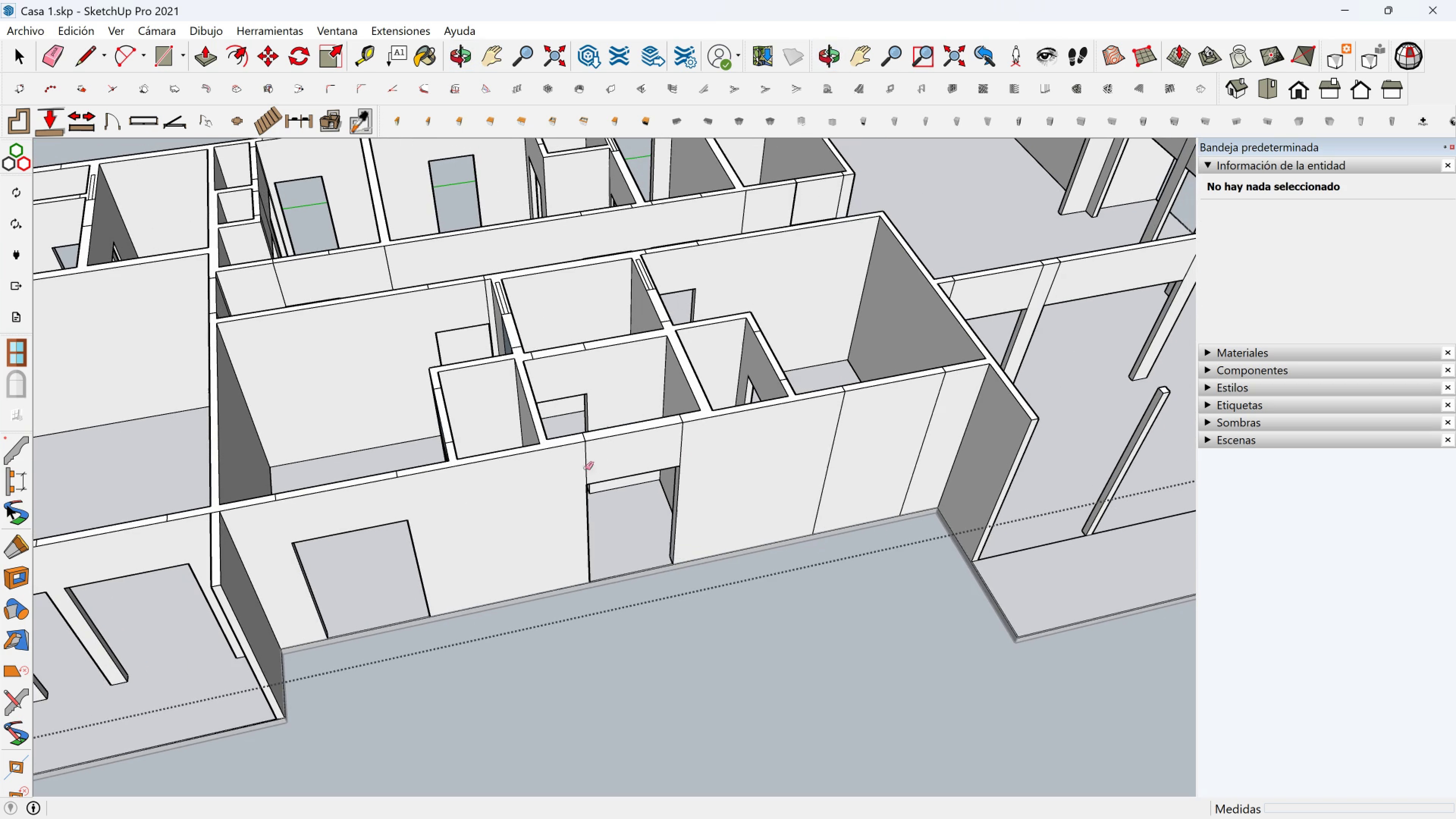 
left_click_drag(start_coordinate=[560, 467], to_coordinate=[637, 450])
 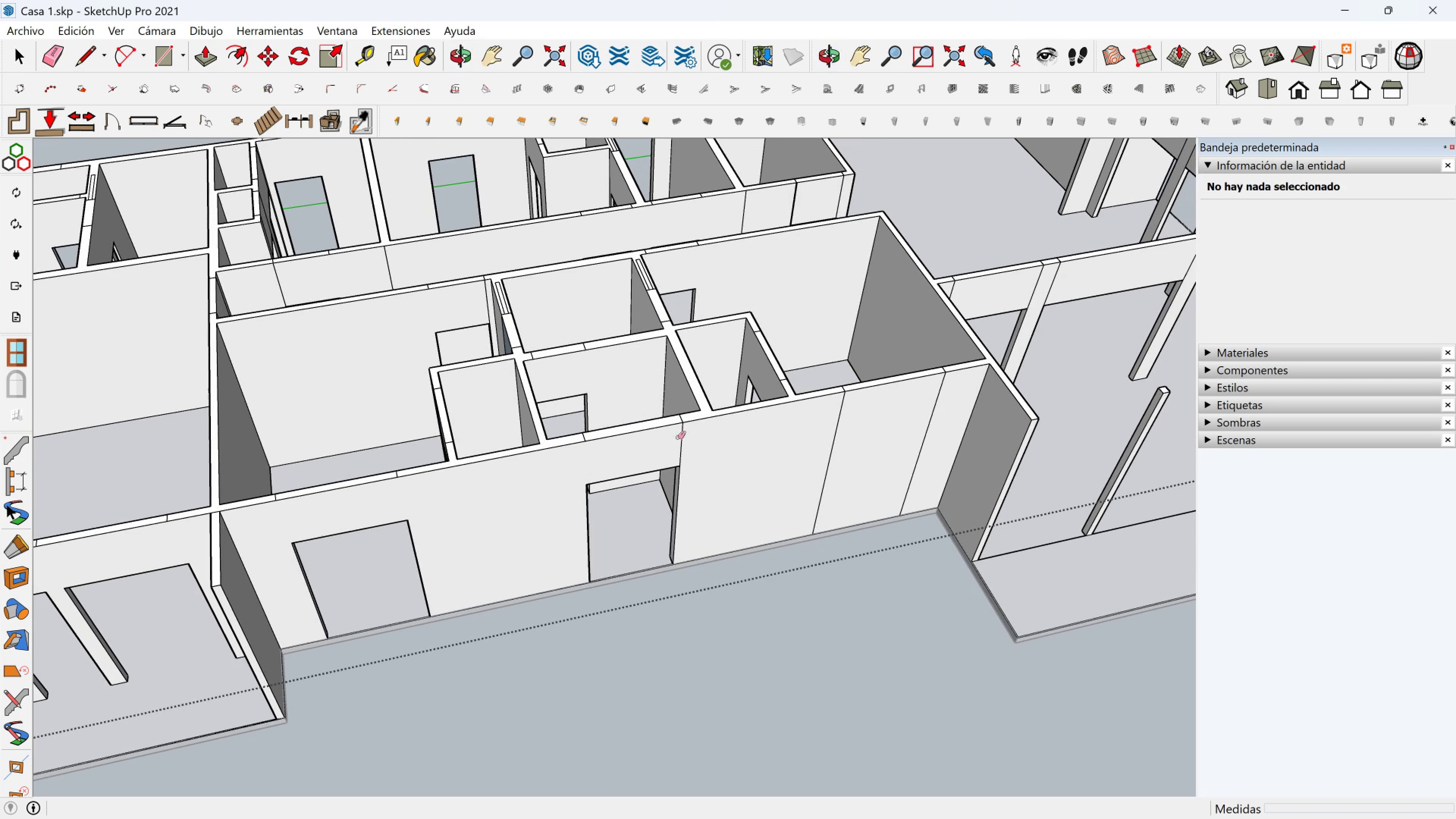 
left_click_drag(start_coordinate=[678, 438], to_coordinate=[690, 435])
 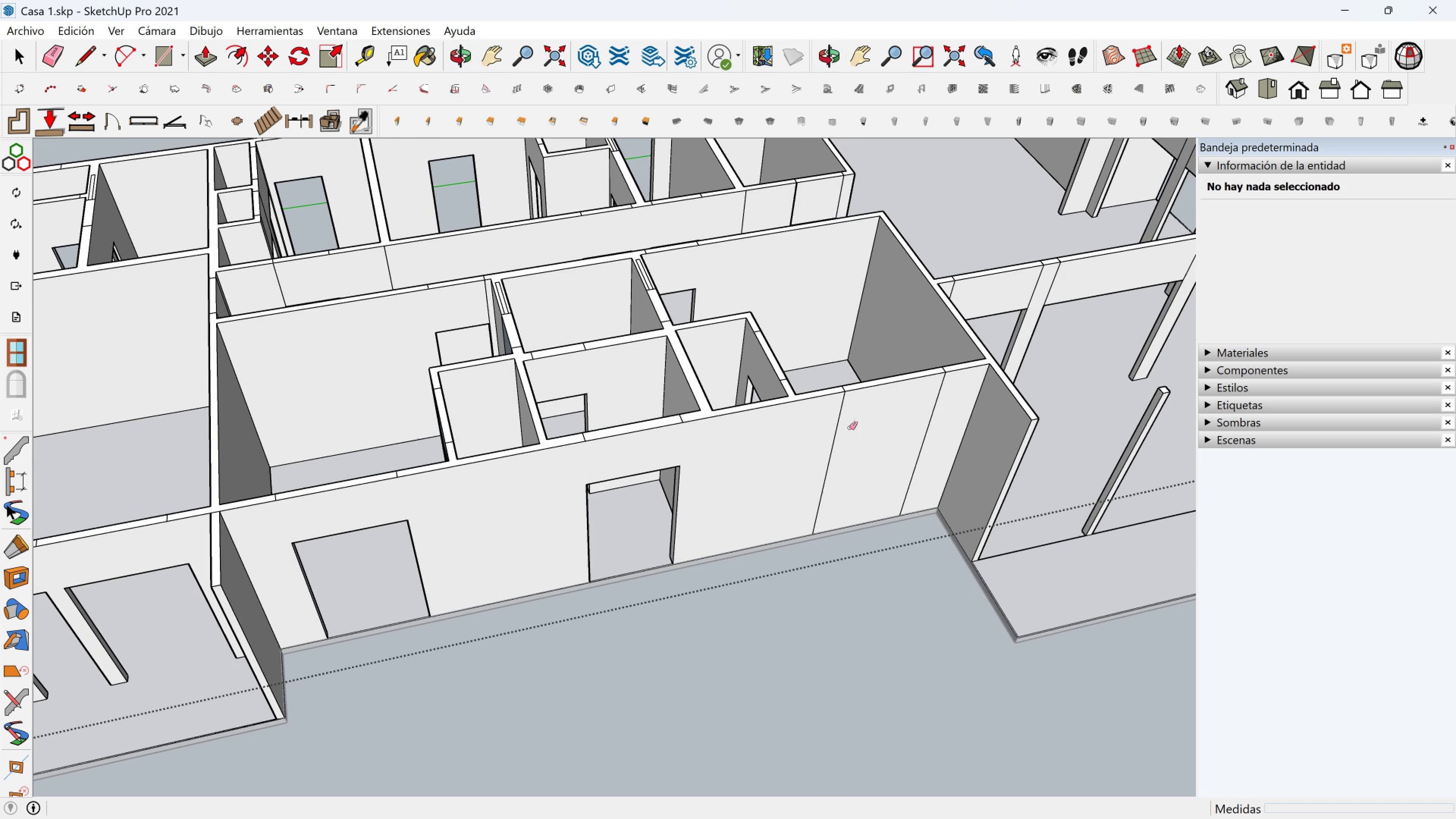 
scroll: coordinate [871, 420], scroll_direction: up, amount: 3.0
 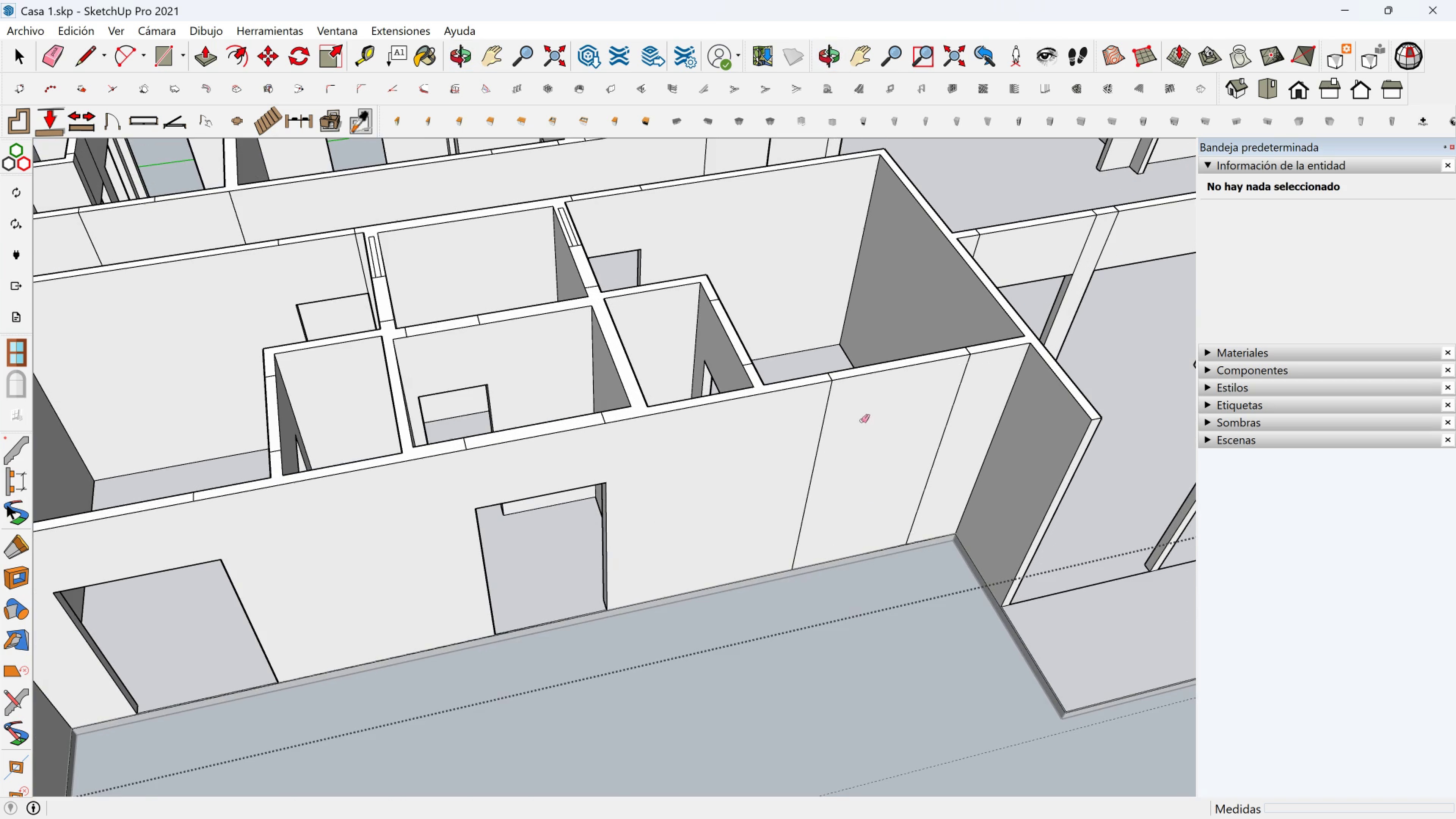 
key(Space)
 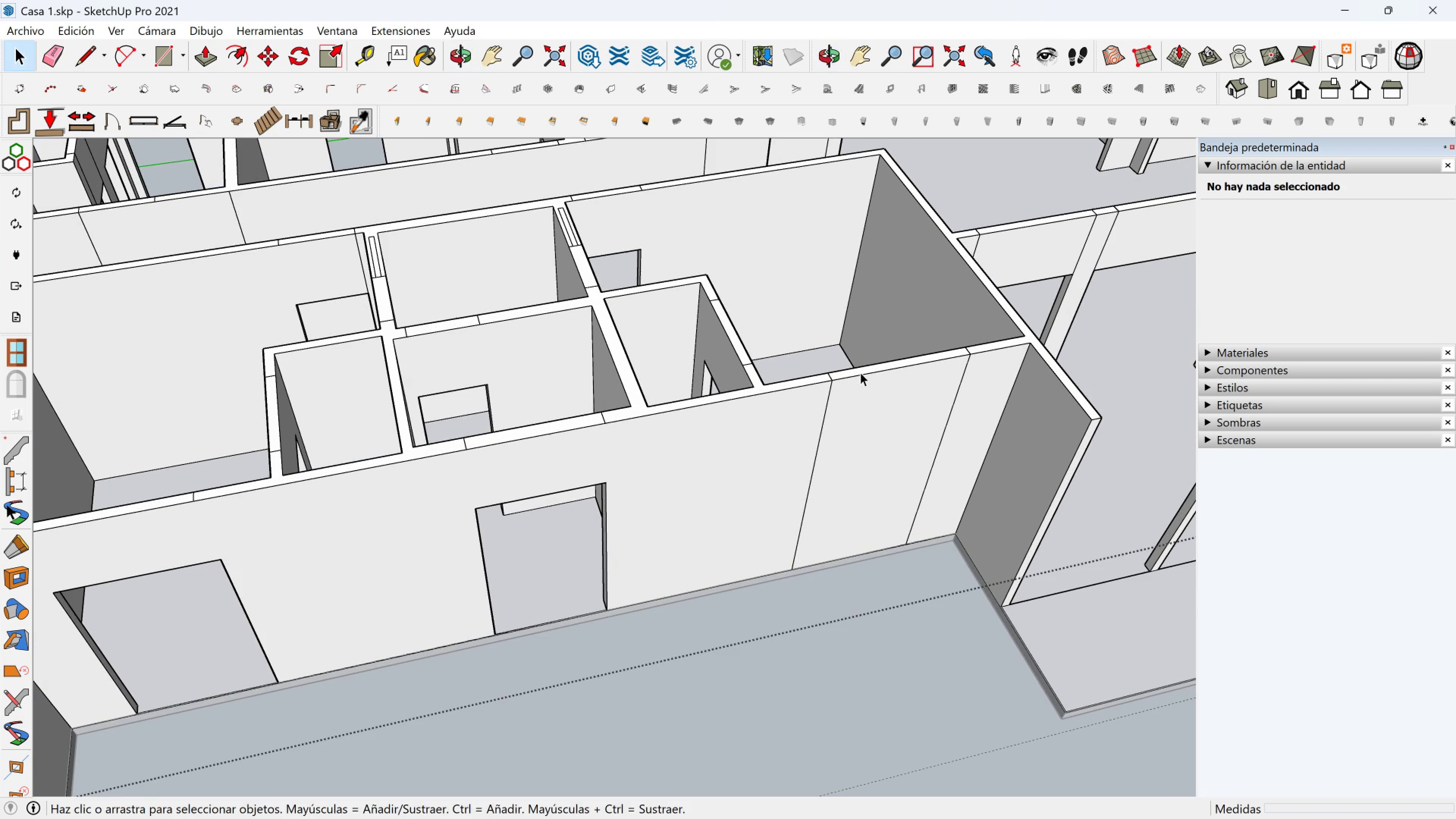 
left_click([860, 372])
 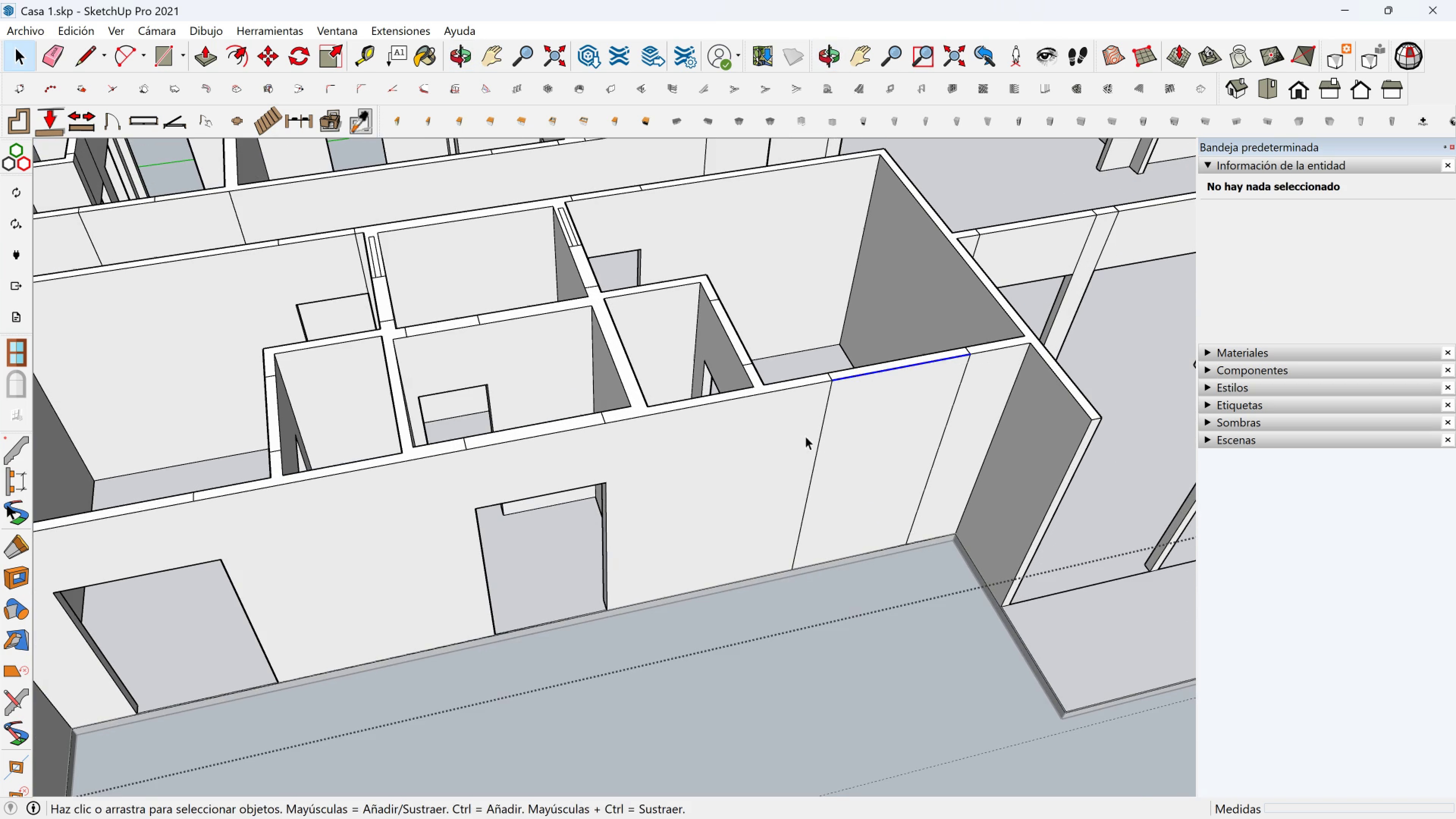 
scroll: coordinate [789, 439], scroll_direction: up, amount: 2.0
 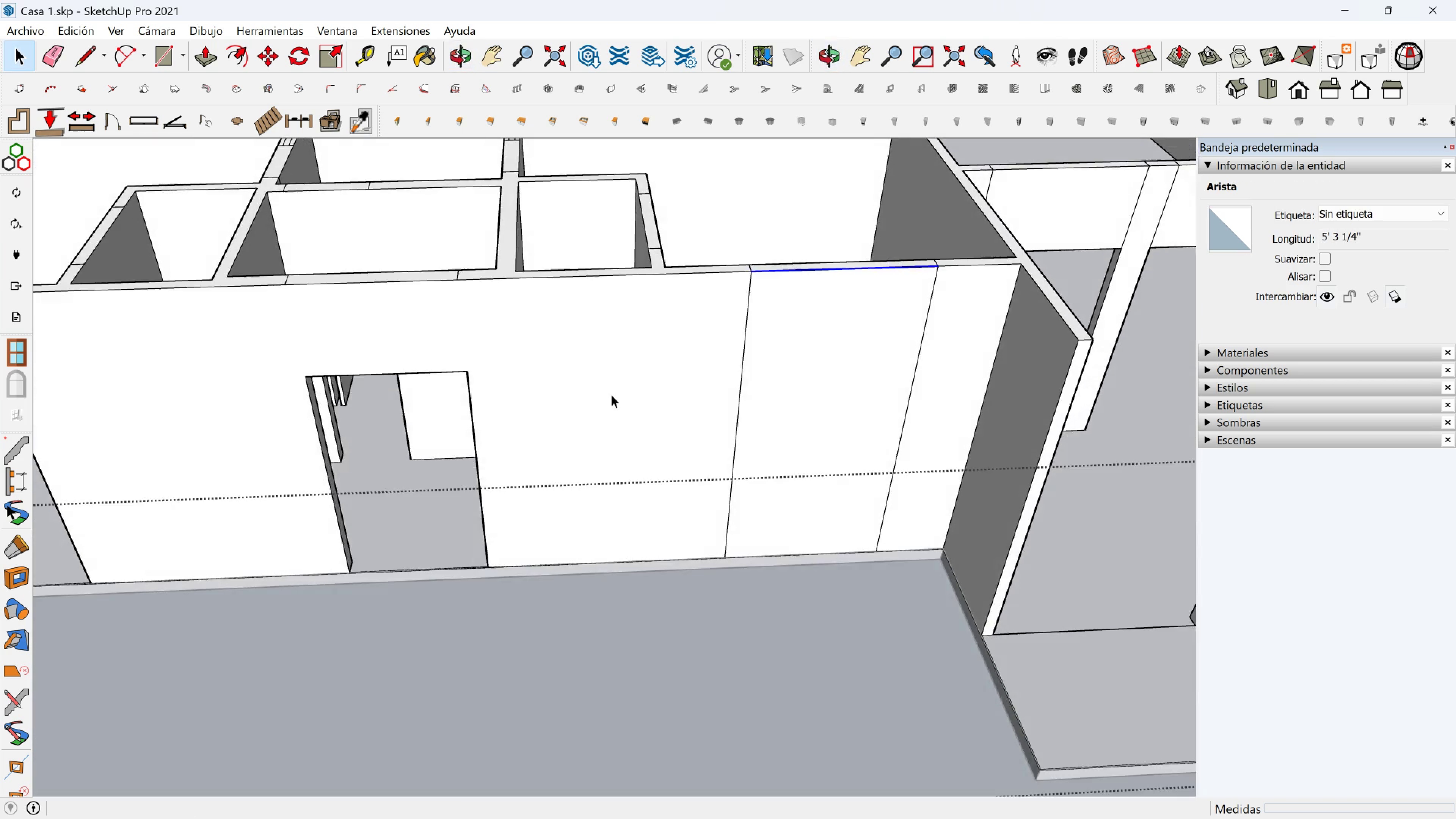 
scroll: coordinate [619, 389], scroll_direction: down, amount: 2.0
 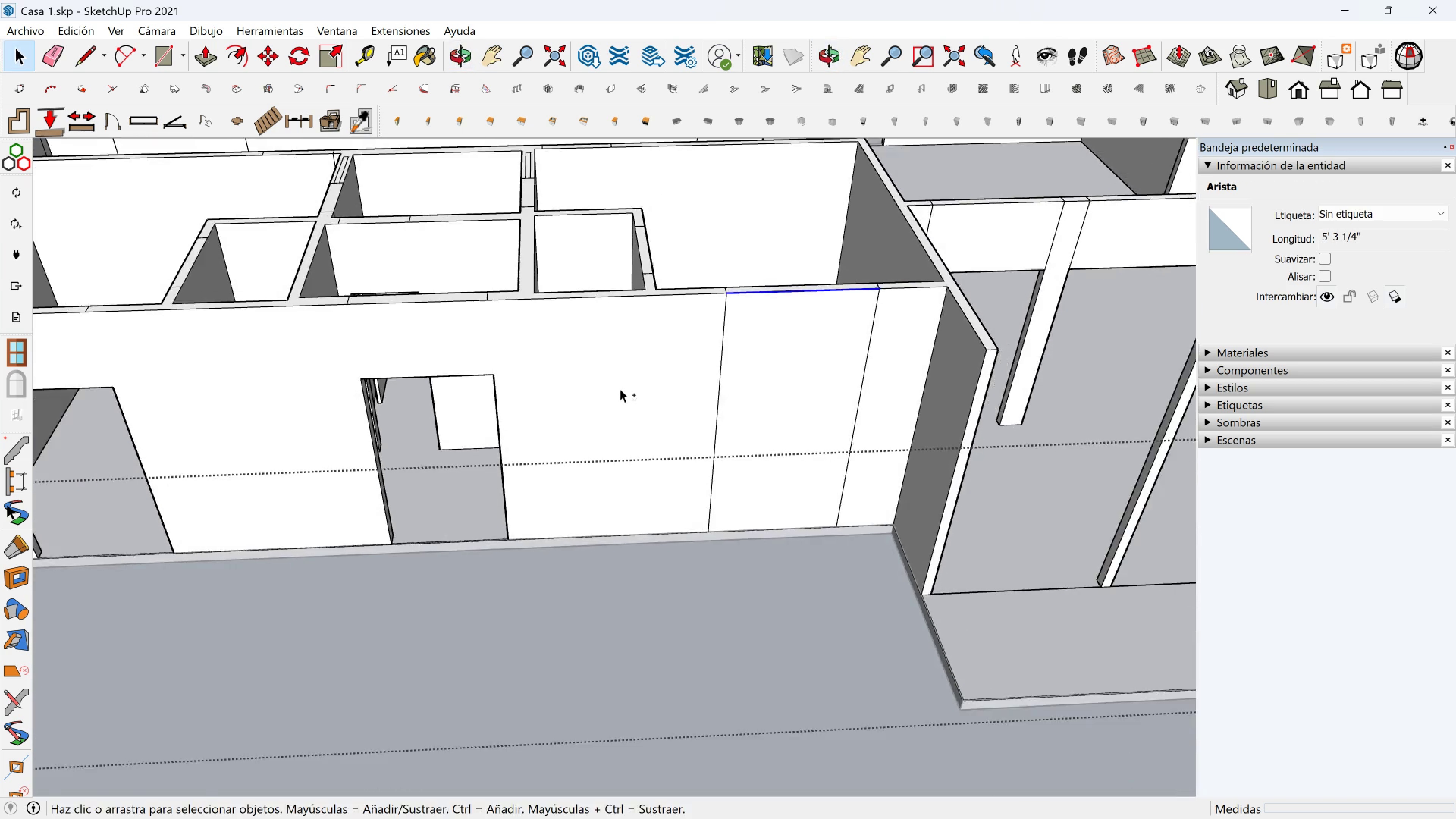 
key(Shift+ShiftLeft)
 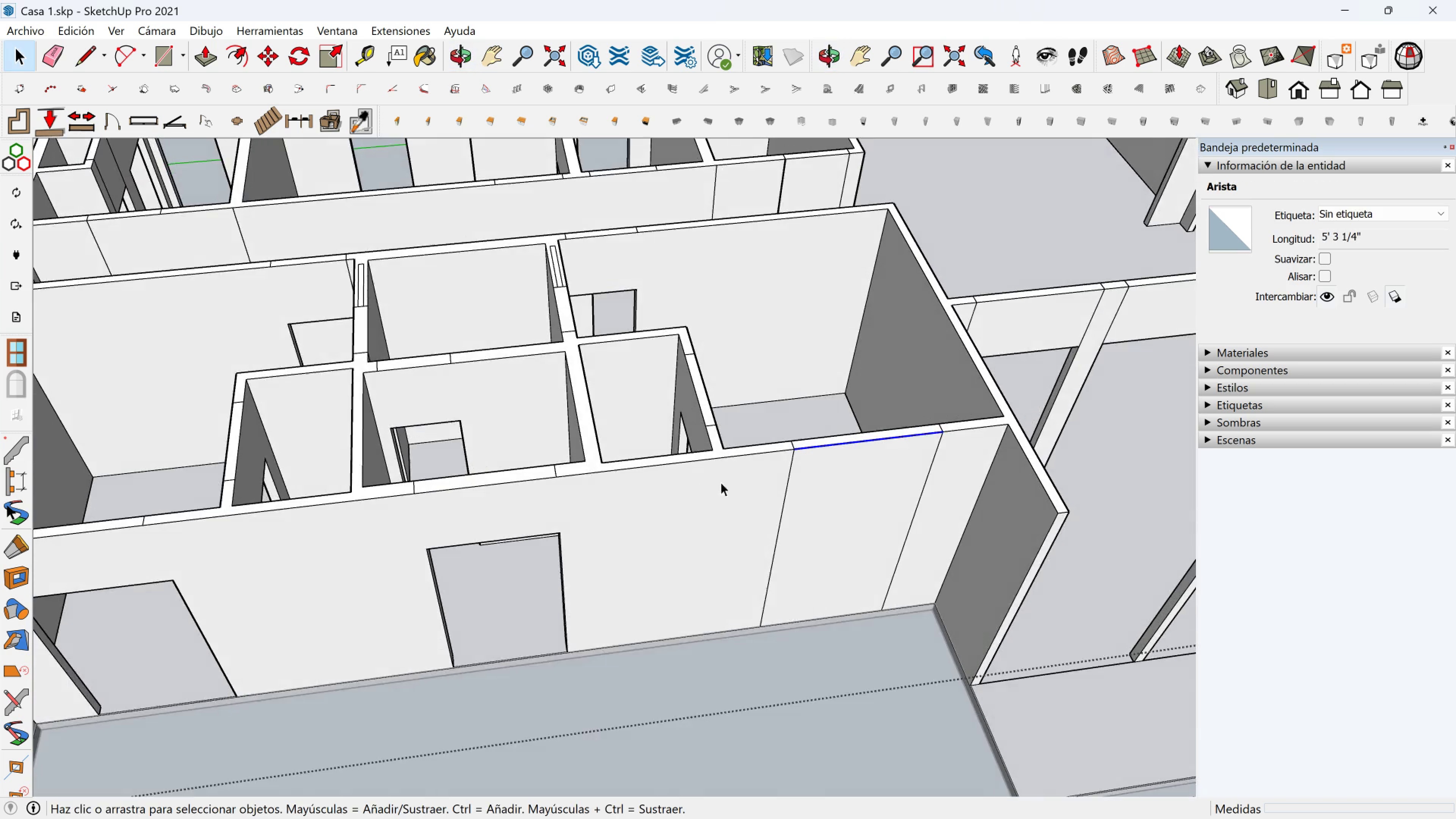 
scroll: coordinate [806, 430], scroll_direction: up, amount: 4.0
 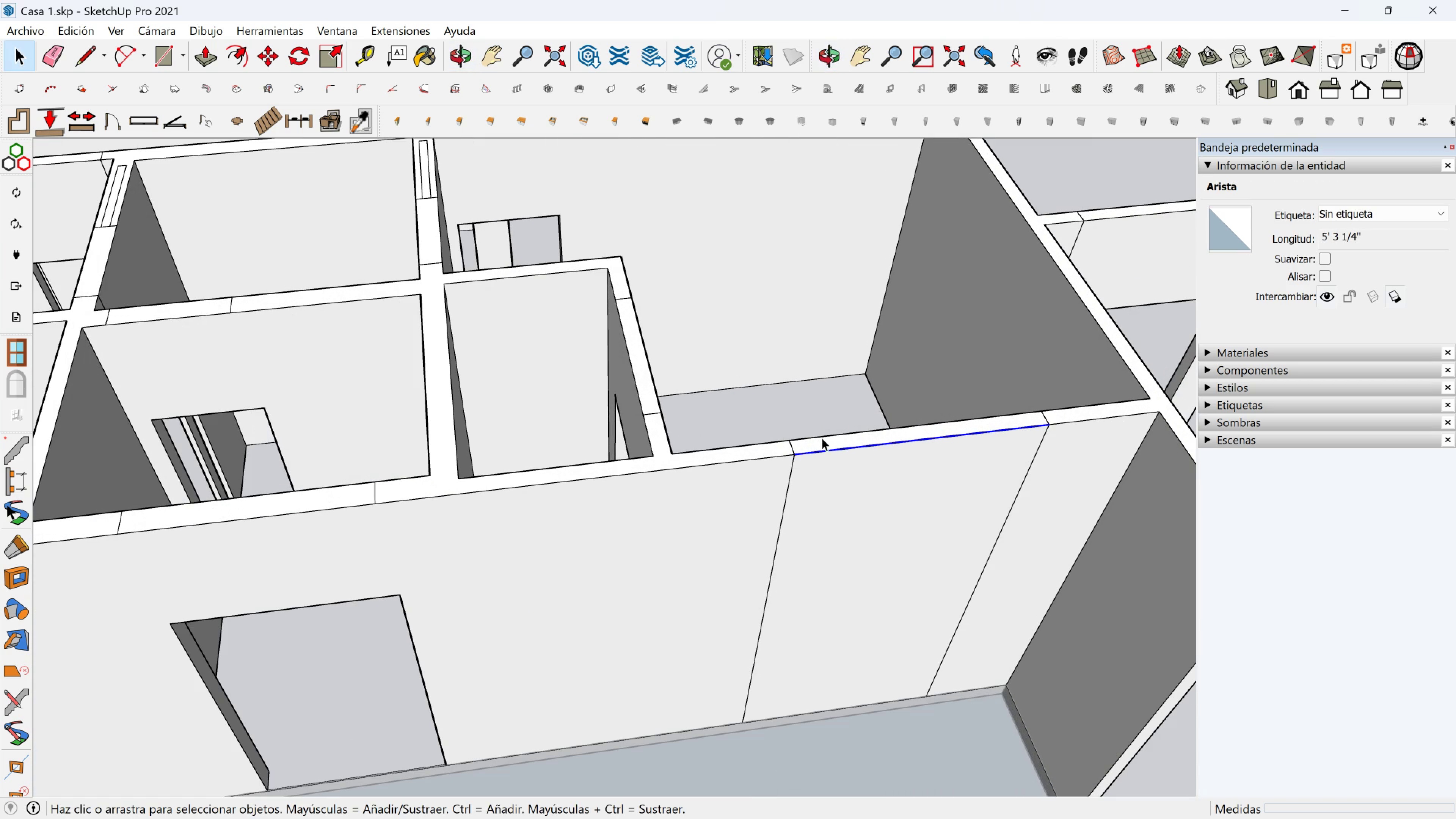 
left_click([822, 438])
 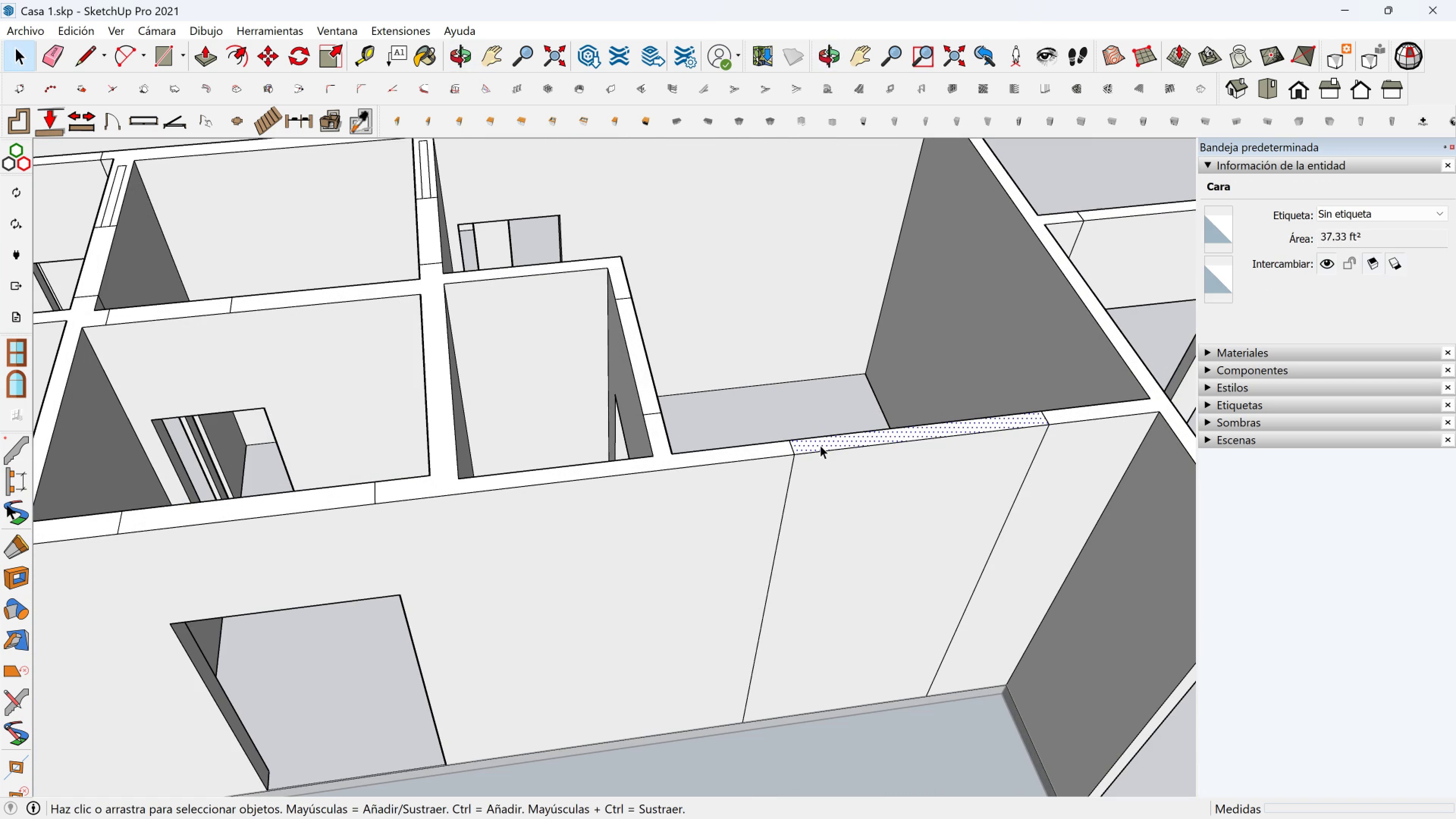 
key(M)
 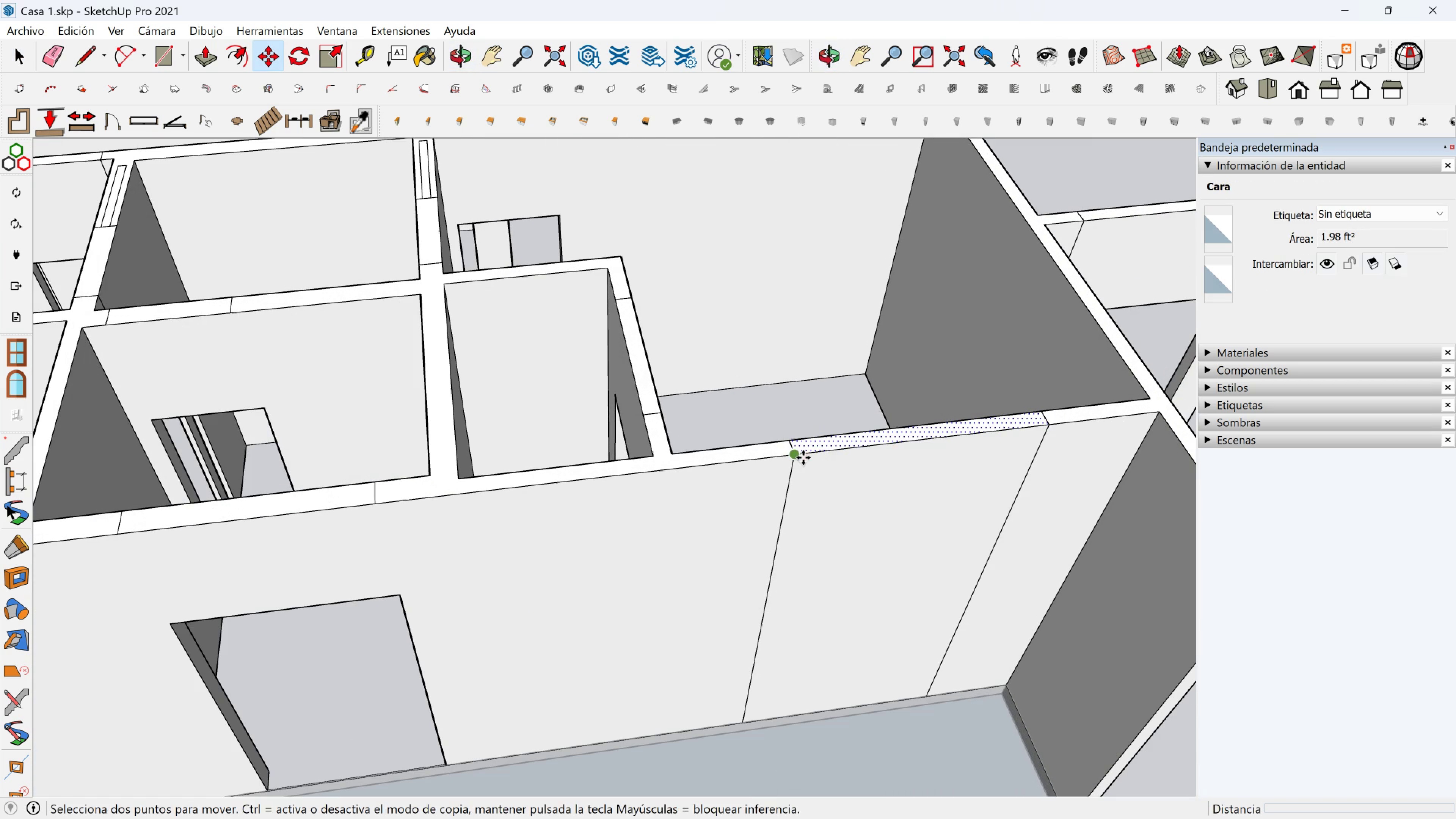 
left_click([803, 458])
 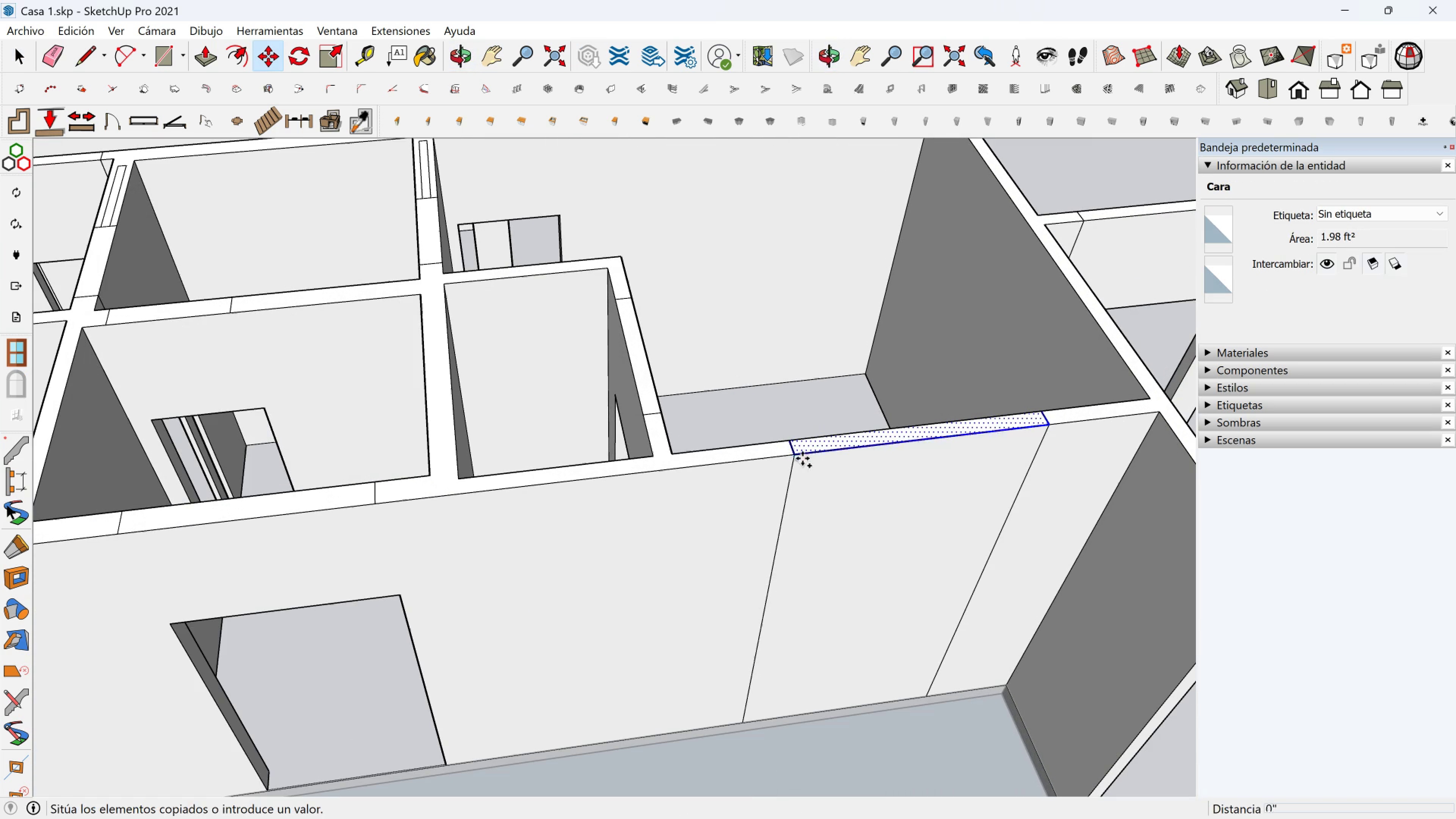 
key(Control+ControlLeft)
 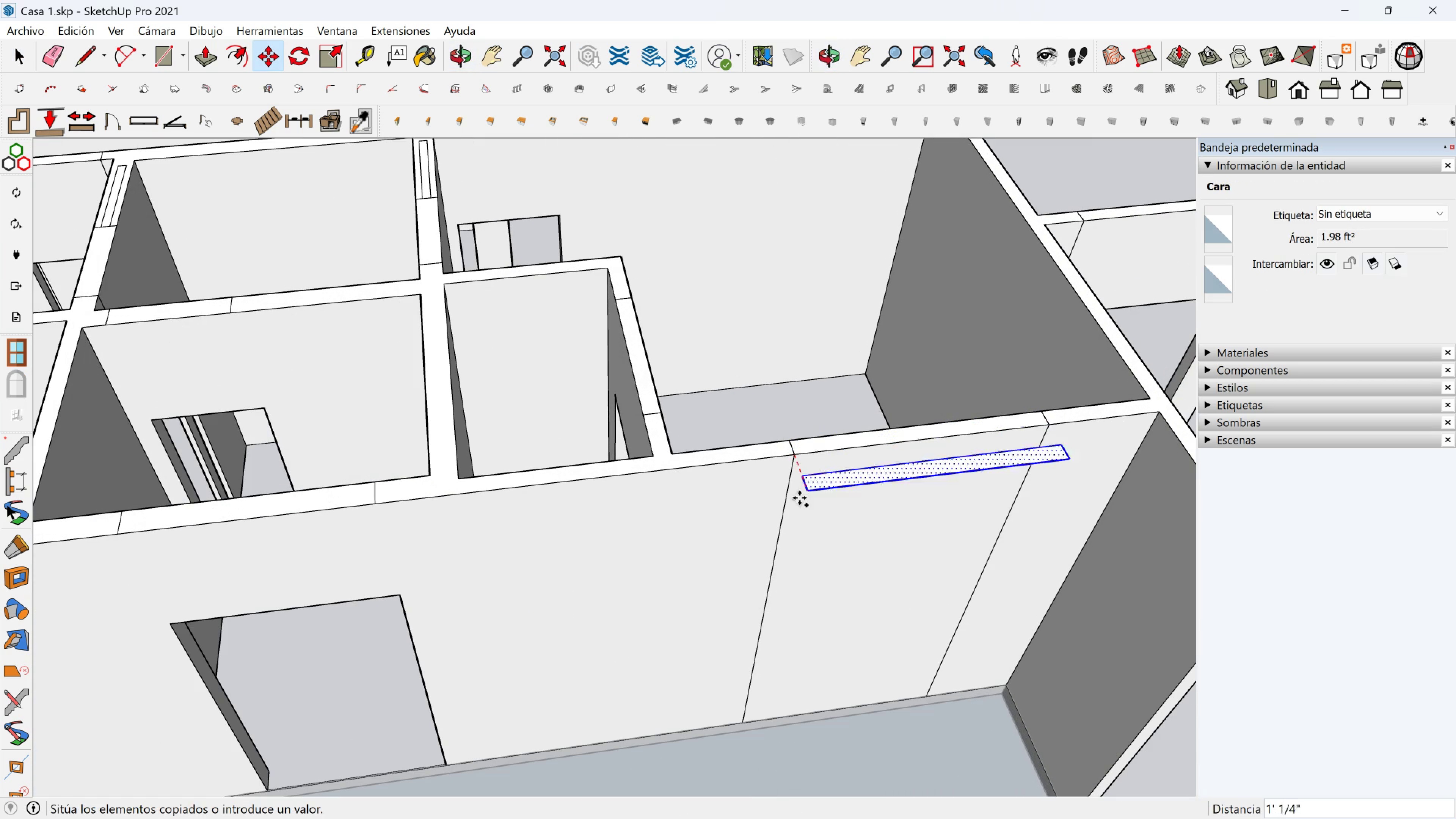 
key(Shift+ShiftLeft)
 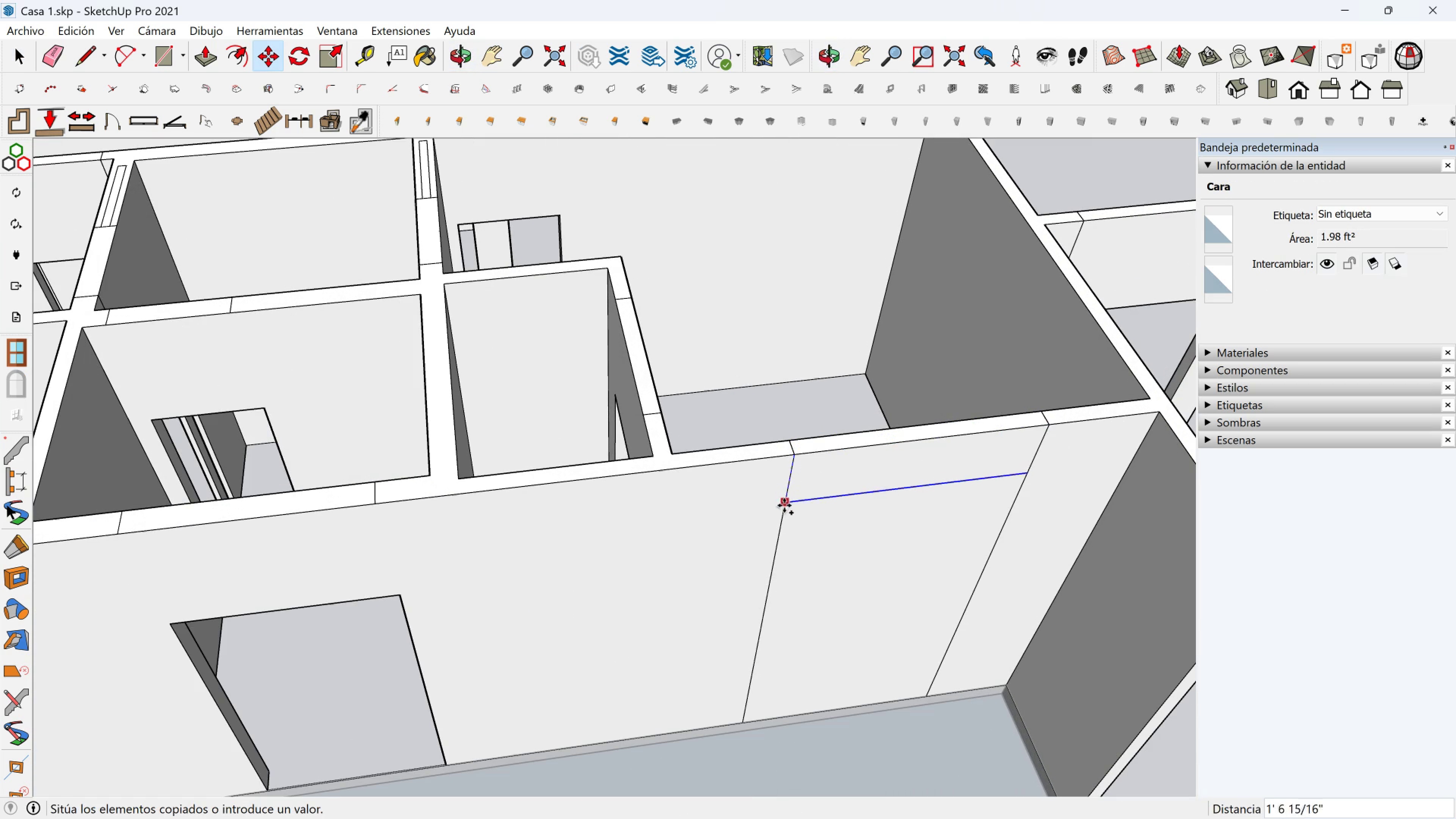 
hold_key(key=ShiftLeft, duration=1.19)
left_click([403, 593])
 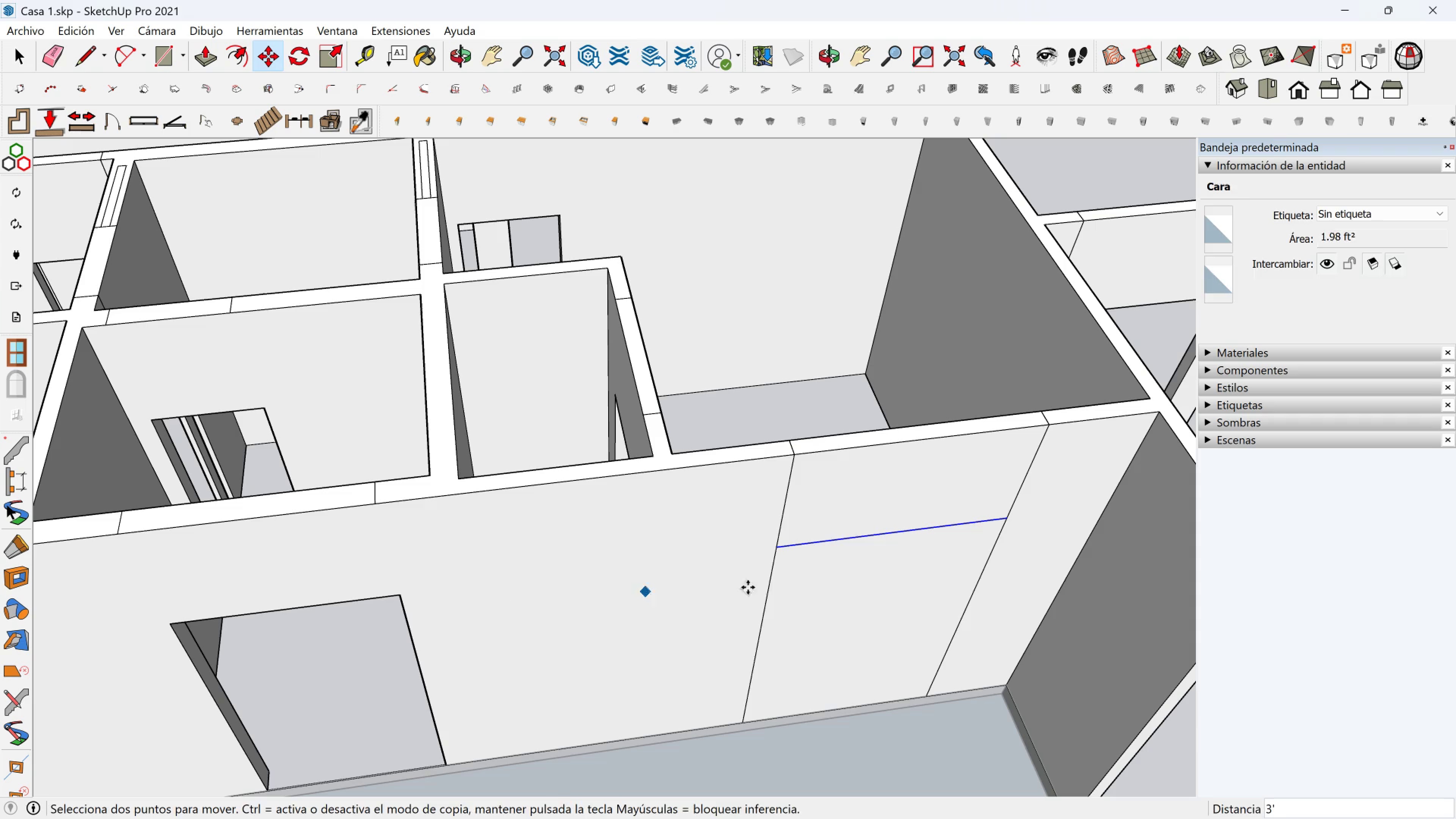 
key(Space)
 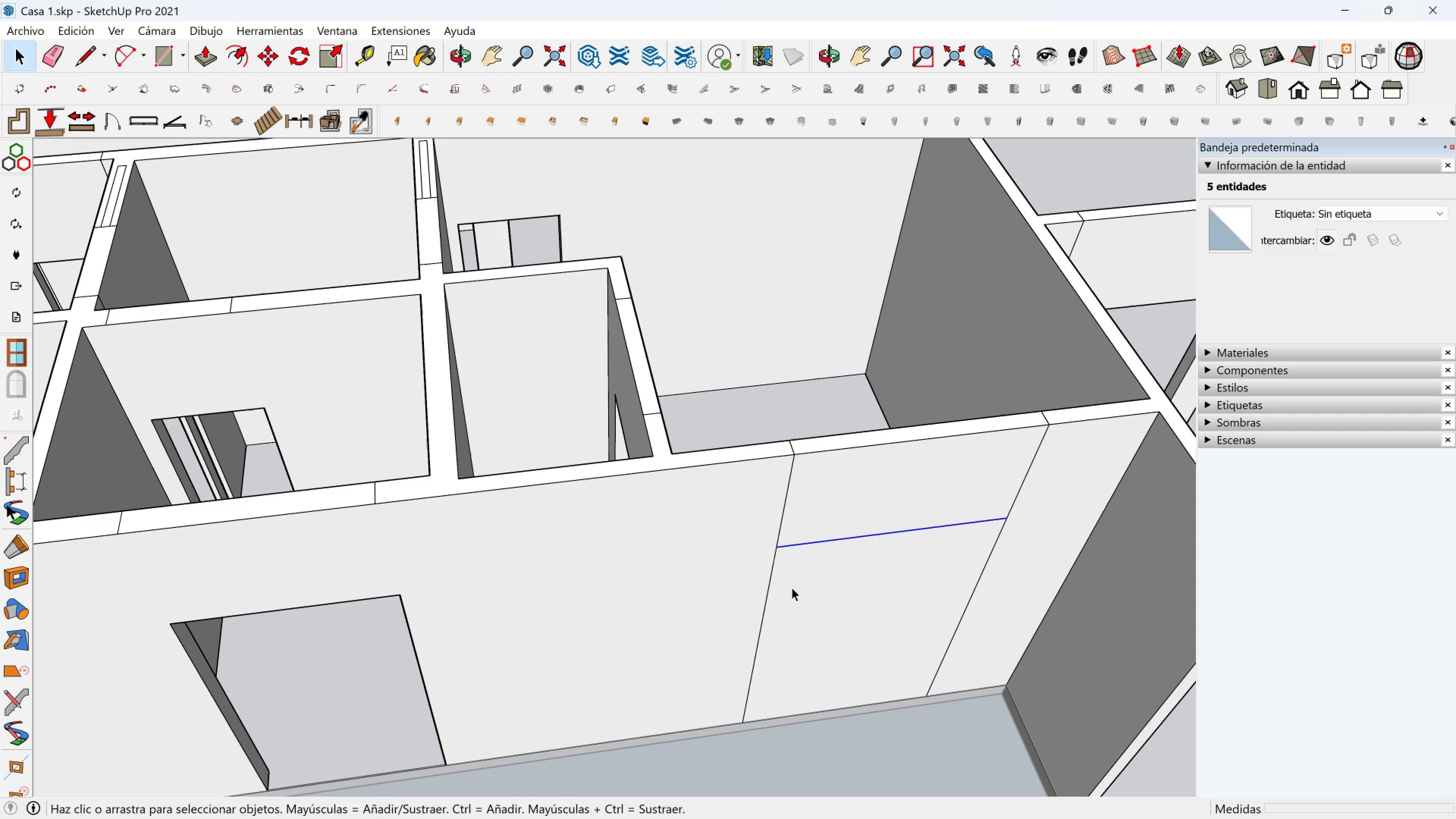 
left_click([792, 587])
 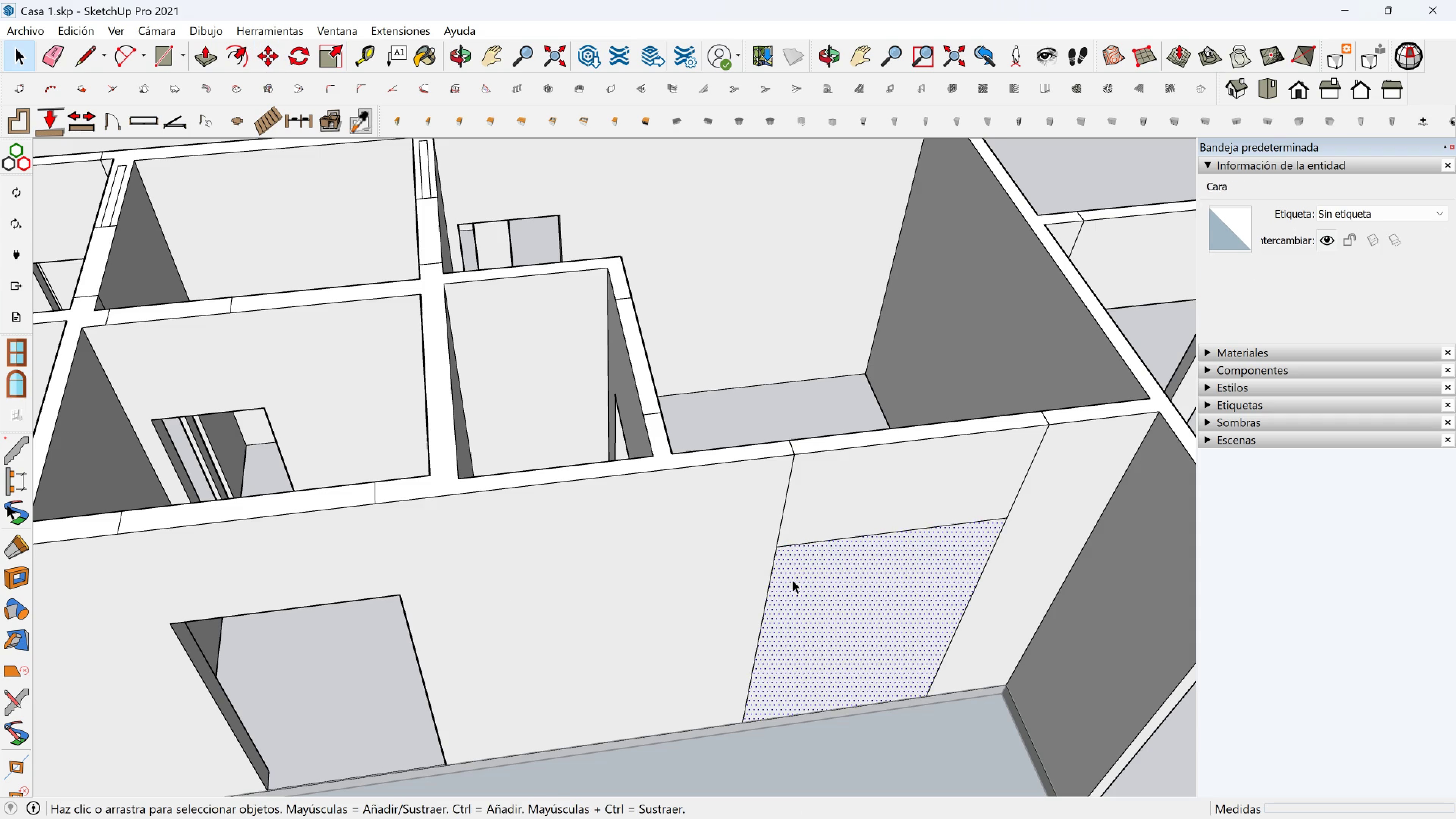 
key(Delete)
 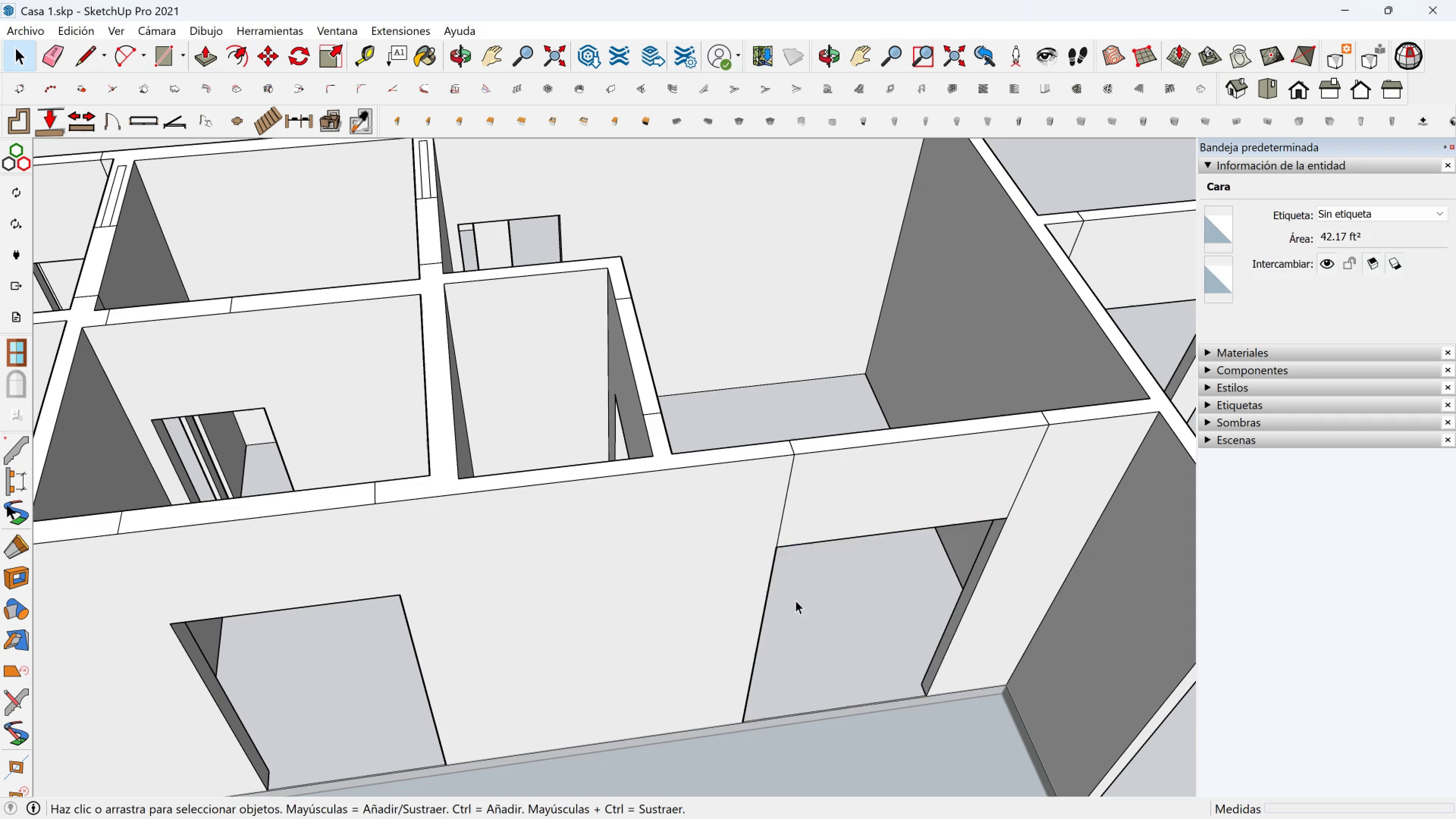 
scroll: coordinate [545, 594], scroll_direction: down, amount: 5.0
 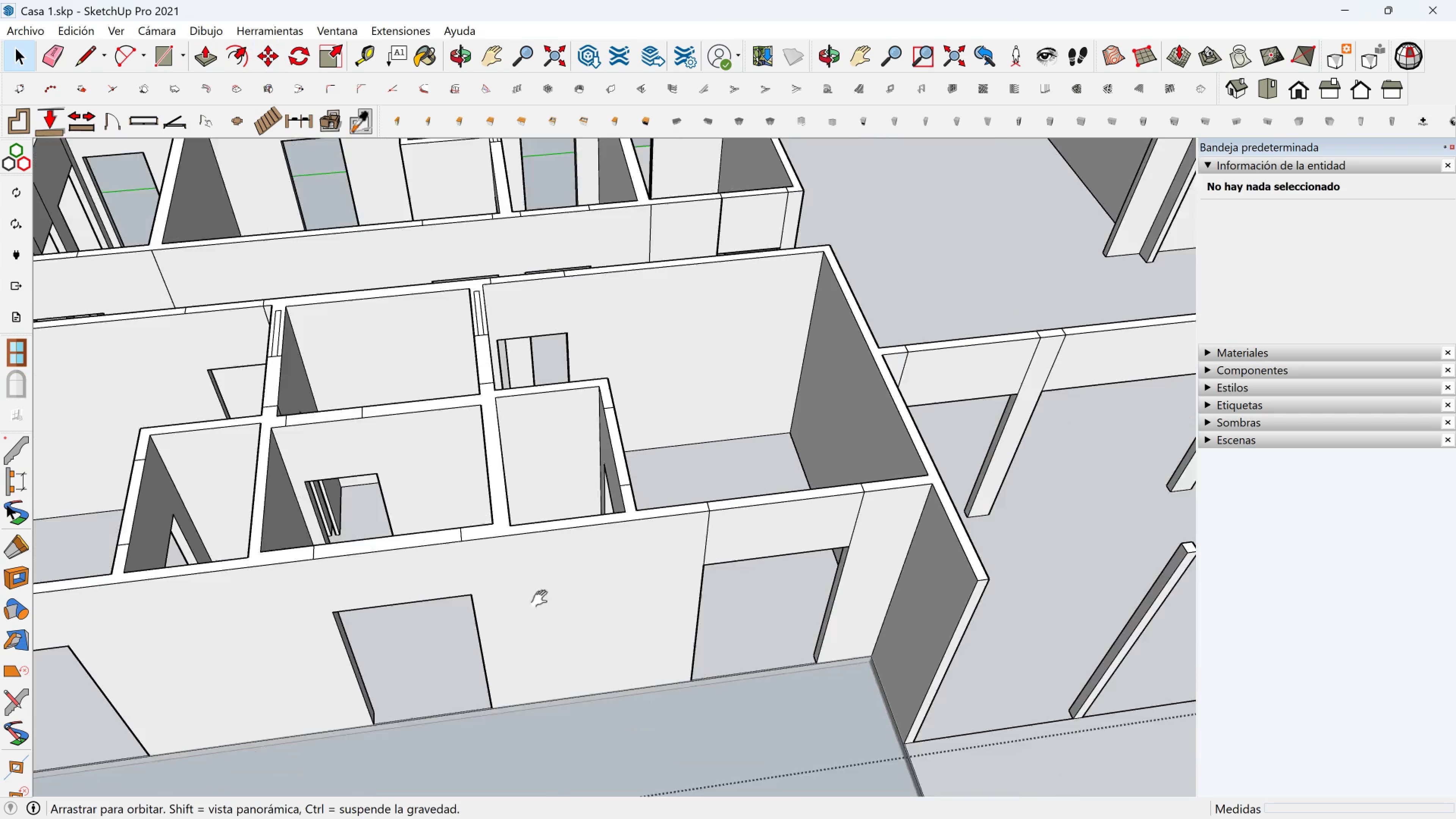 
hold_key(key=ShiftLeft, duration=0.36)
 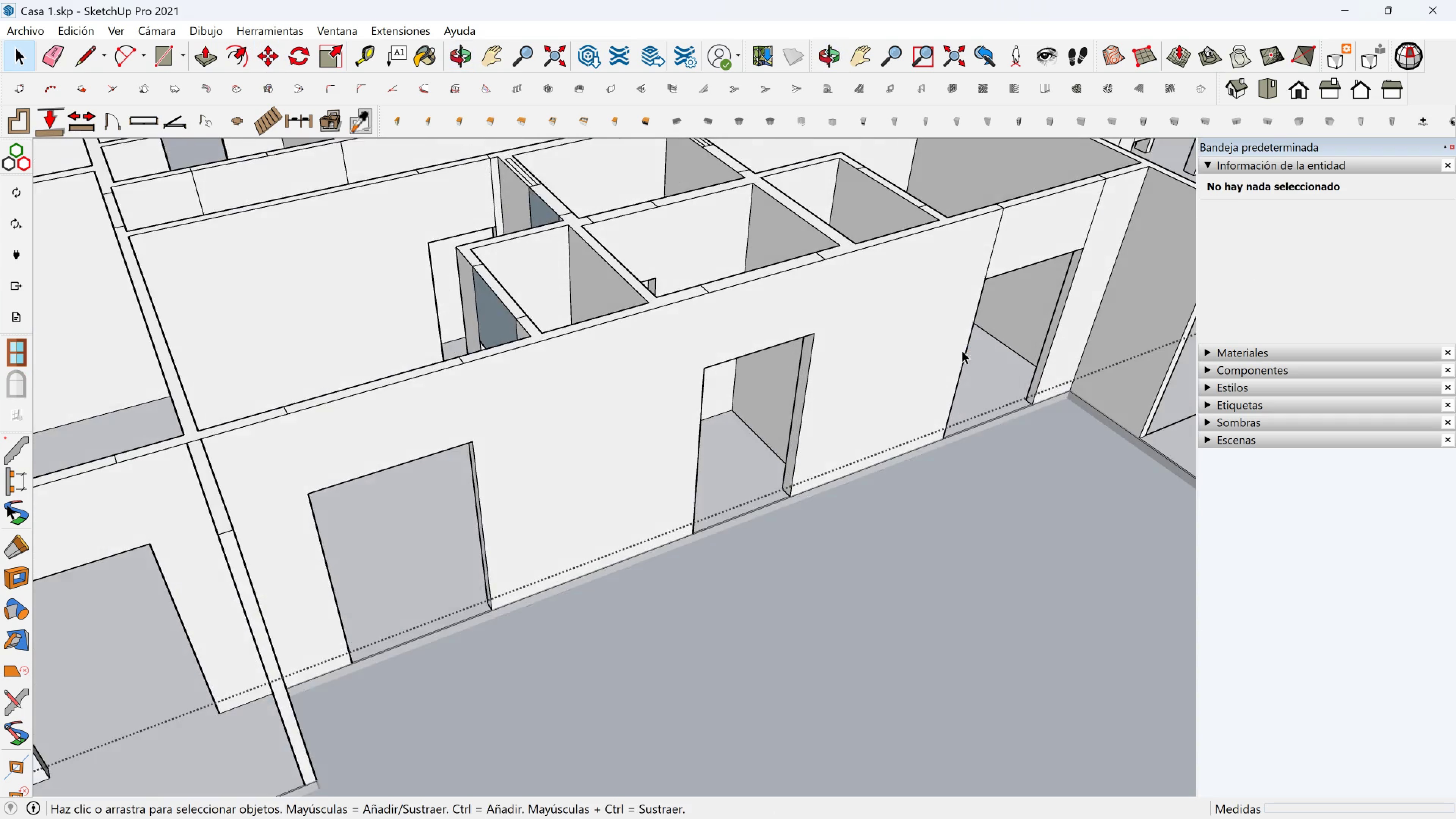 
scroll: coordinate [926, 356], scroll_direction: down, amount: 5.0
 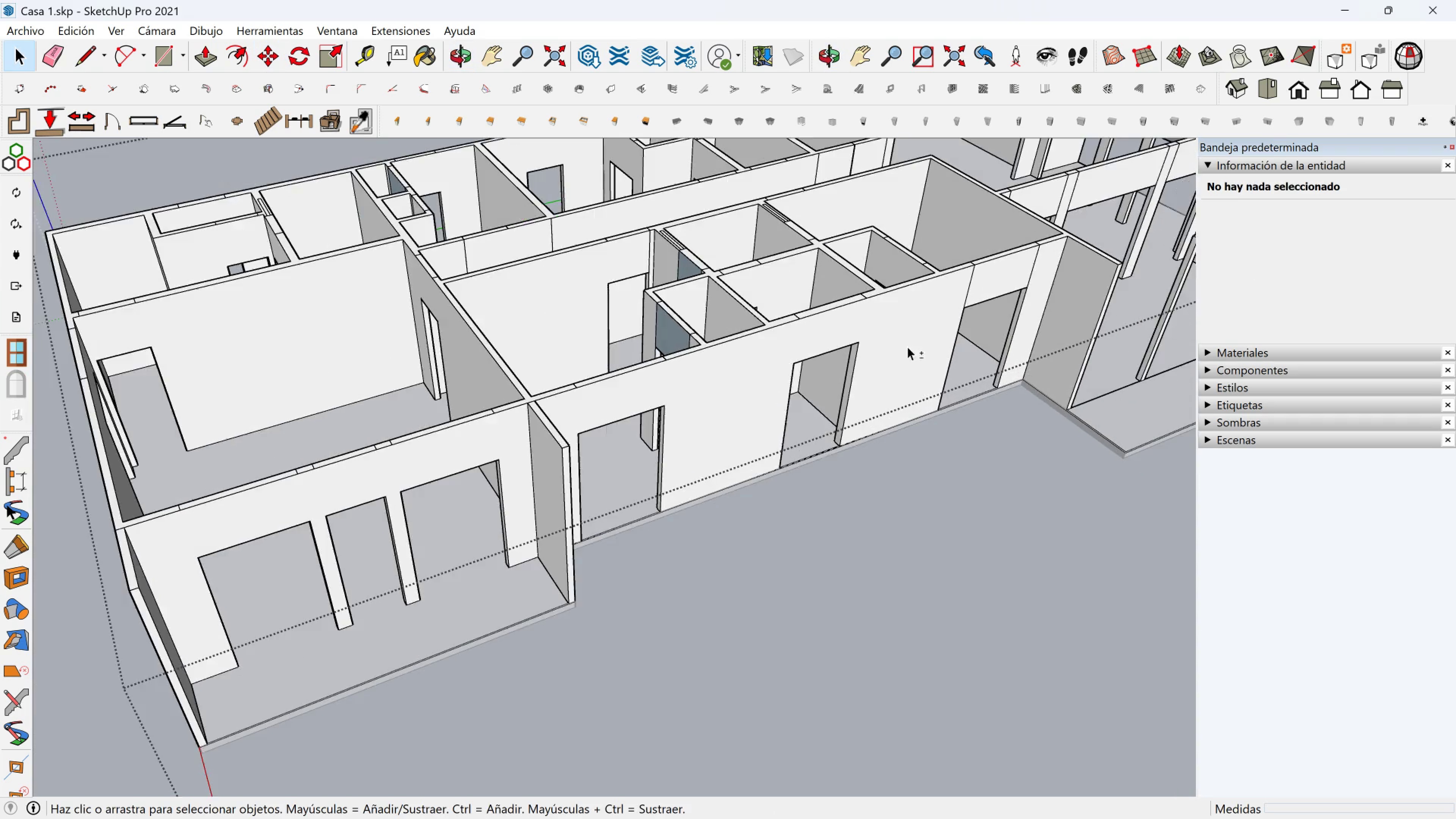 
hold_key(key=ShiftLeft, duration=0.55)
 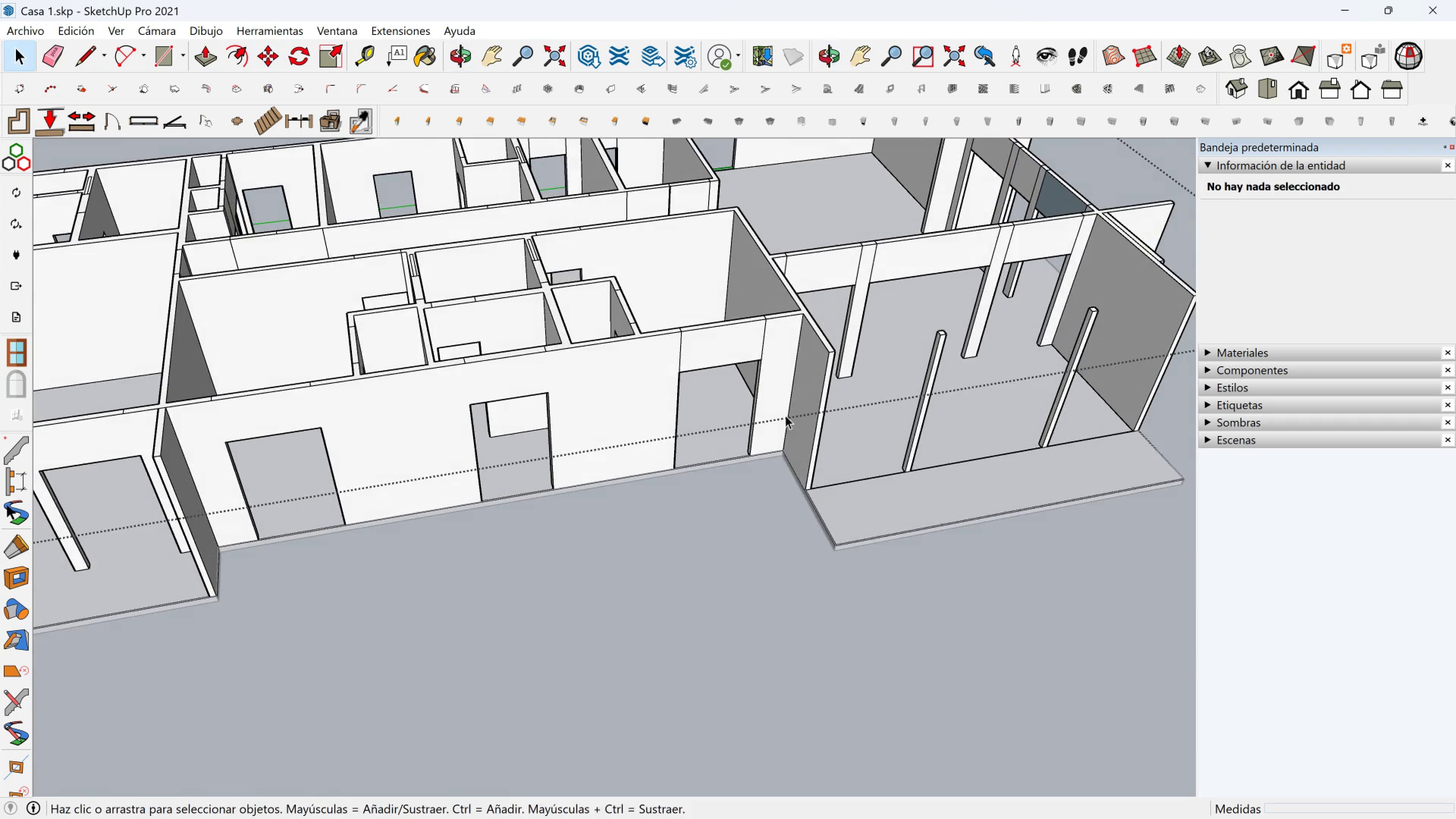 
key(Shift+ShiftLeft)
 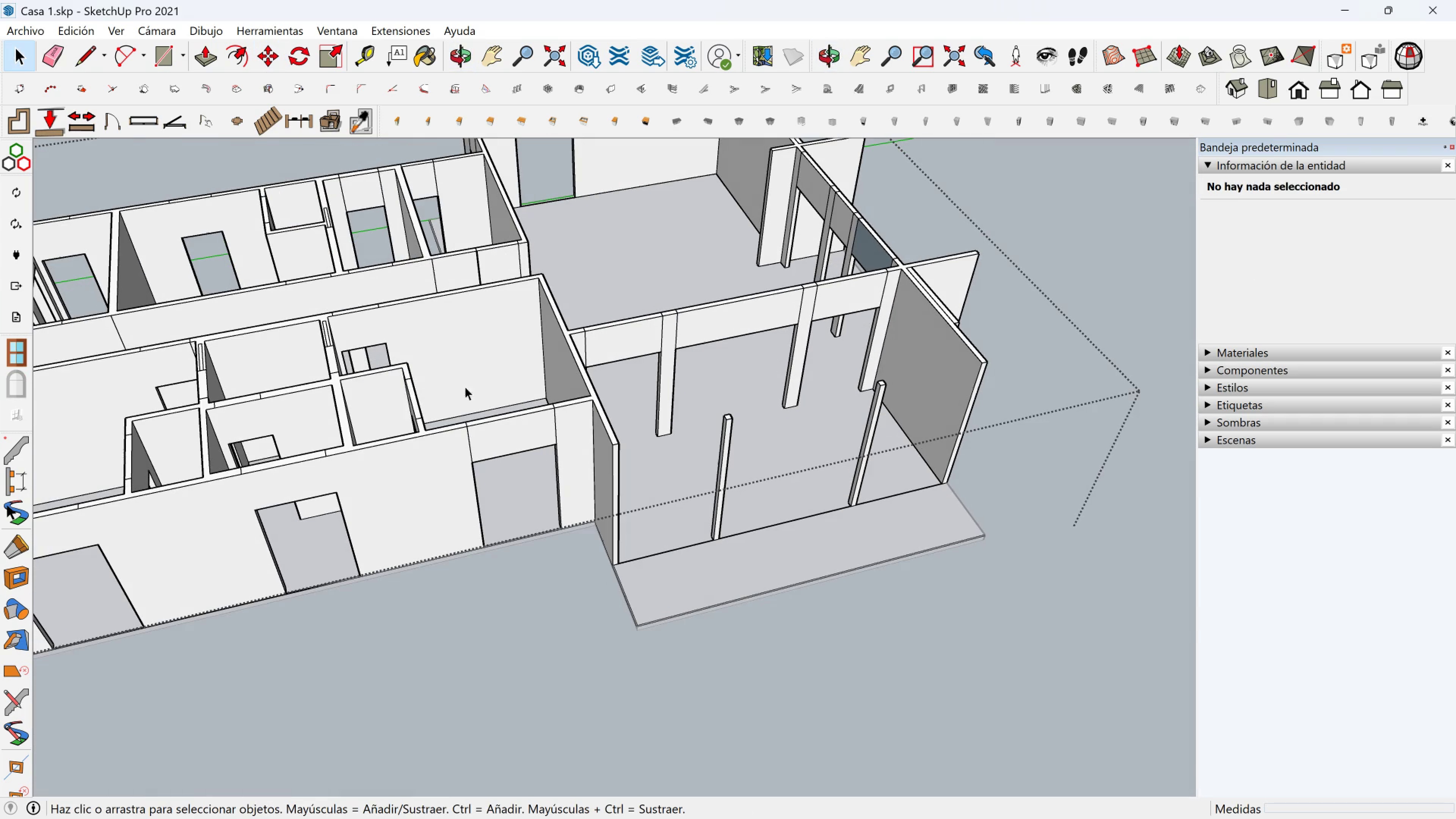 
scroll: coordinate [489, 421], scroll_direction: down, amount: 2.0
 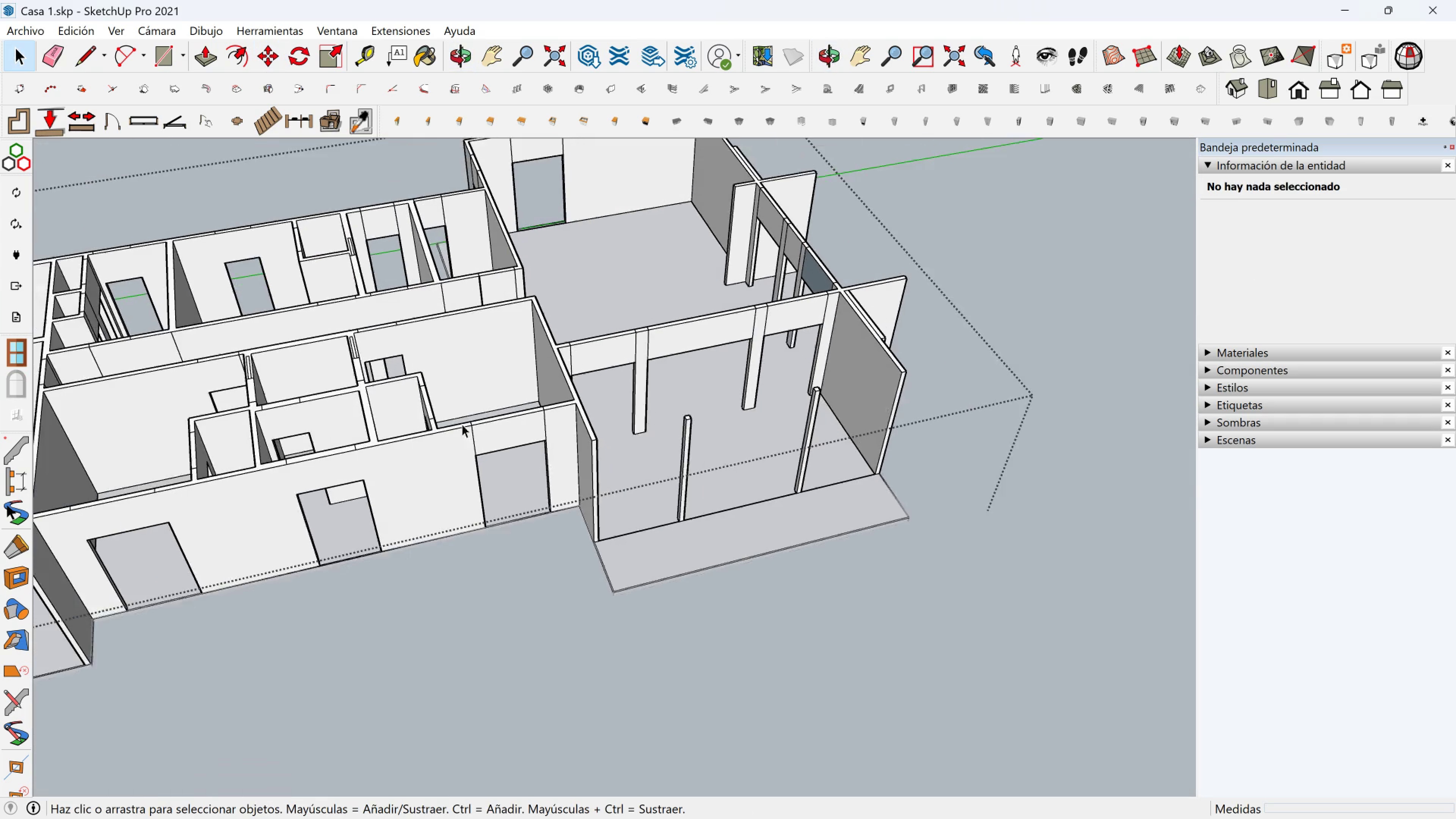 
hold_key(key=ShiftLeft, duration=0.55)
 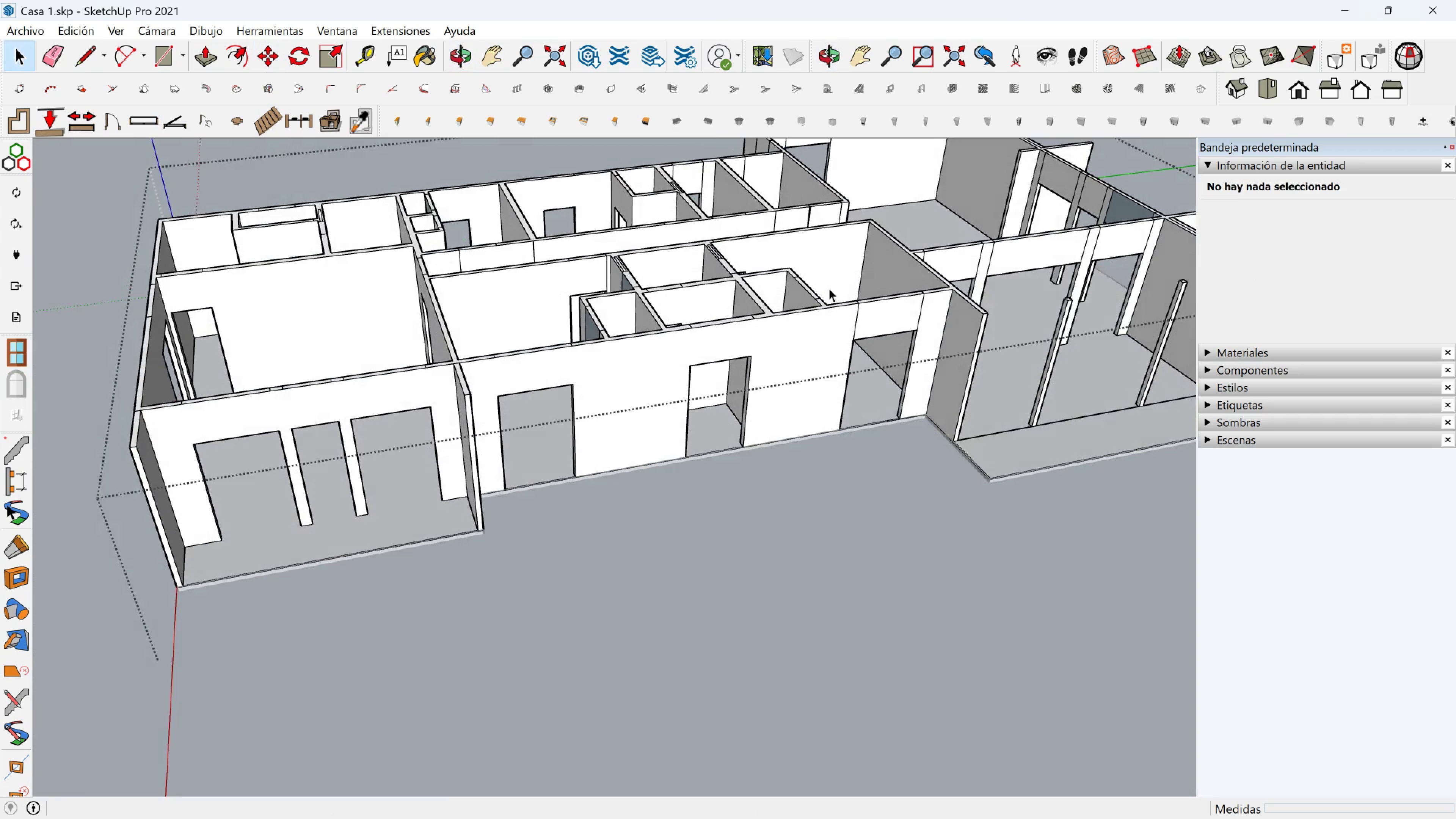 
hold_key(key=ShiftLeft, duration=0.31)
 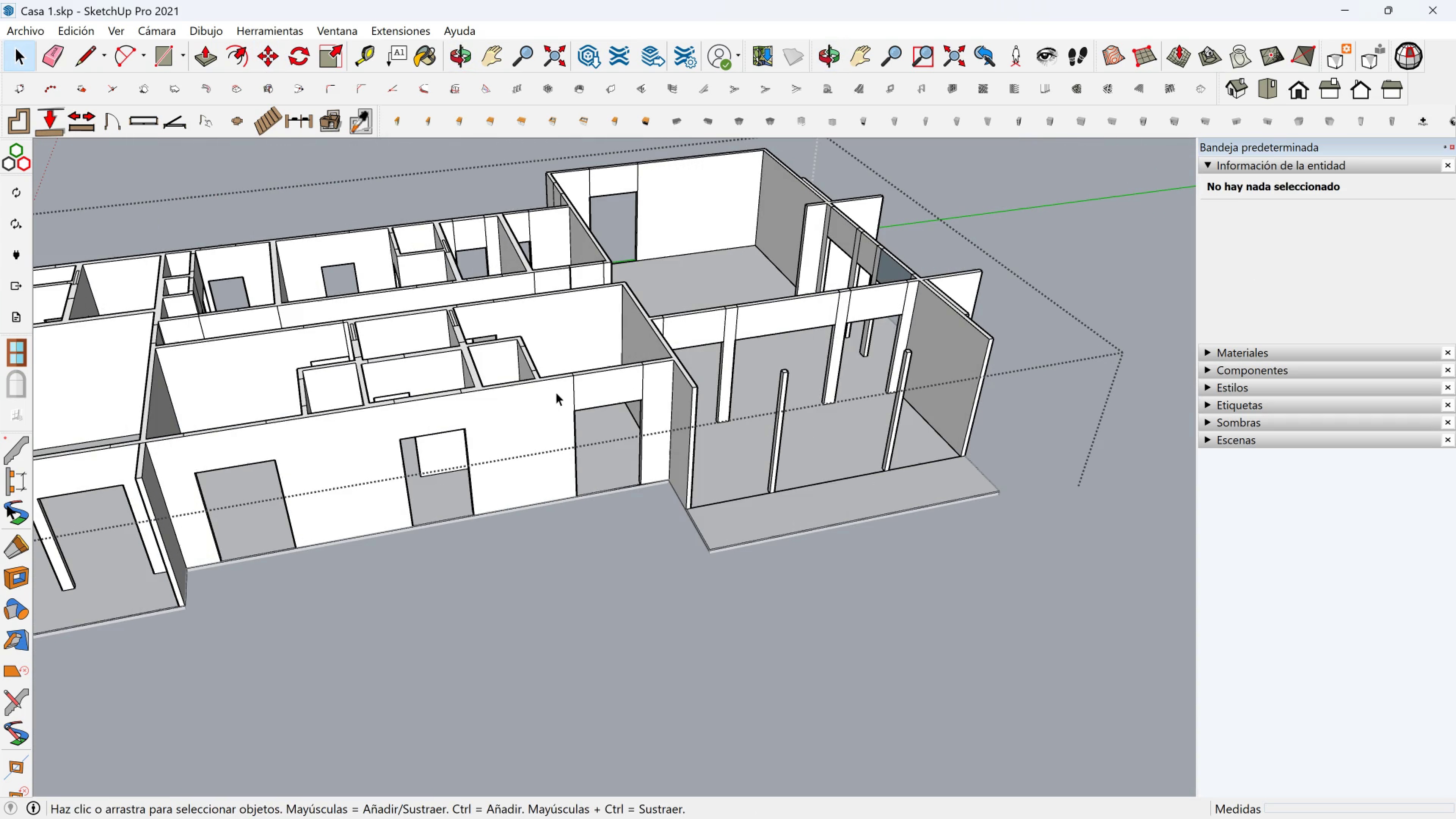 
scroll: coordinate [510, 384], scroll_direction: down, amount: 3.0
 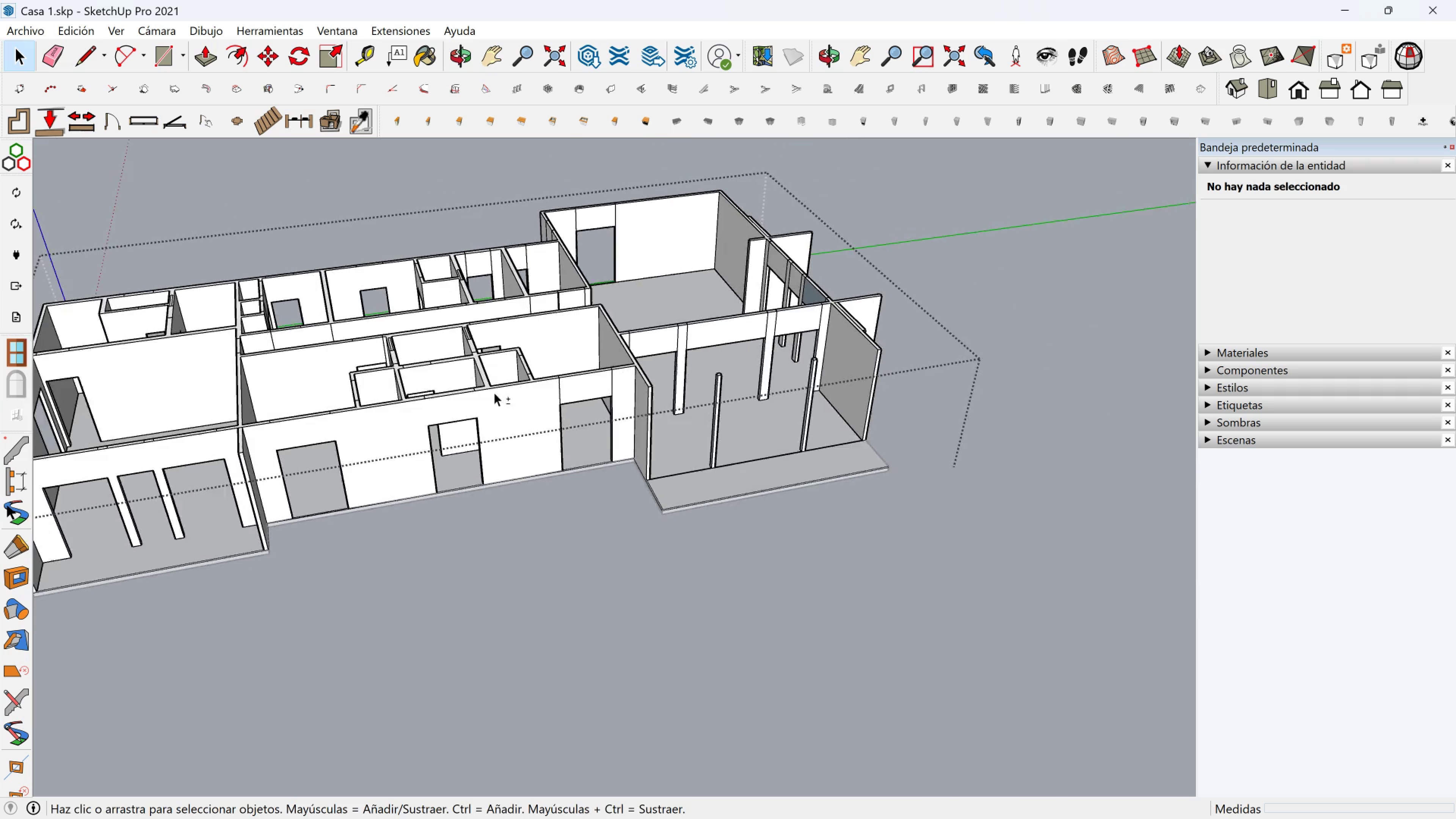 
hold_key(key=ShiftLeft, duration=0.61)
 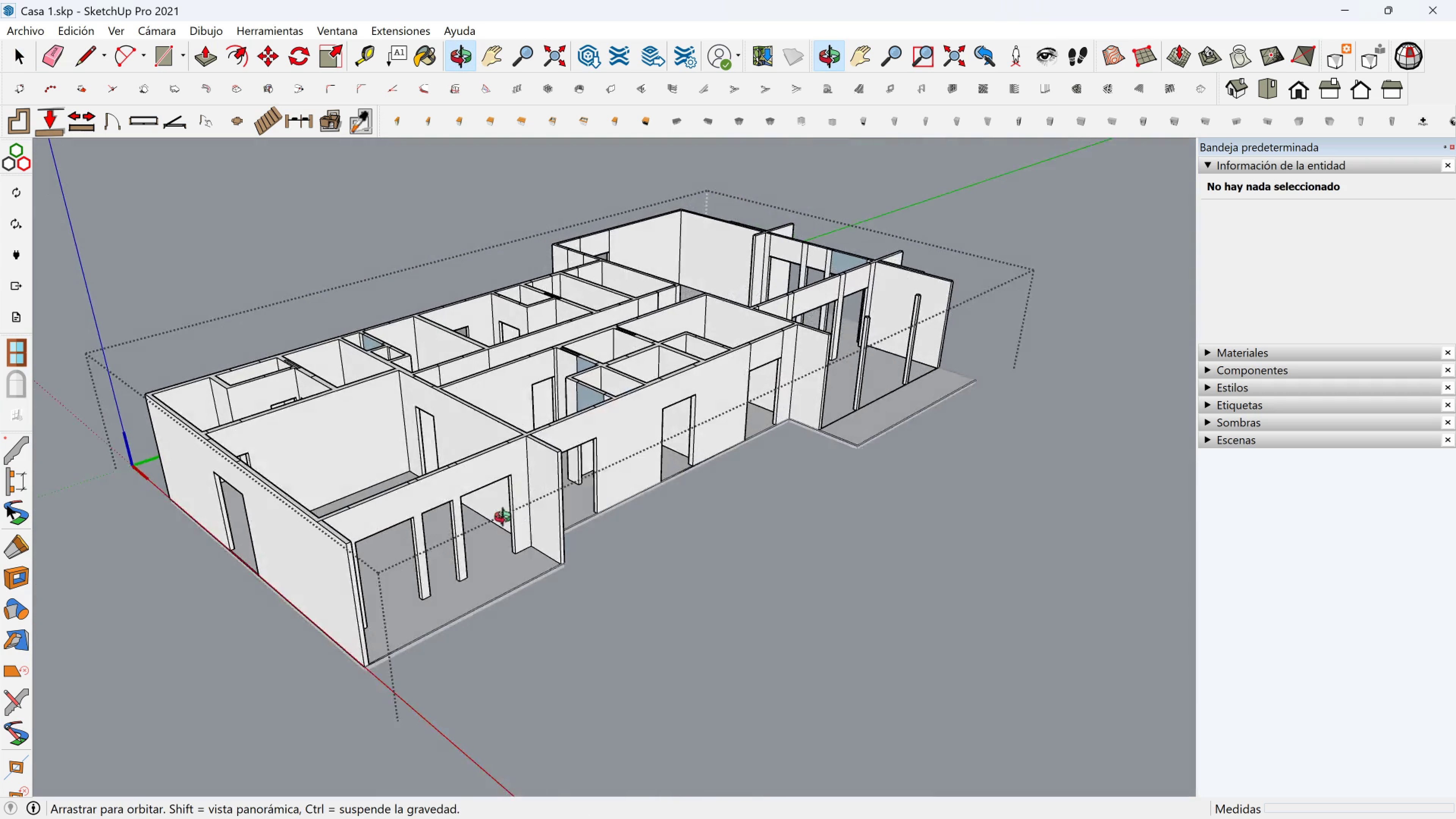 
scroll: coordinate [579, 383], scroll_direction: up, amount: 4.0
 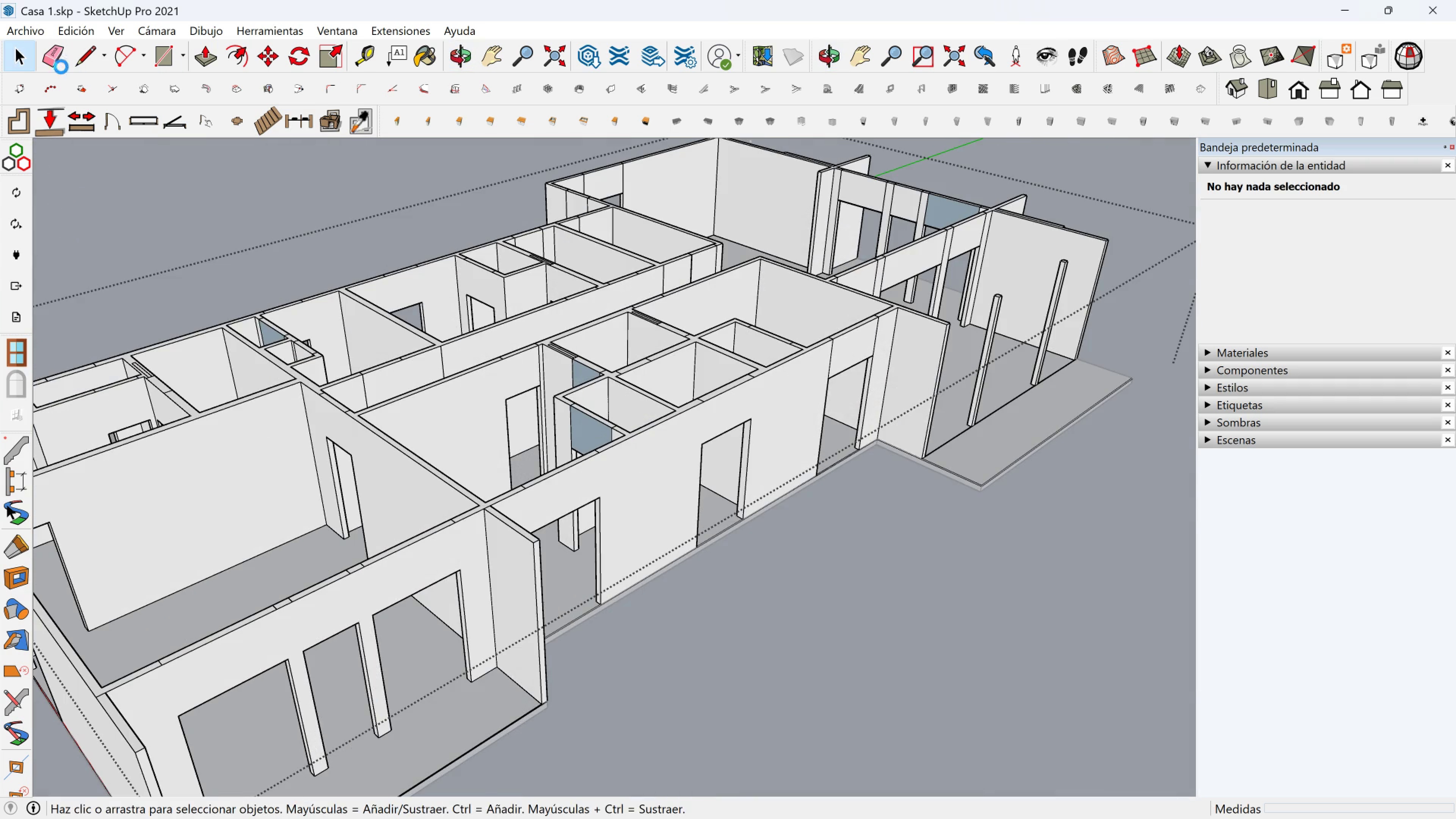 
left_click([56, 60])
 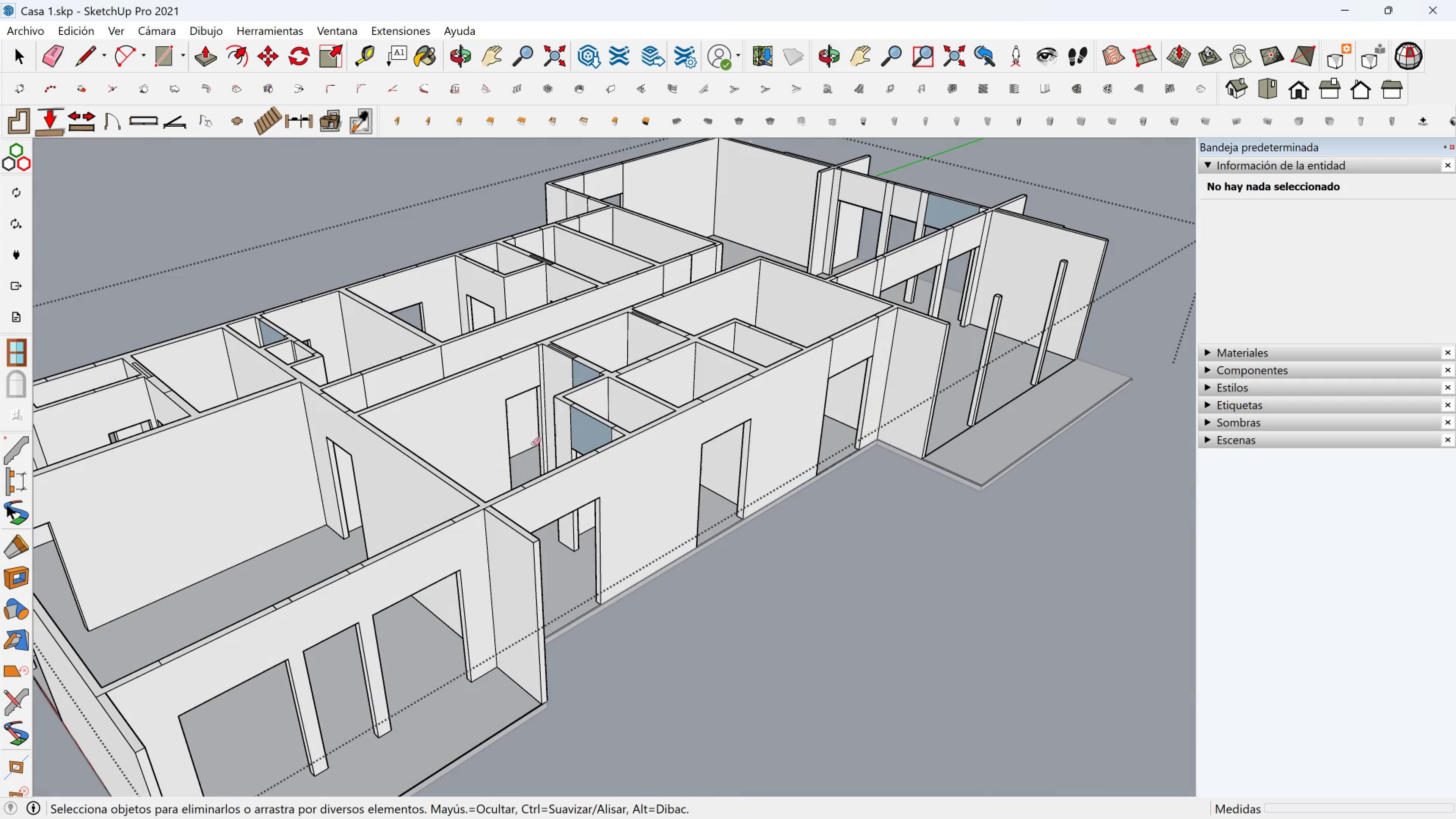 
scroll: coordinate [581, 407], scroll_direction: up, amount: 6.0
 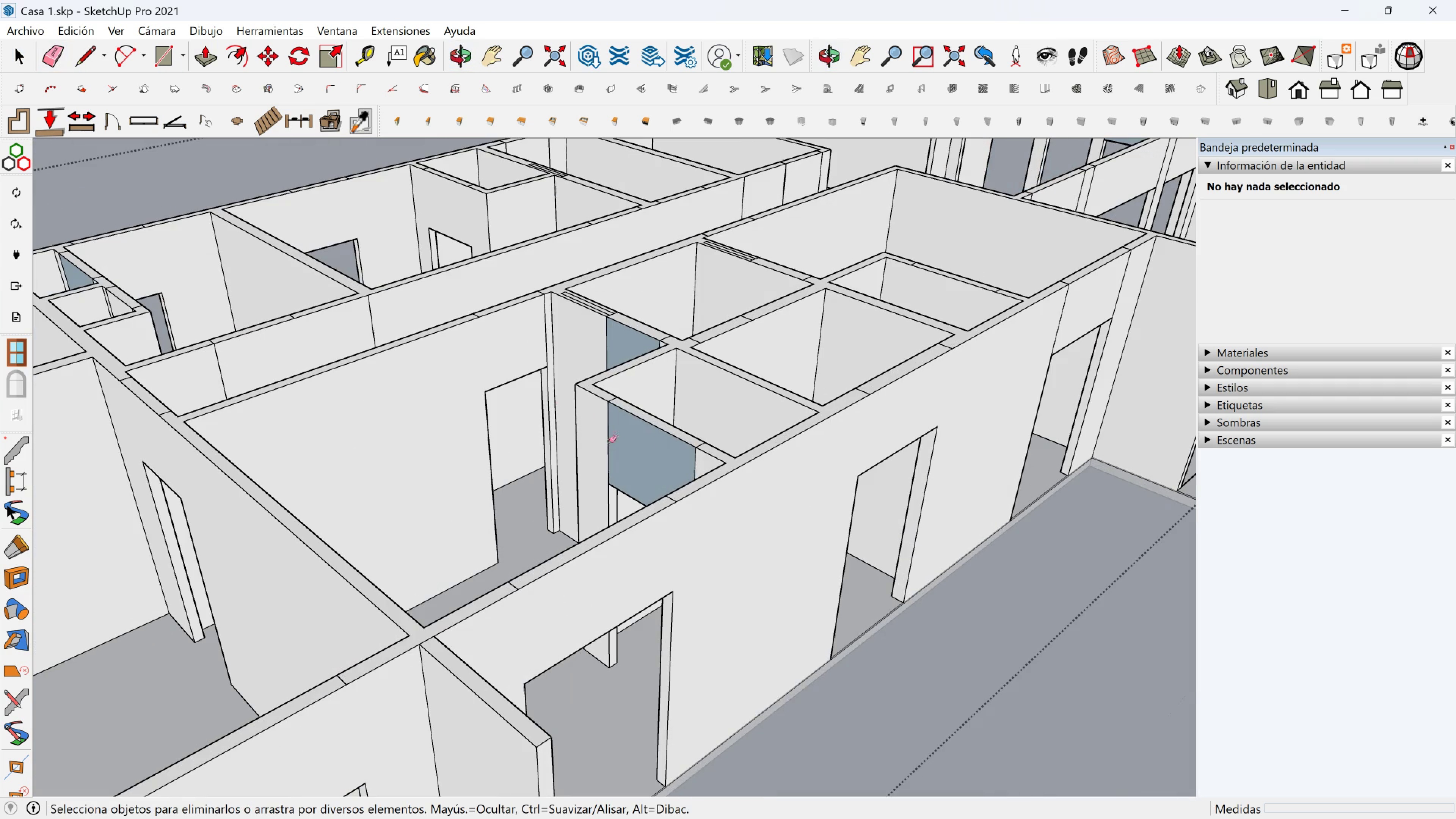 
left_click_drag(start_coordinate=[613, 440], to_coordinate=[607, 441])
 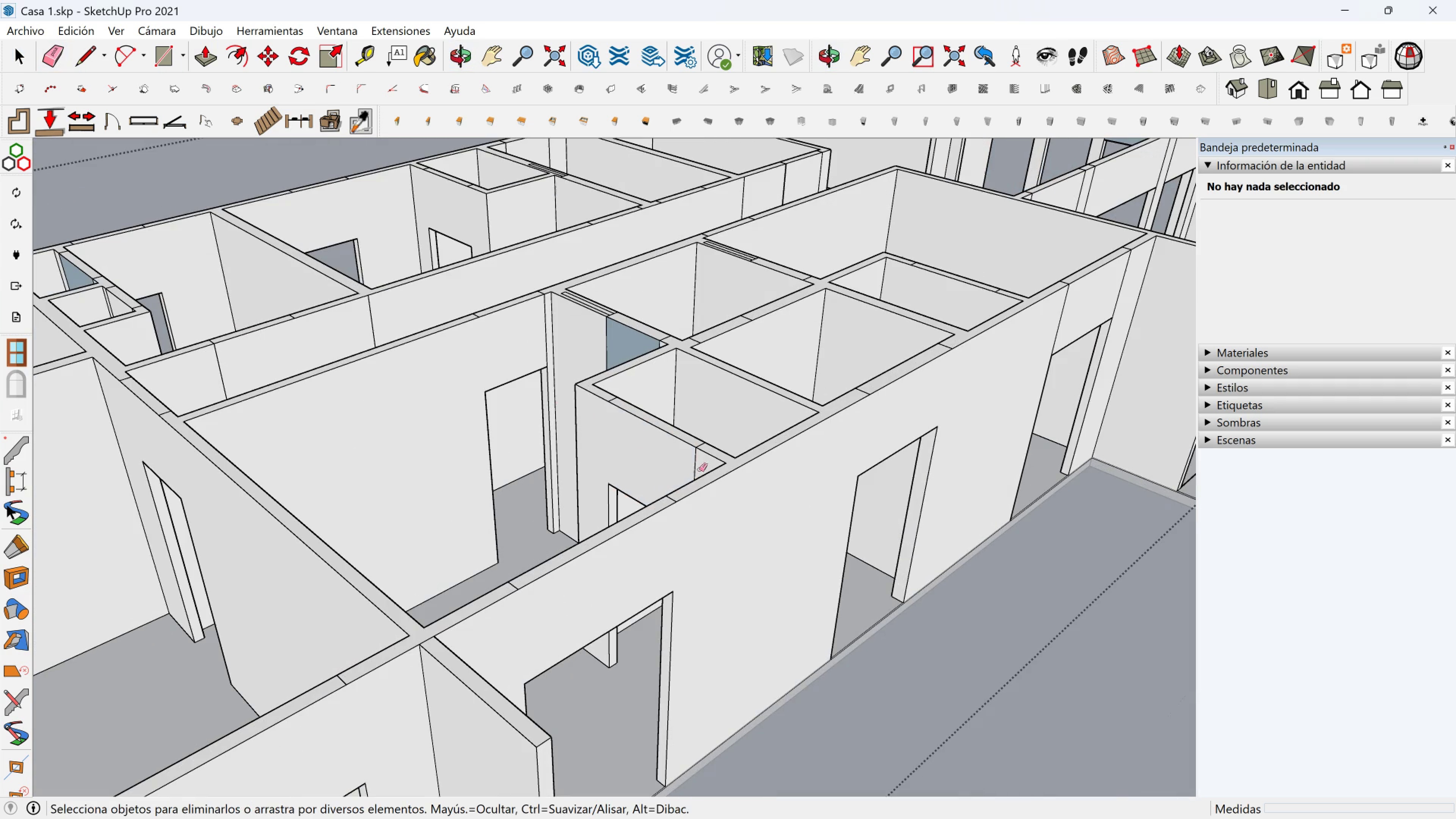 
left_click_drag(start_coordinate=[697, 469], to_coordinate=[691, 466])
 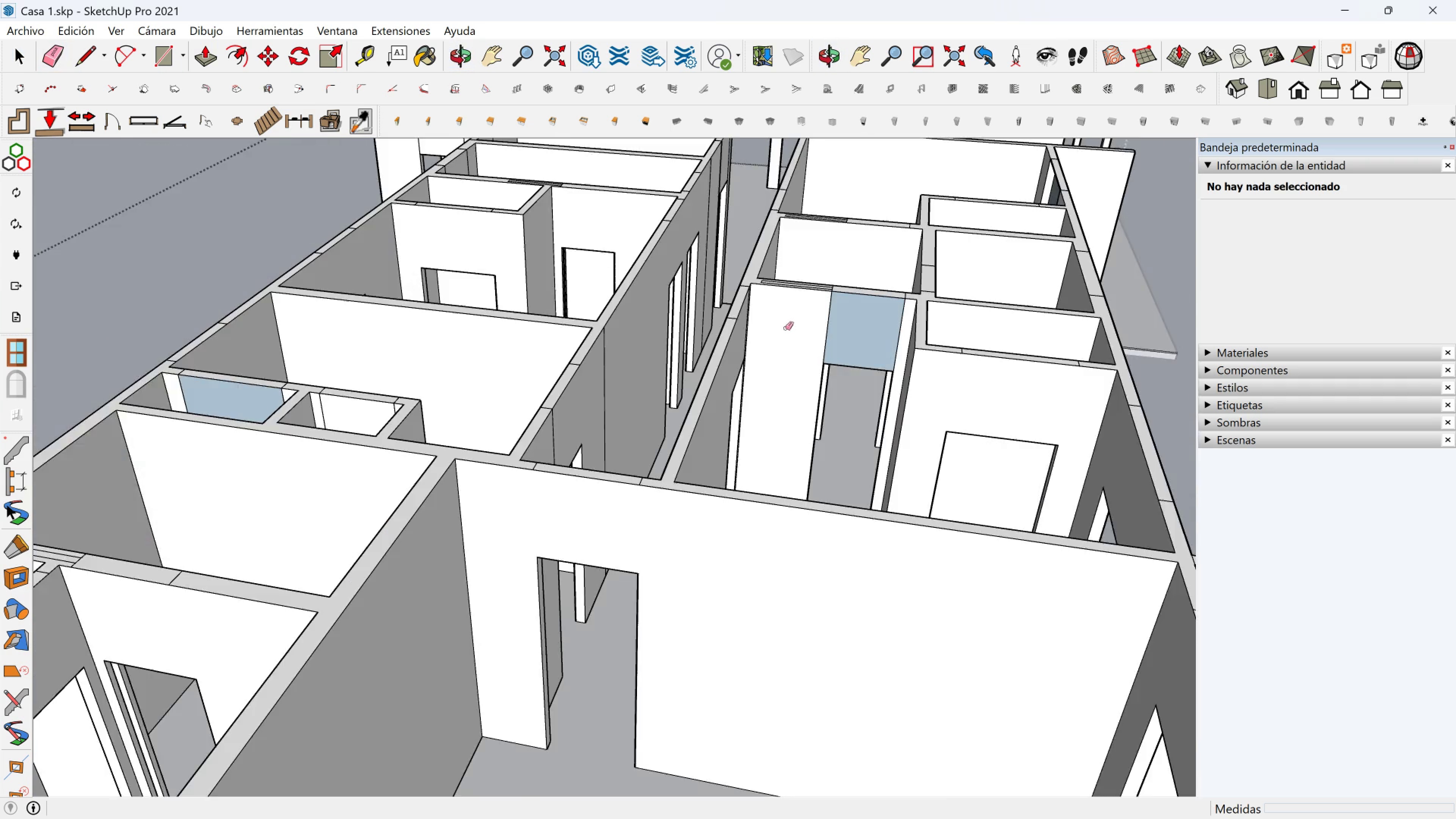 
scroll: coordinate [796, 312], scroll_direction: up, amount: 2.0
 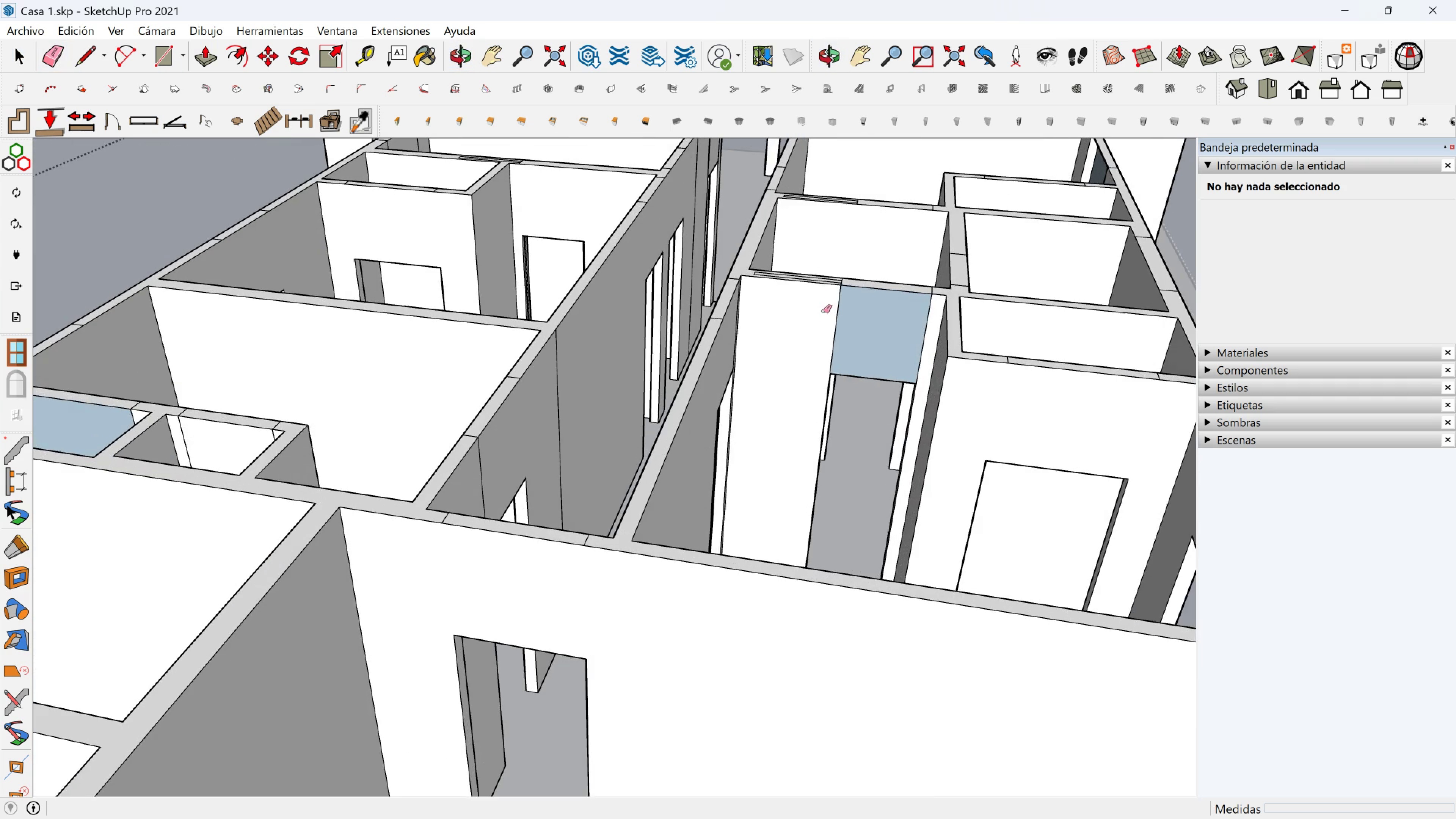 
left_click_drag(start_coordinate=[824, 311], to_coordinate=[849, 313])
 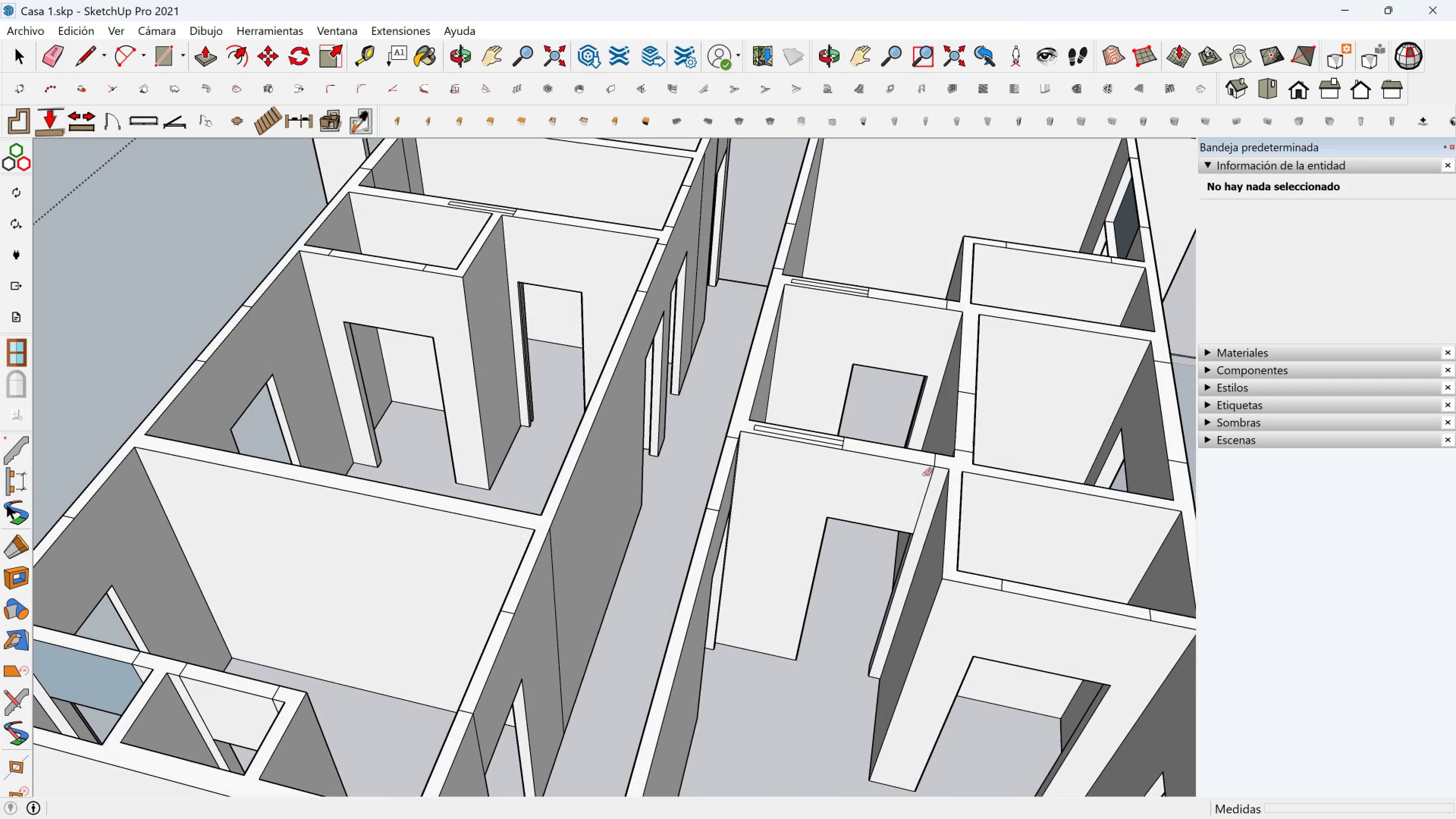 
left_click([925, 488])
 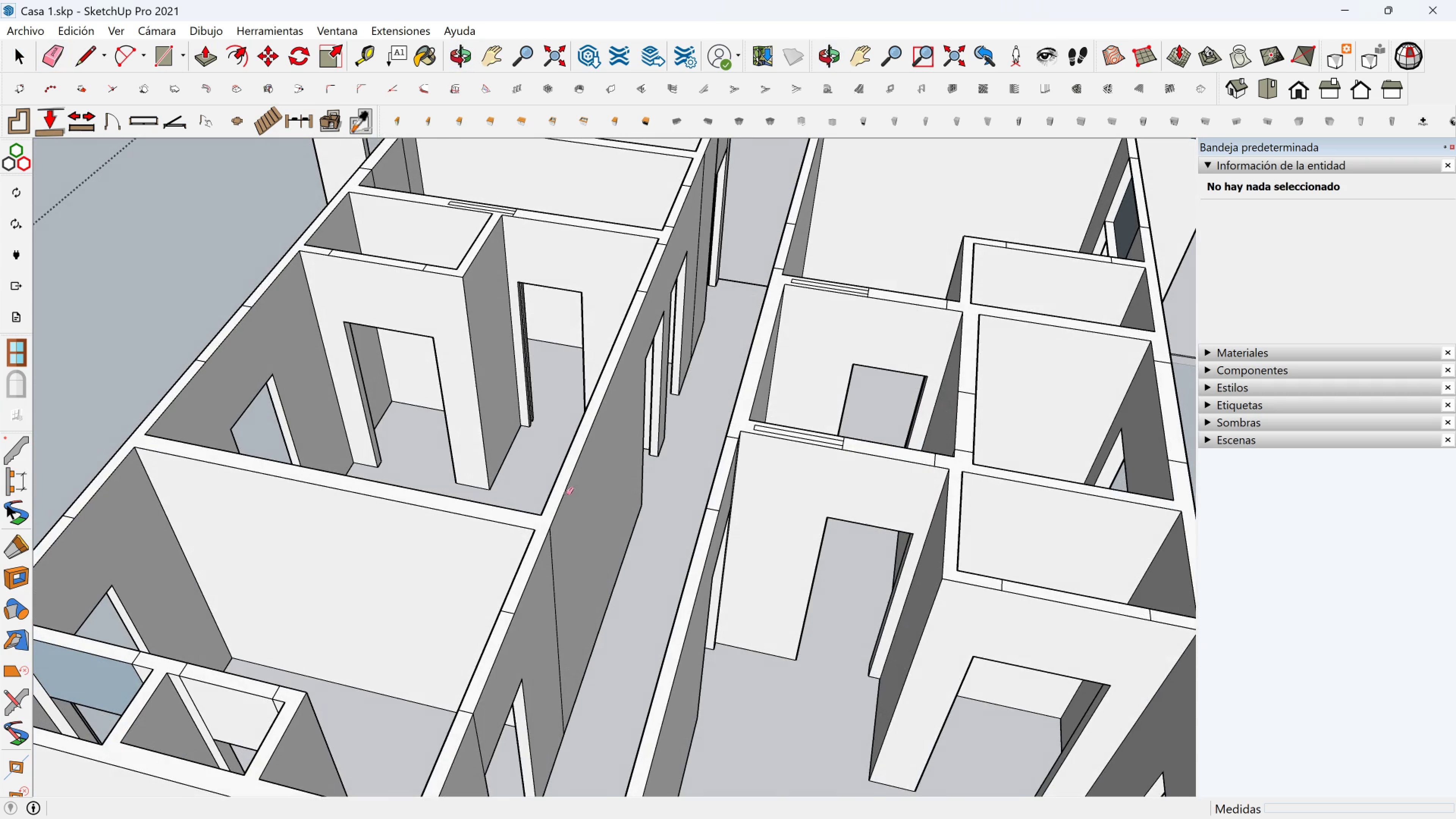 
hold_key(key=ShiftLeft, duration=0.42)
scroll: coordinate [546, 493], scroll_direction: down, amount: 1.0
 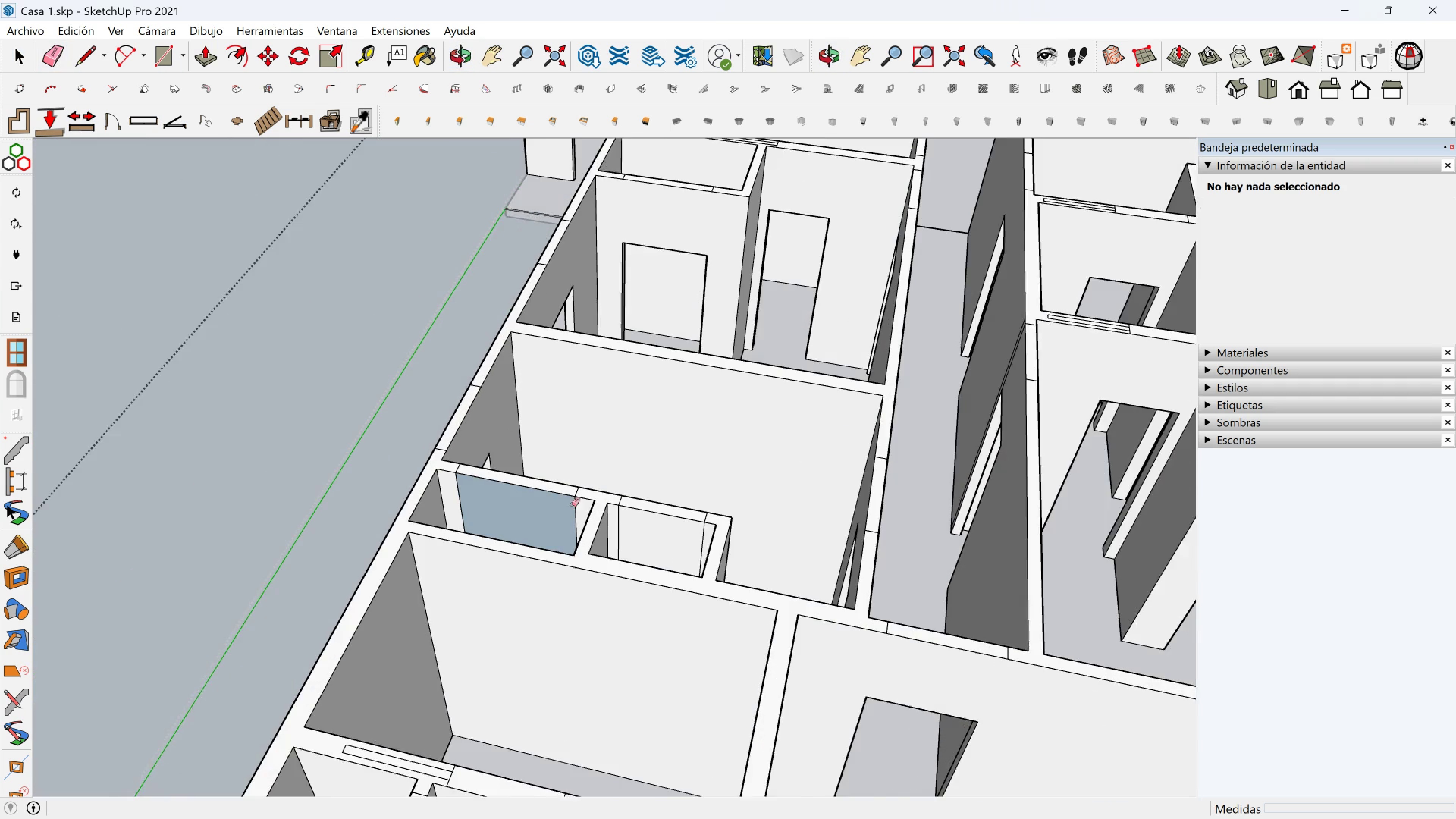 
scroll: coordinate [590, 496], scroll_direction: up, amount: 1.0
 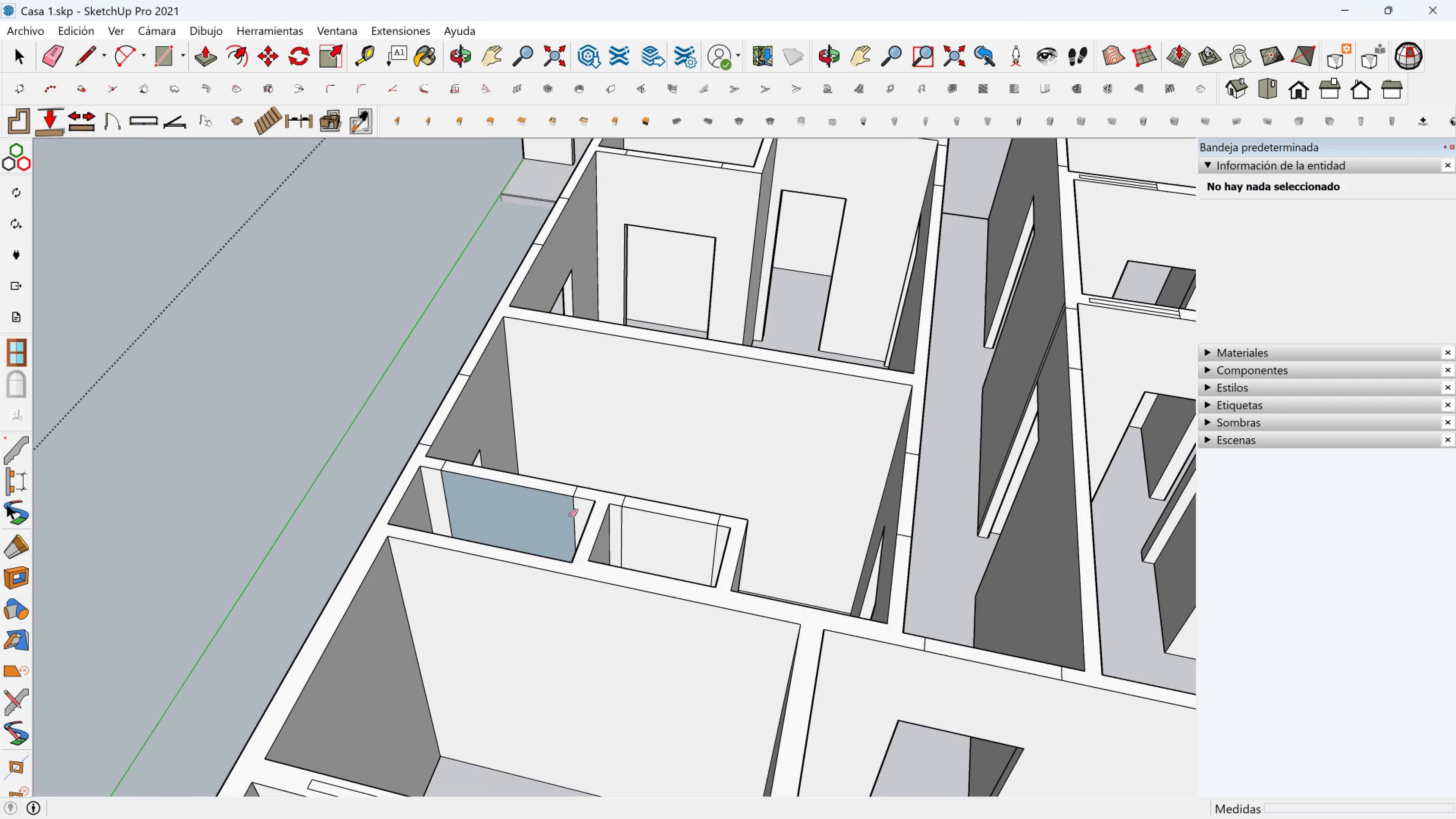 
left_click([568, 515])
 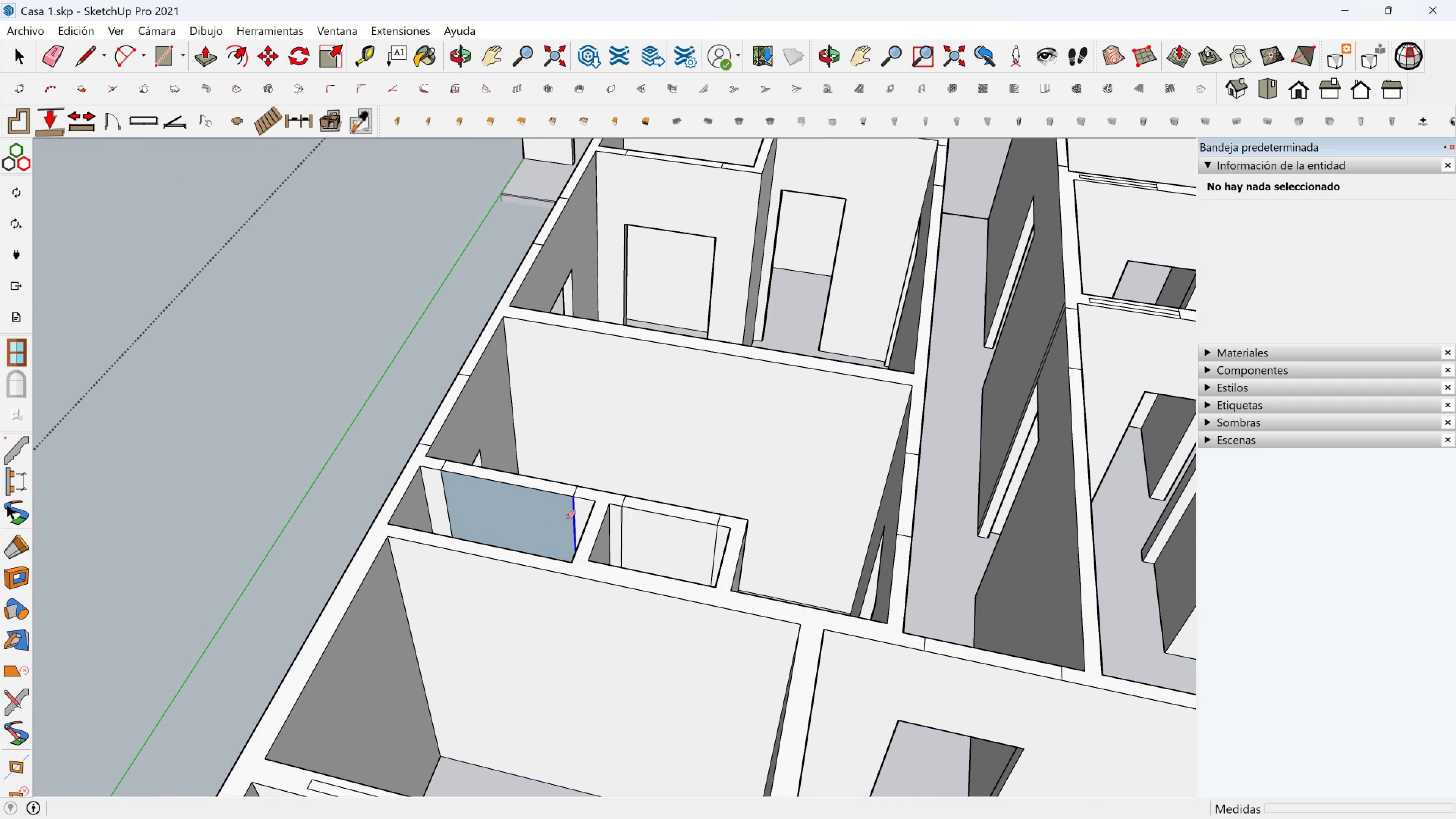 
left_click_drag(start_coordinate=[581, 517], to_coordinate=[546, 517])
 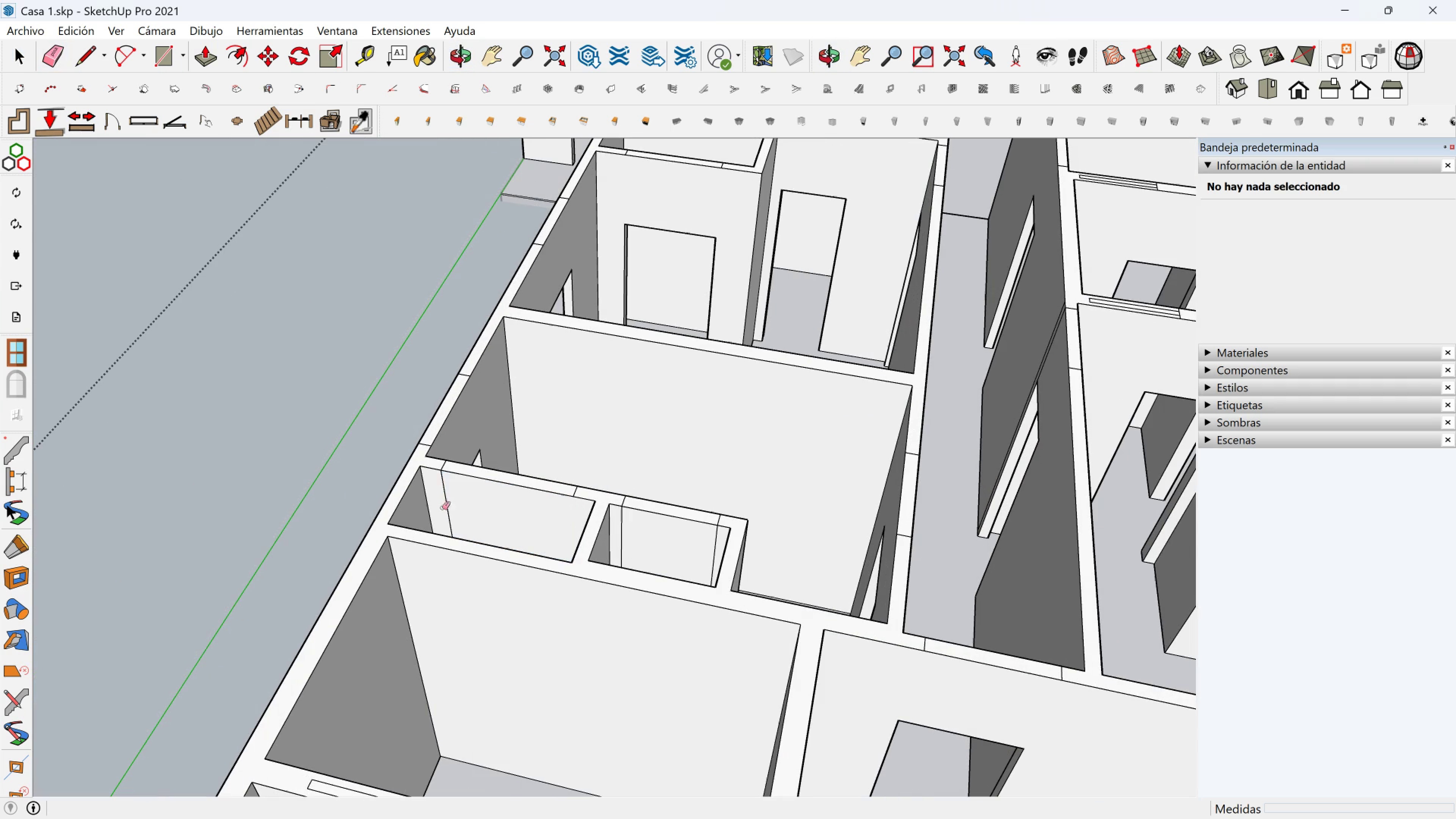 
left_click([442, 508])
 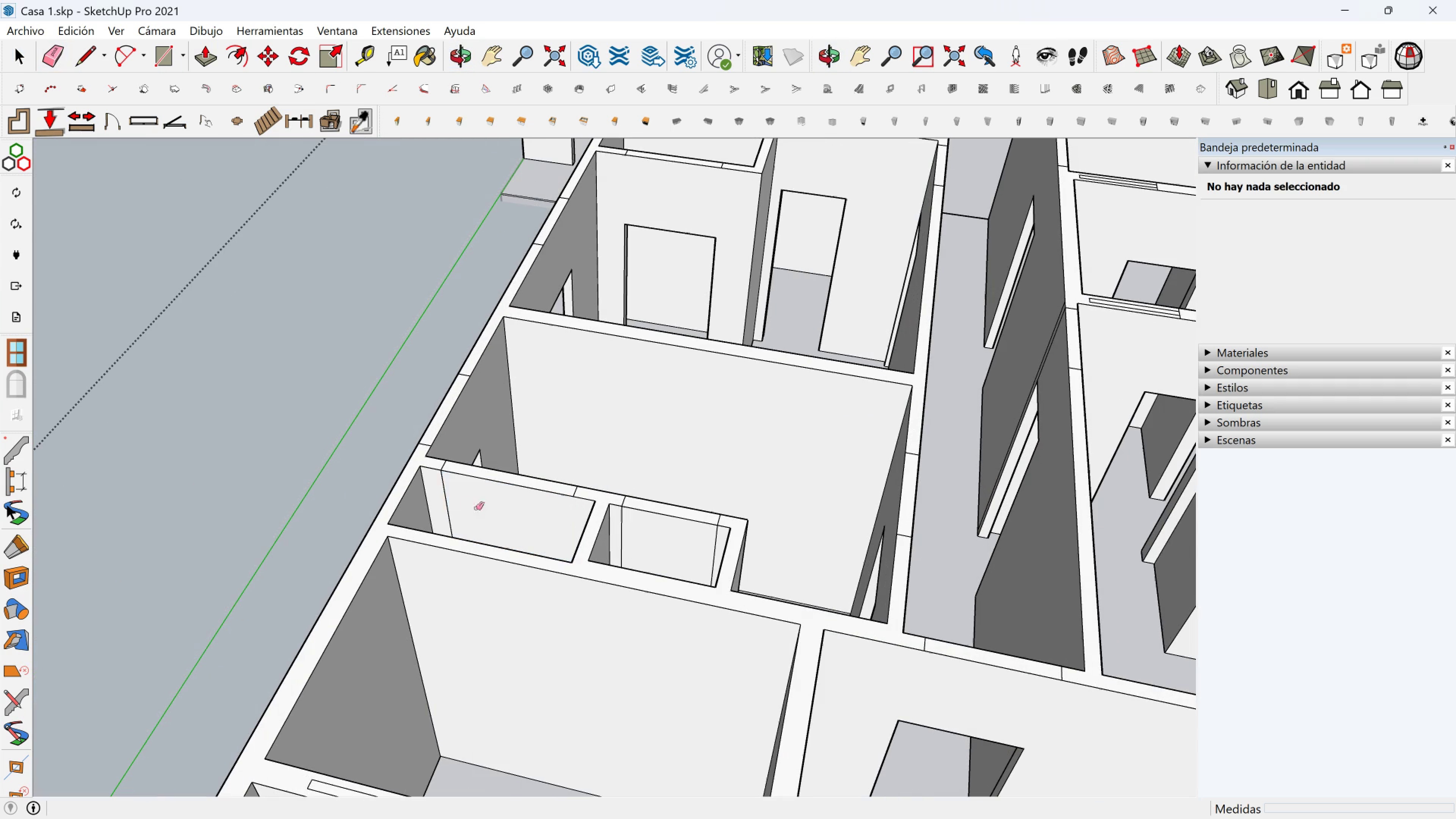 
left_click_drag(start_coordinate=[468, 507], to_coordinate=[436, 507])
 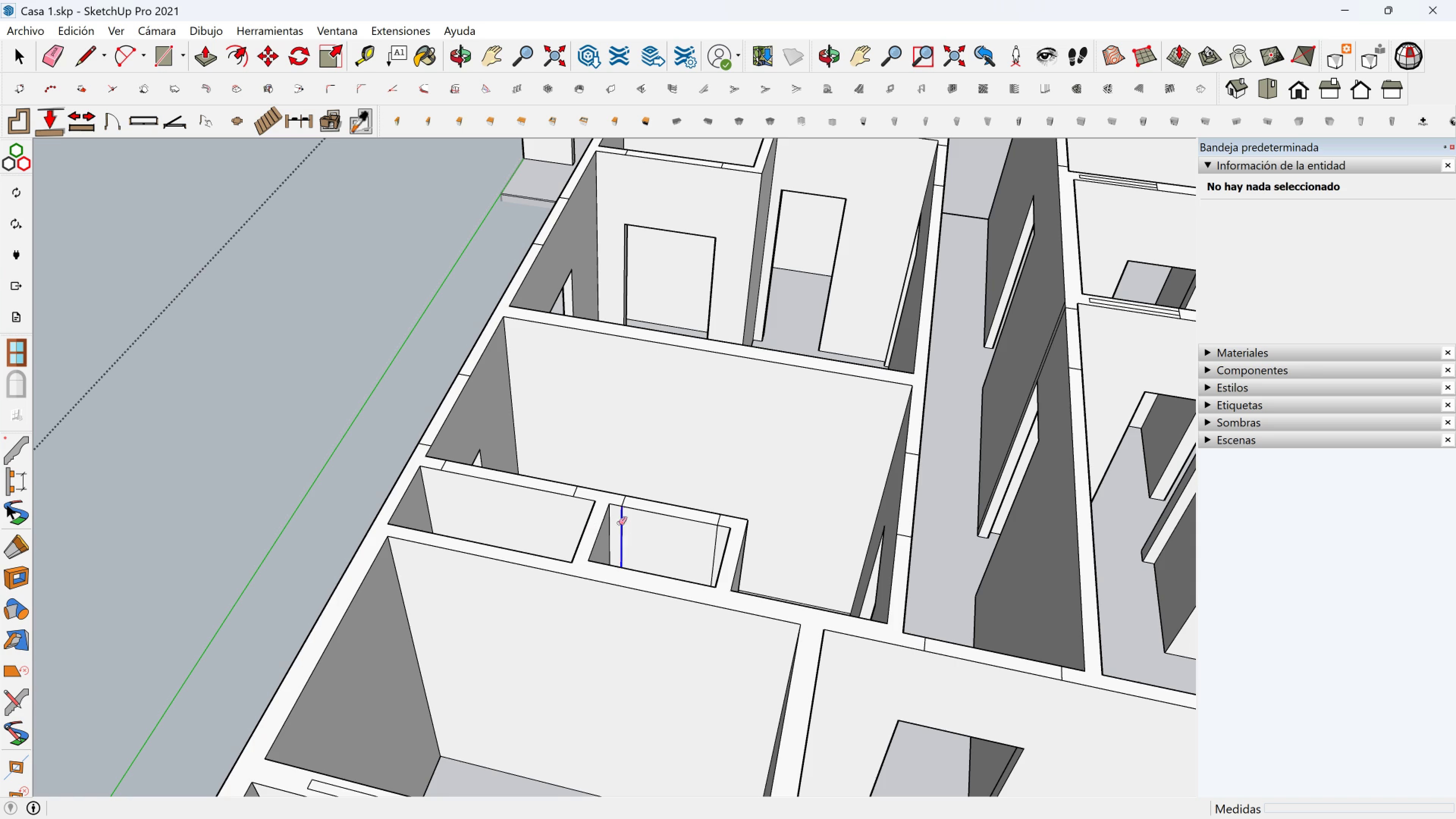 
left_click([619, 523])
 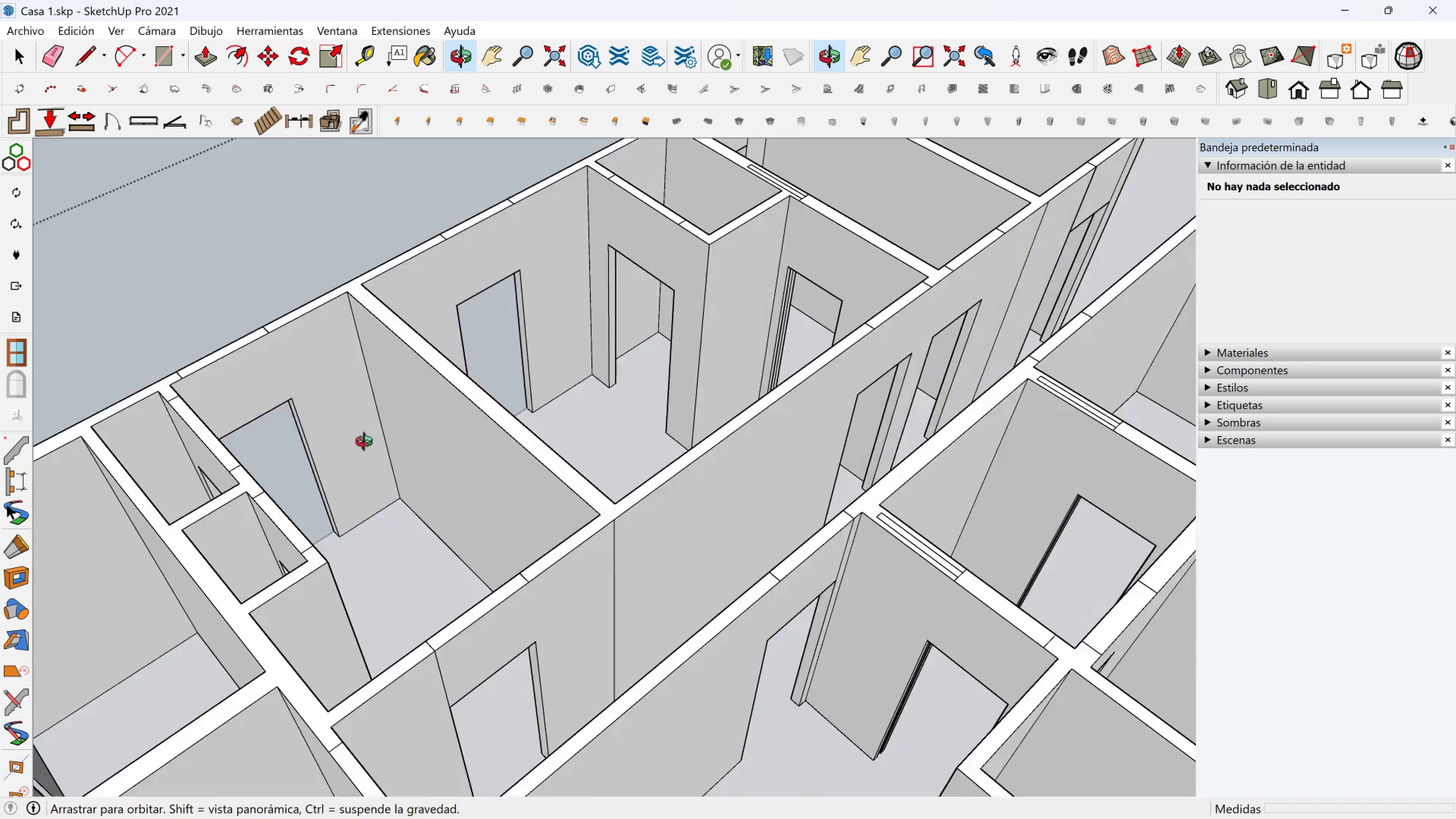 
hold_key(key=ShiftLeft, duration=0.31)
 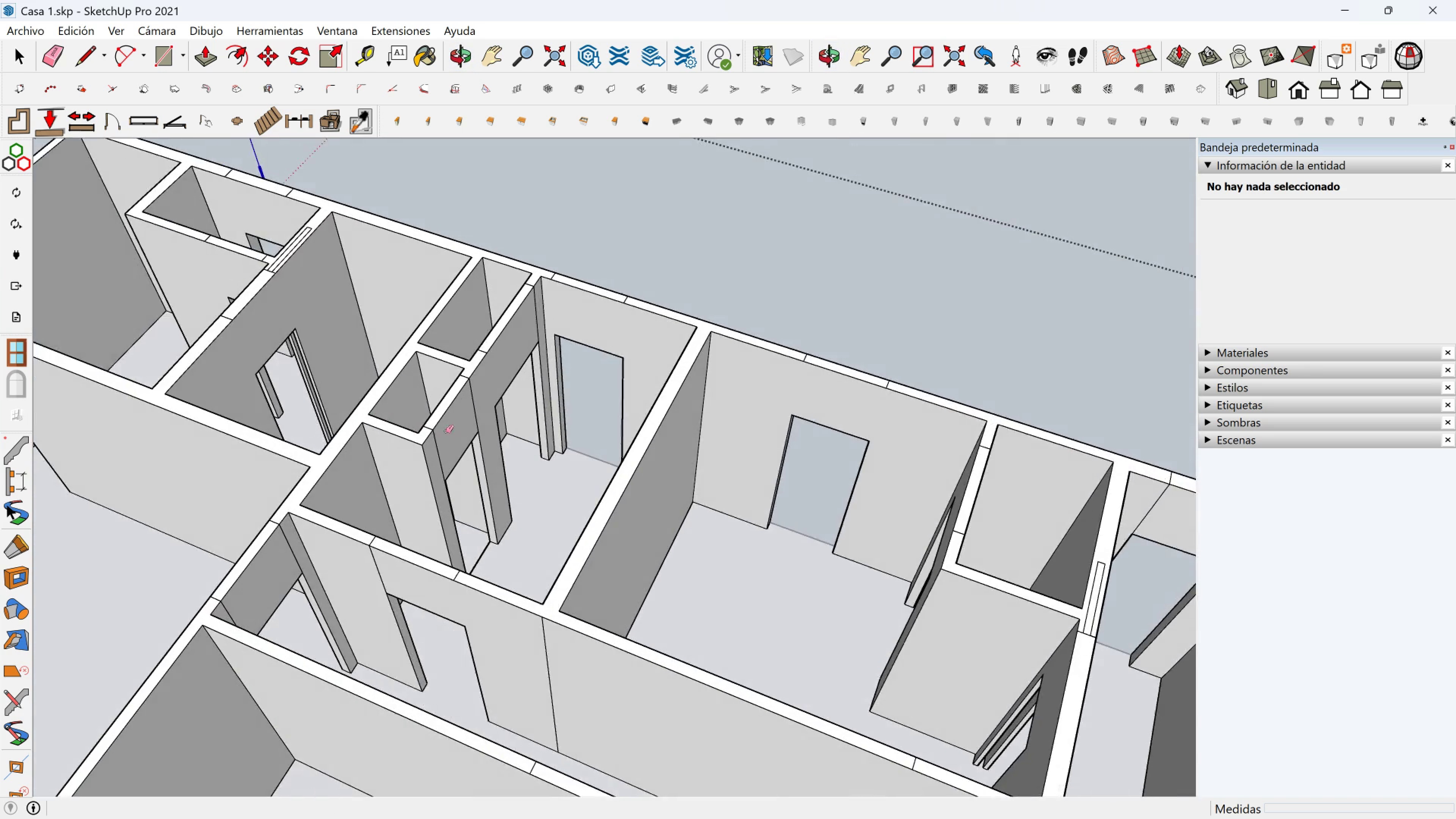 
scroll: coordinate [426, 458], scroll_direction: up, amount: 4.0
 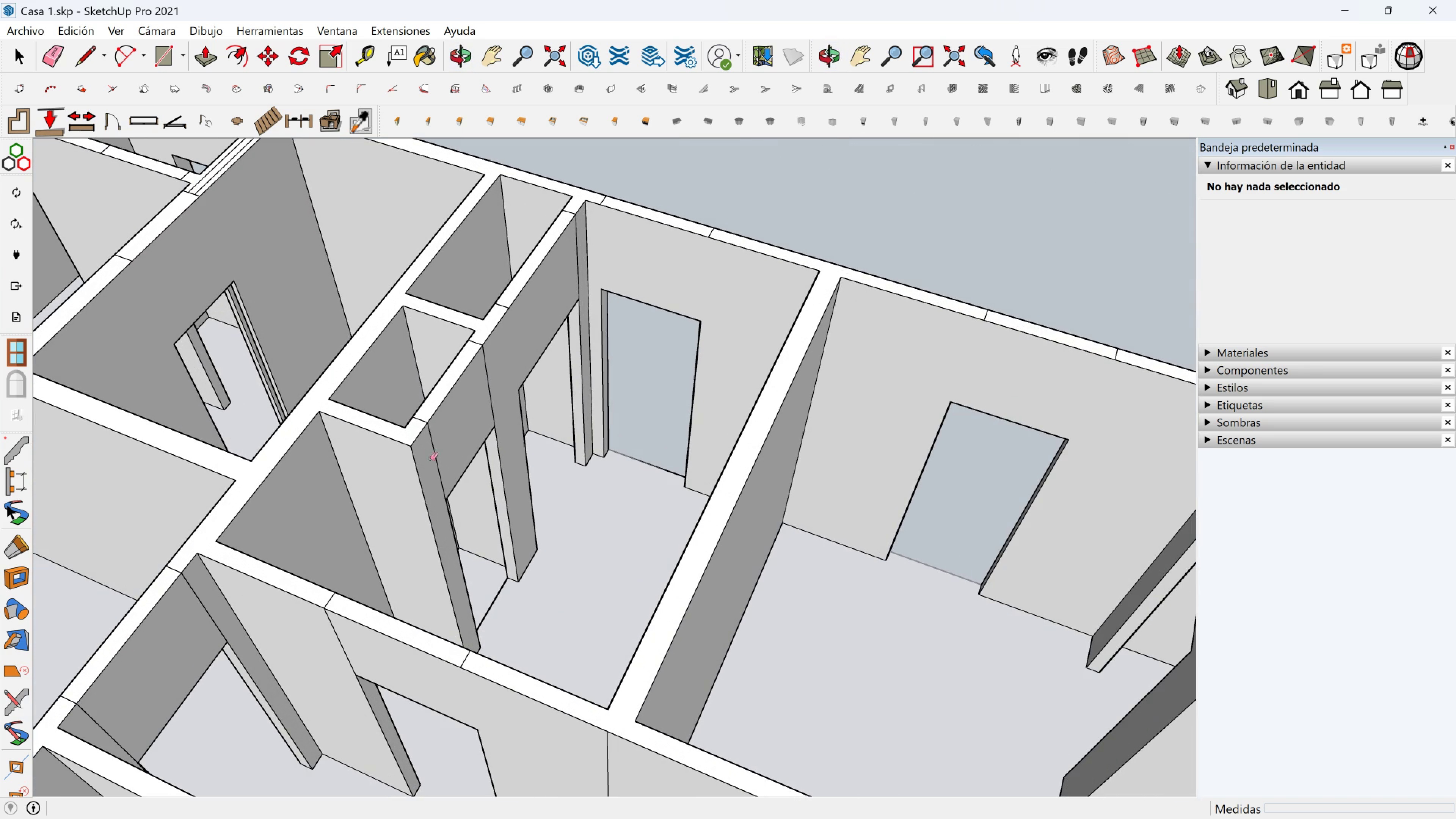 
left_click_drag(start_coordinate=[429, 459], to_coordinate=[506, 359])
 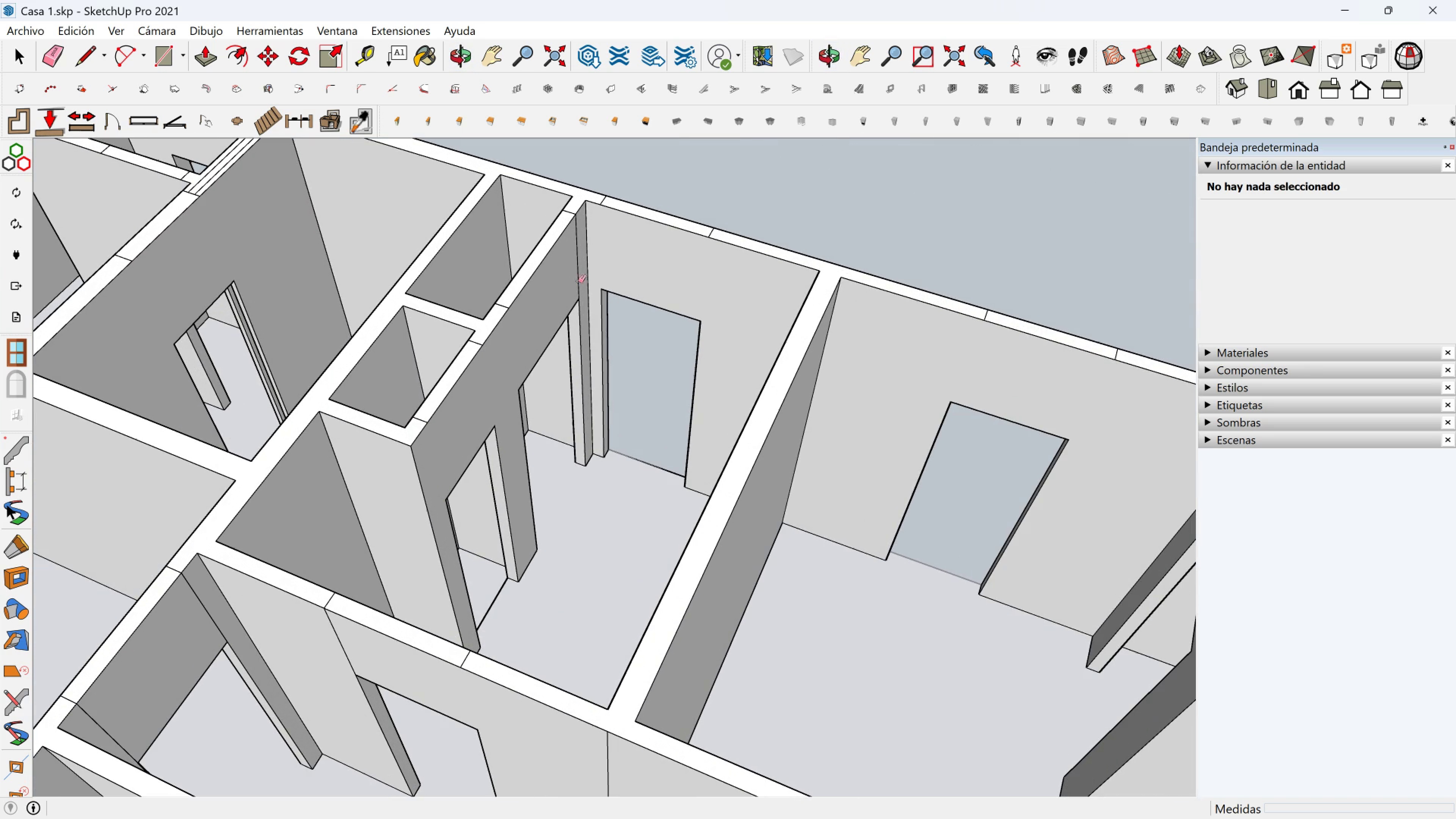 
left_click([578, 281])
 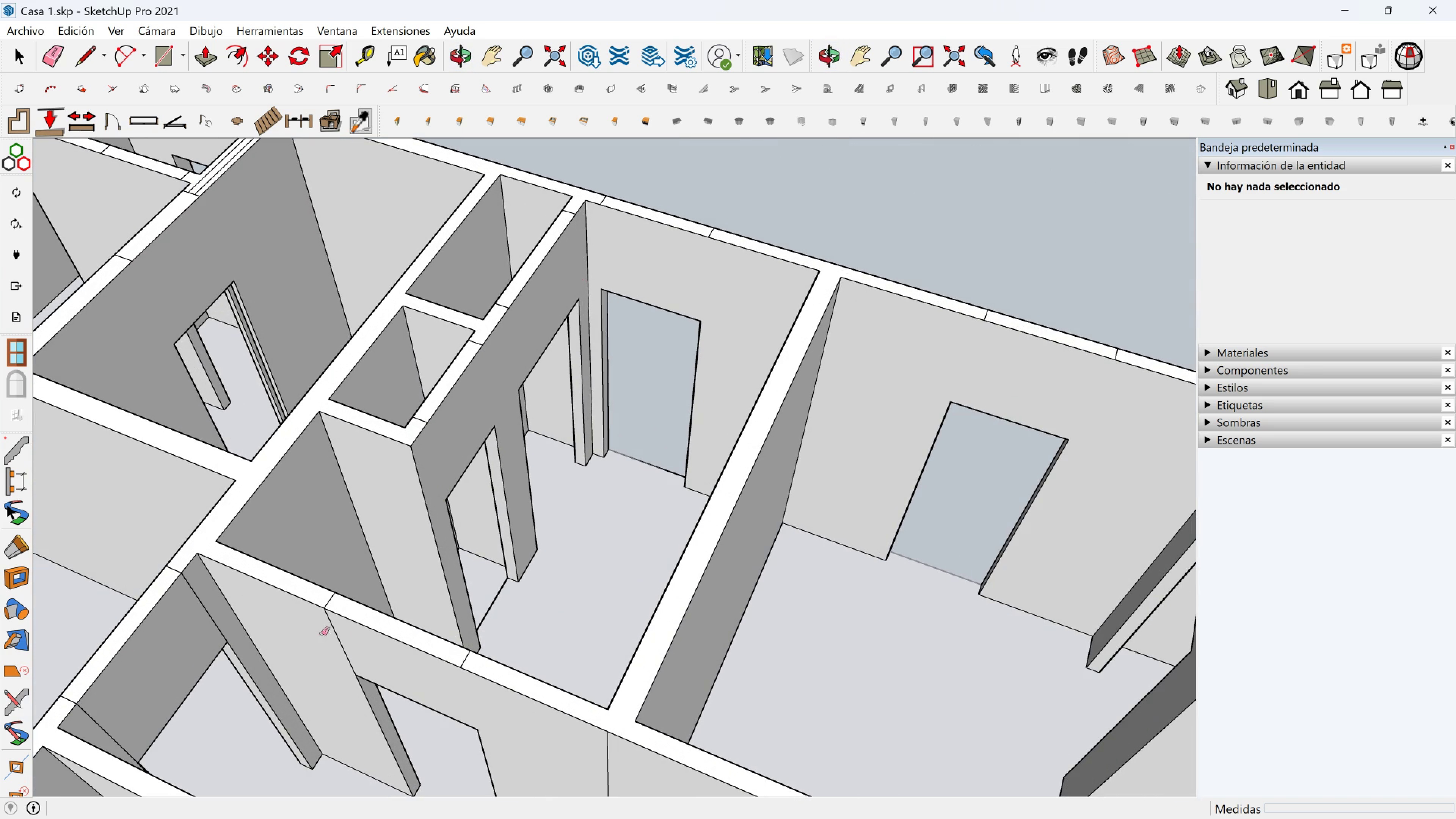 
left_click_drag(start_coordinate=[322, 634], to_coordinate=[339, 636])
 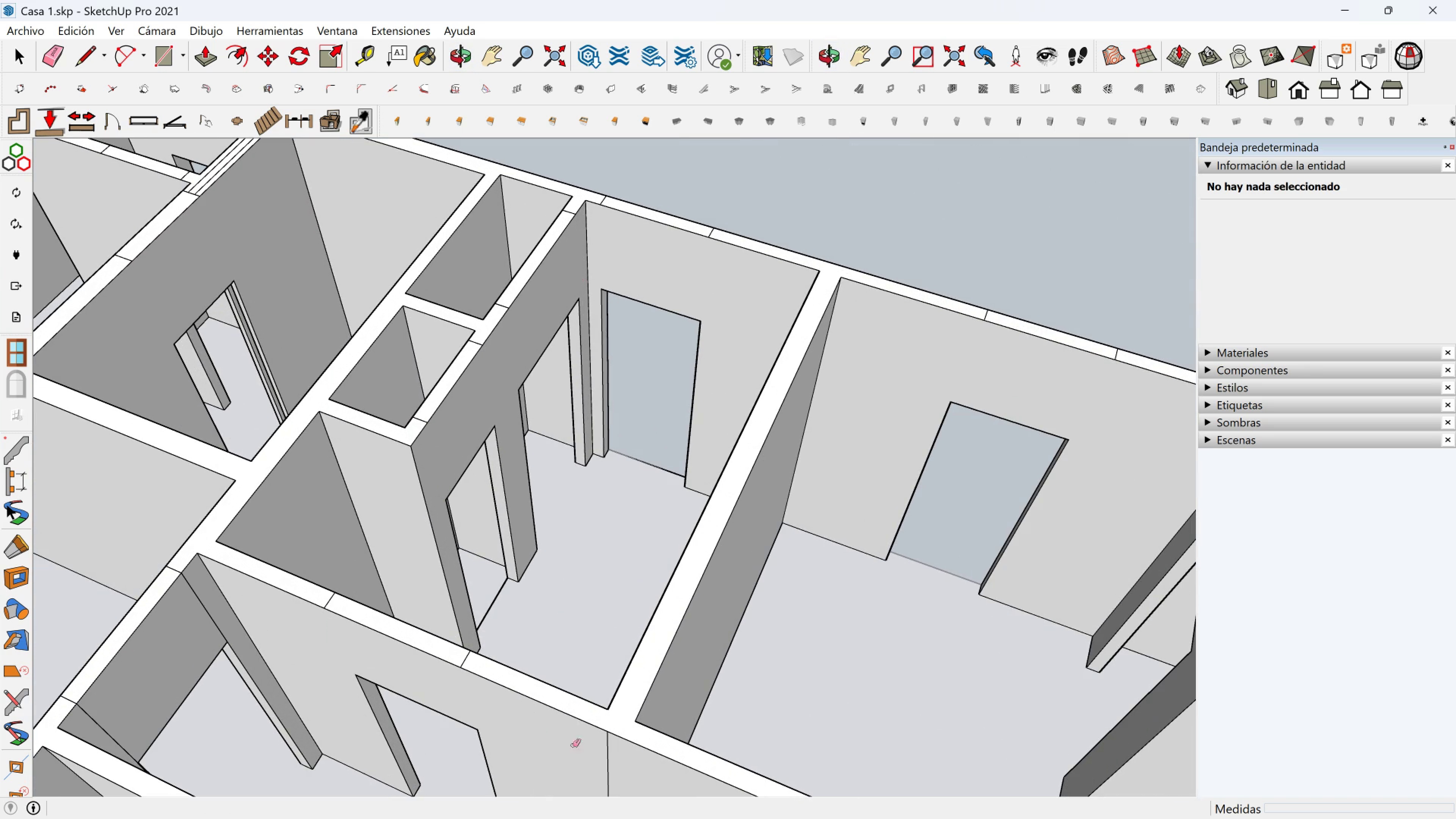 
left_click_drag(start_coordinate=[599, 753], to_coordinate=[610, 761])
 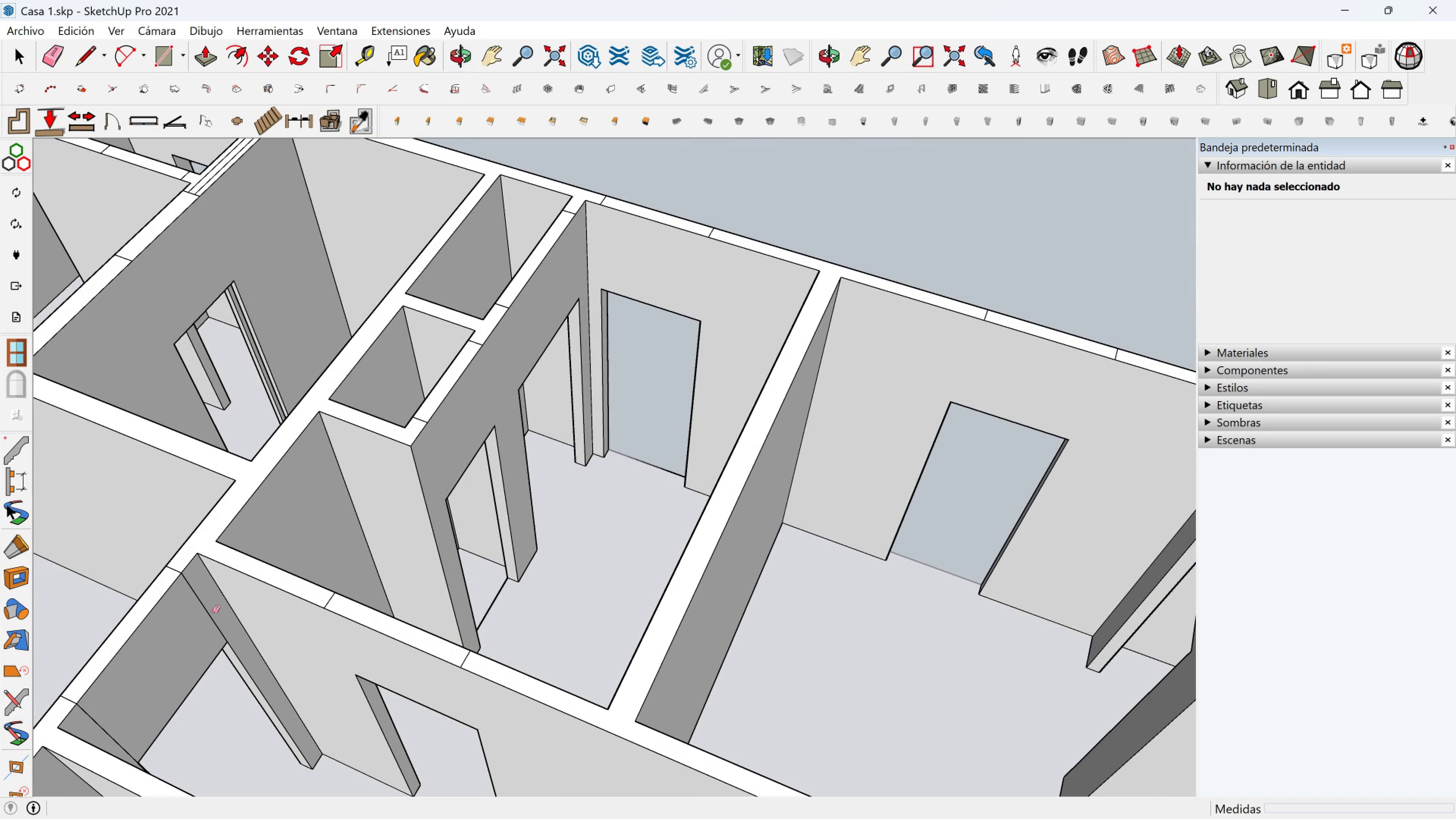 
left_click_drag(start_coordinate=[199, 621], to_coordinate=[206, 618])
 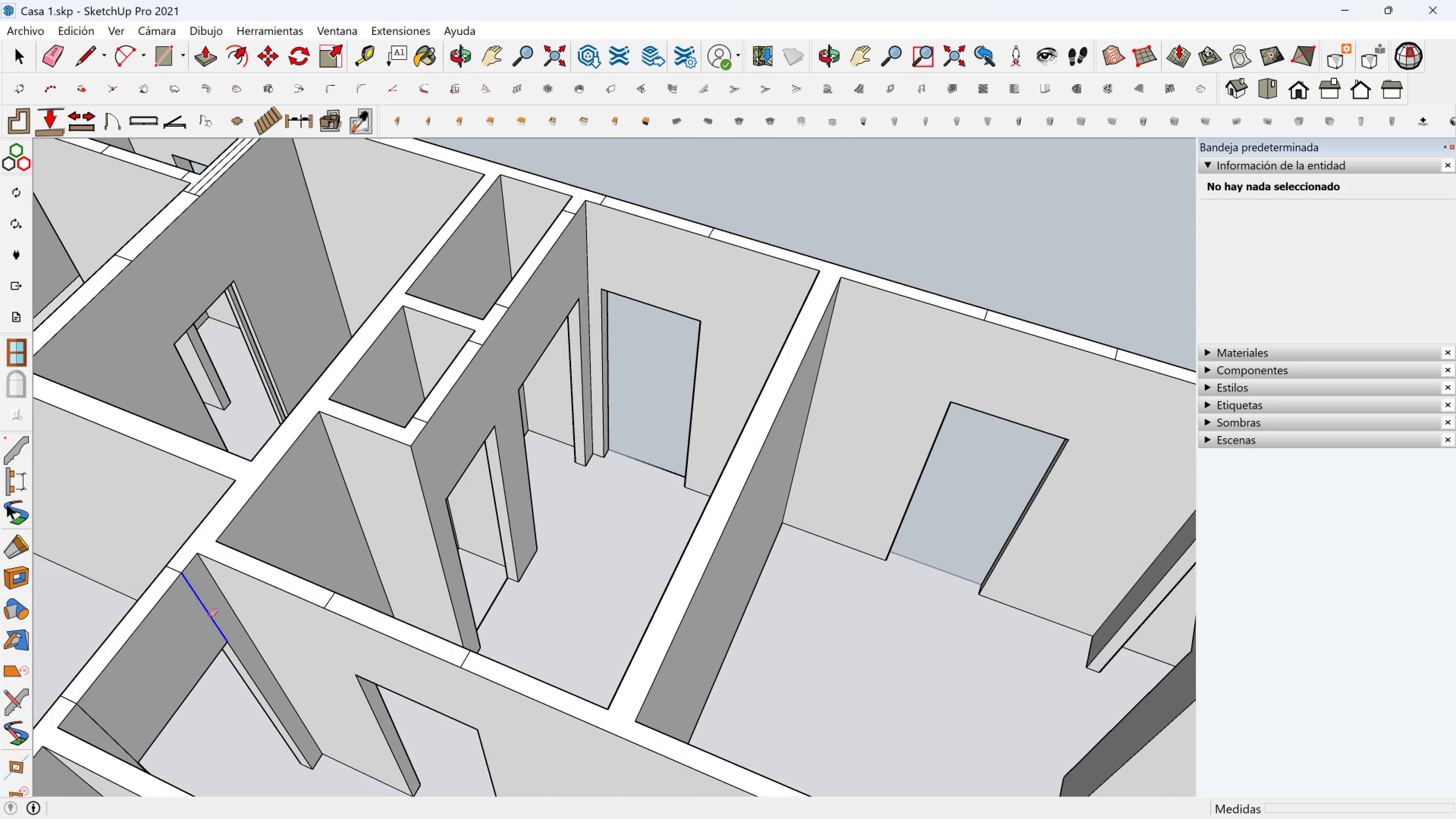 
left_click_drag(start_coordinate=[208, 616], to_coordinate=[210, 614])
 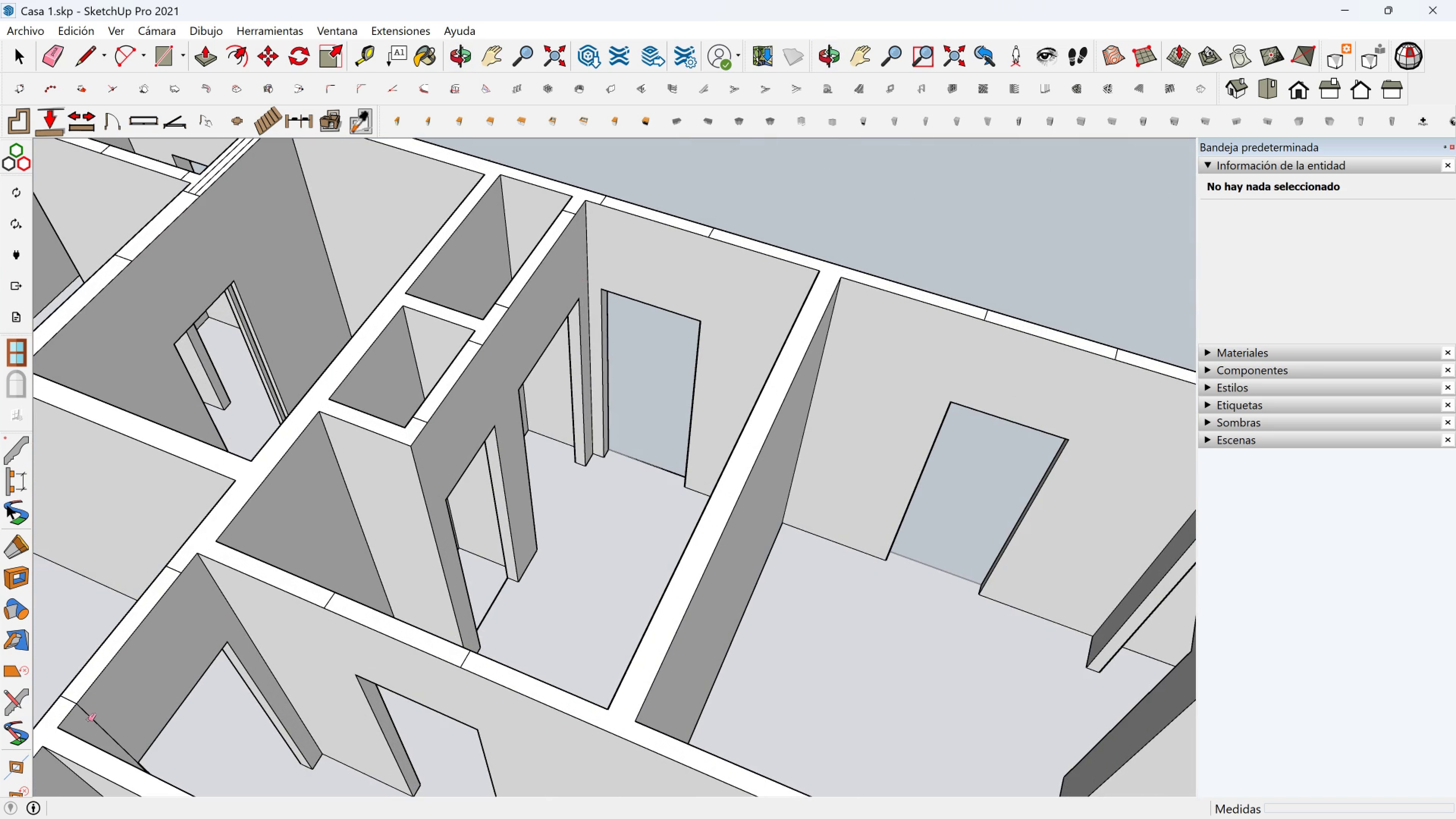 
left_click_drag(start_coordinate=[88, 720], to_coordinate=[92, 719])
 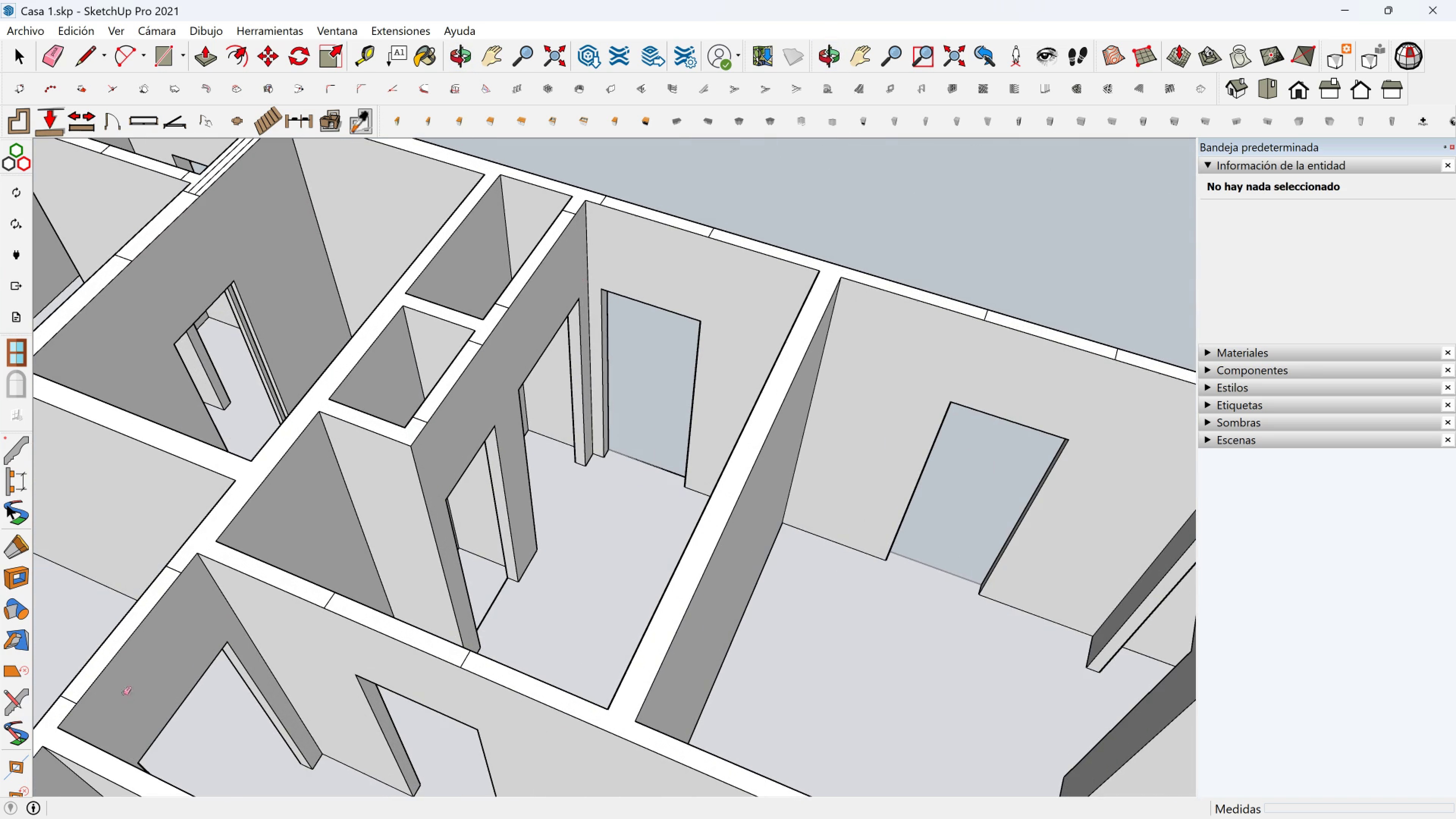 
hold_key(key=ShiftLeft, duration=0.59)
scroll: coordinate [844, 415], scroll_direction: down, amount: 10.0
 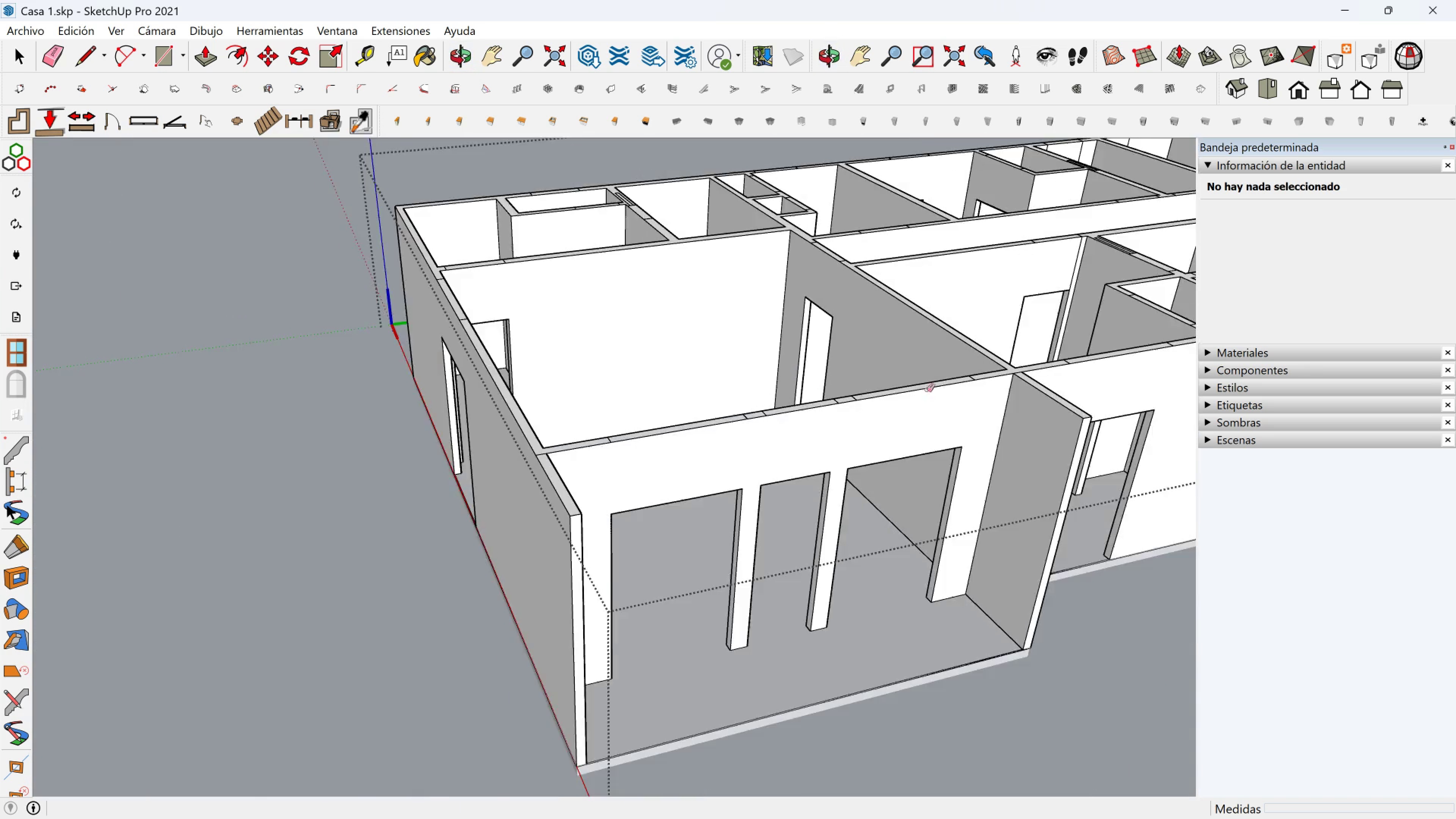 
hold_key(key=ShiftLeft, duration=1.05)
 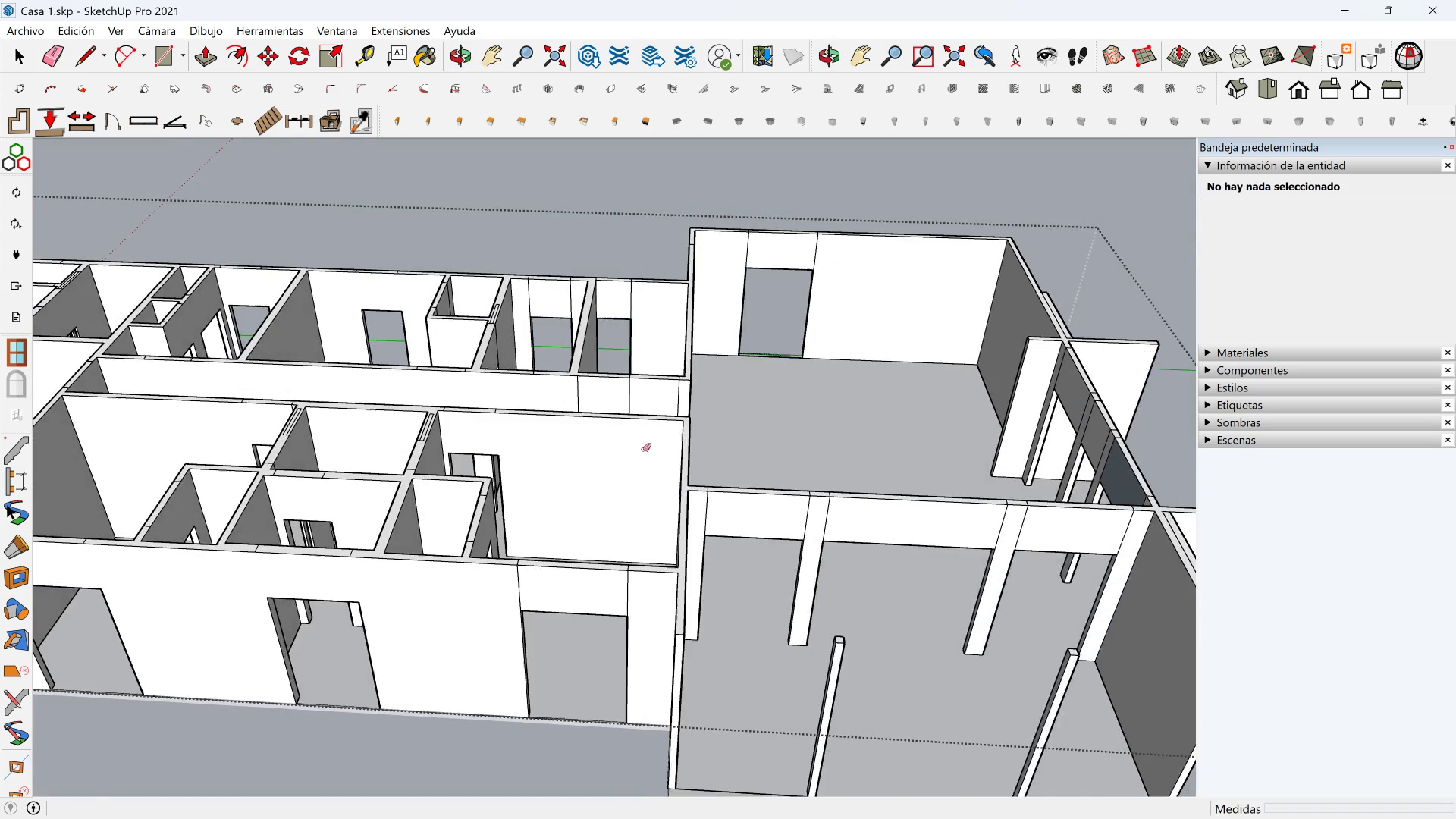 
scroll: coordinate [667, 391], scroll_direction: up, amount: 5.0
 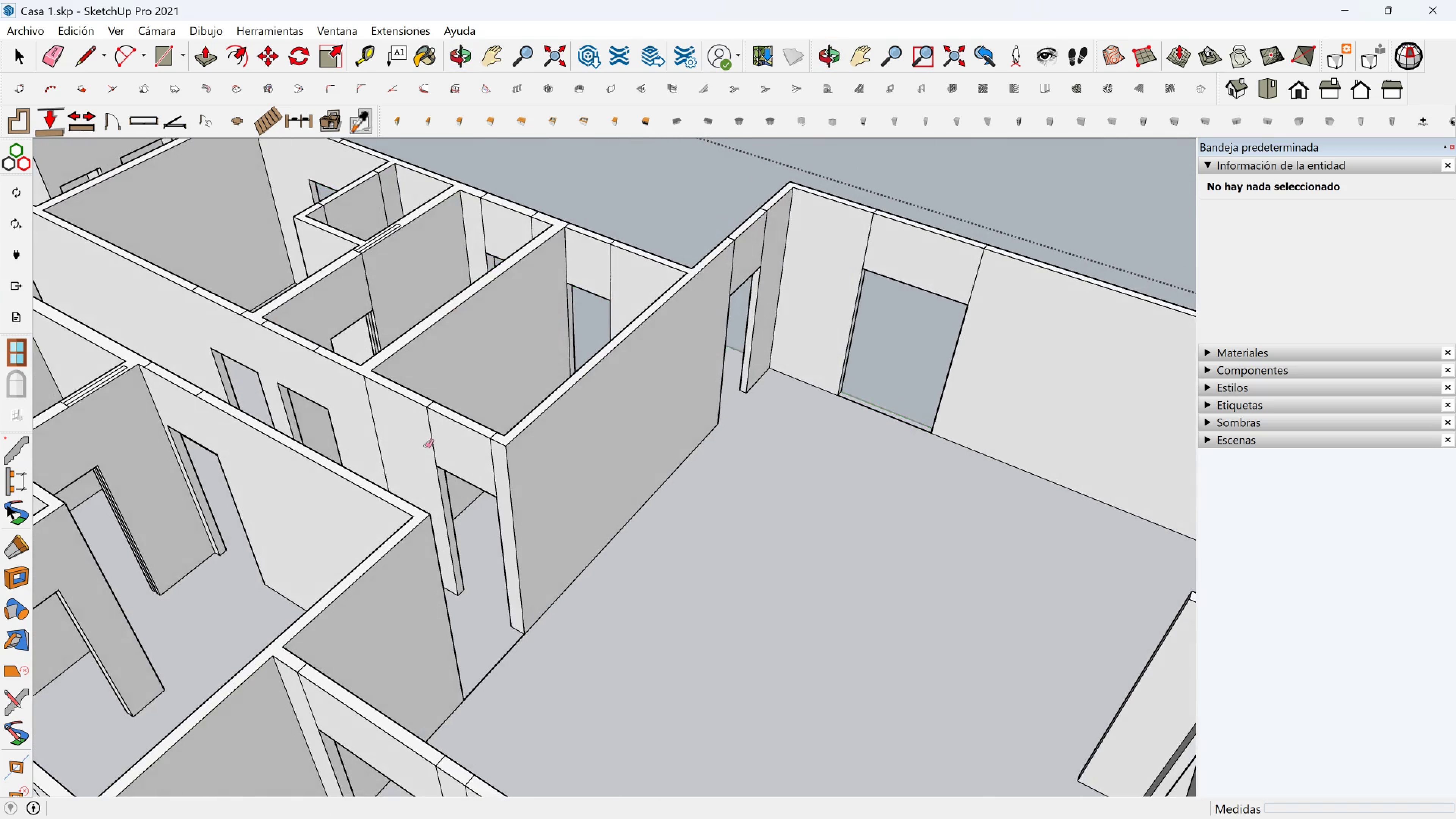 
scroll: coordinate [427, 446], scroll_direction: down, amount: 3.0
 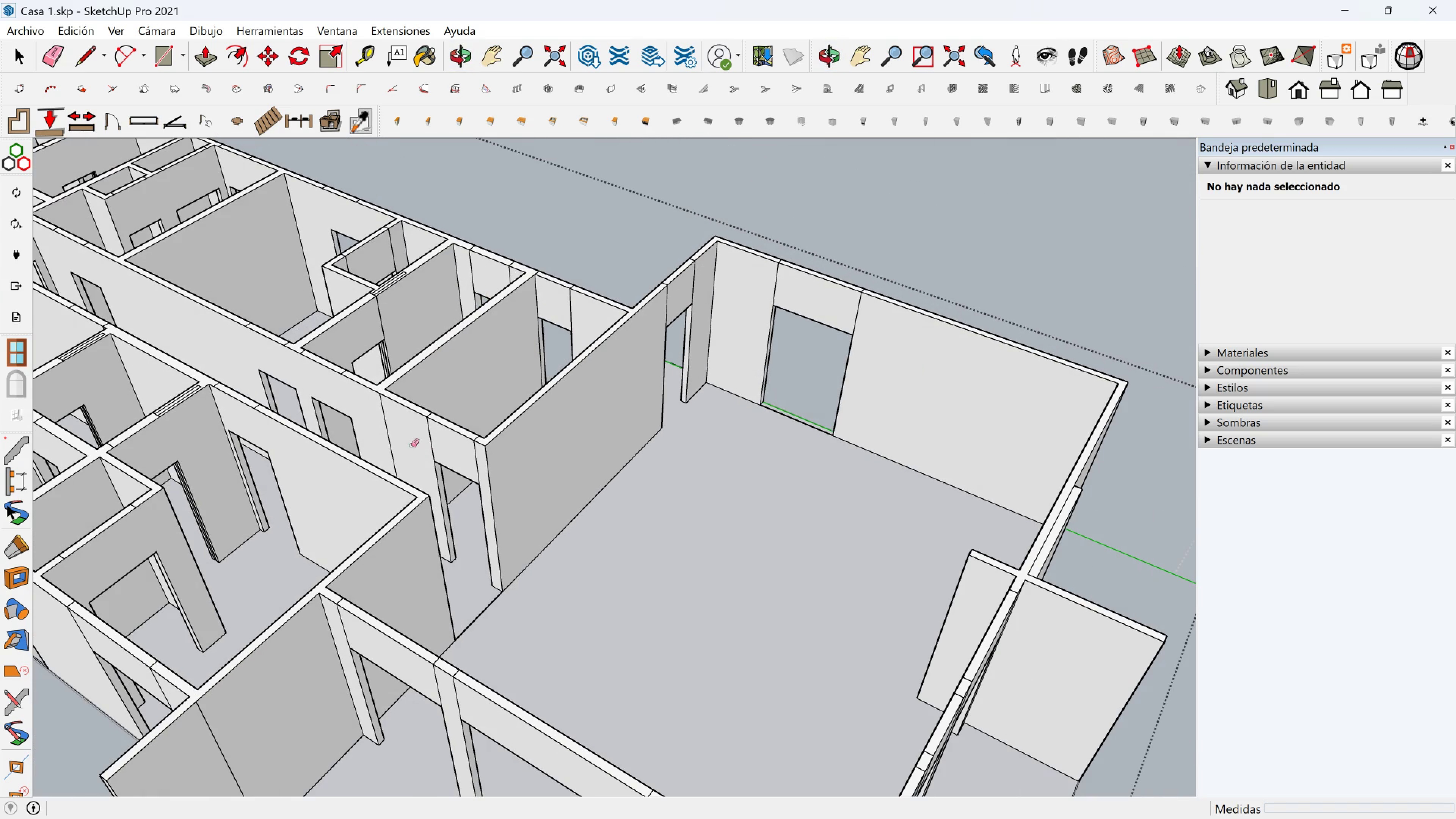 
left_click_drag(start_coordinate=[402, 439], to_coordinate=[387, 435])
 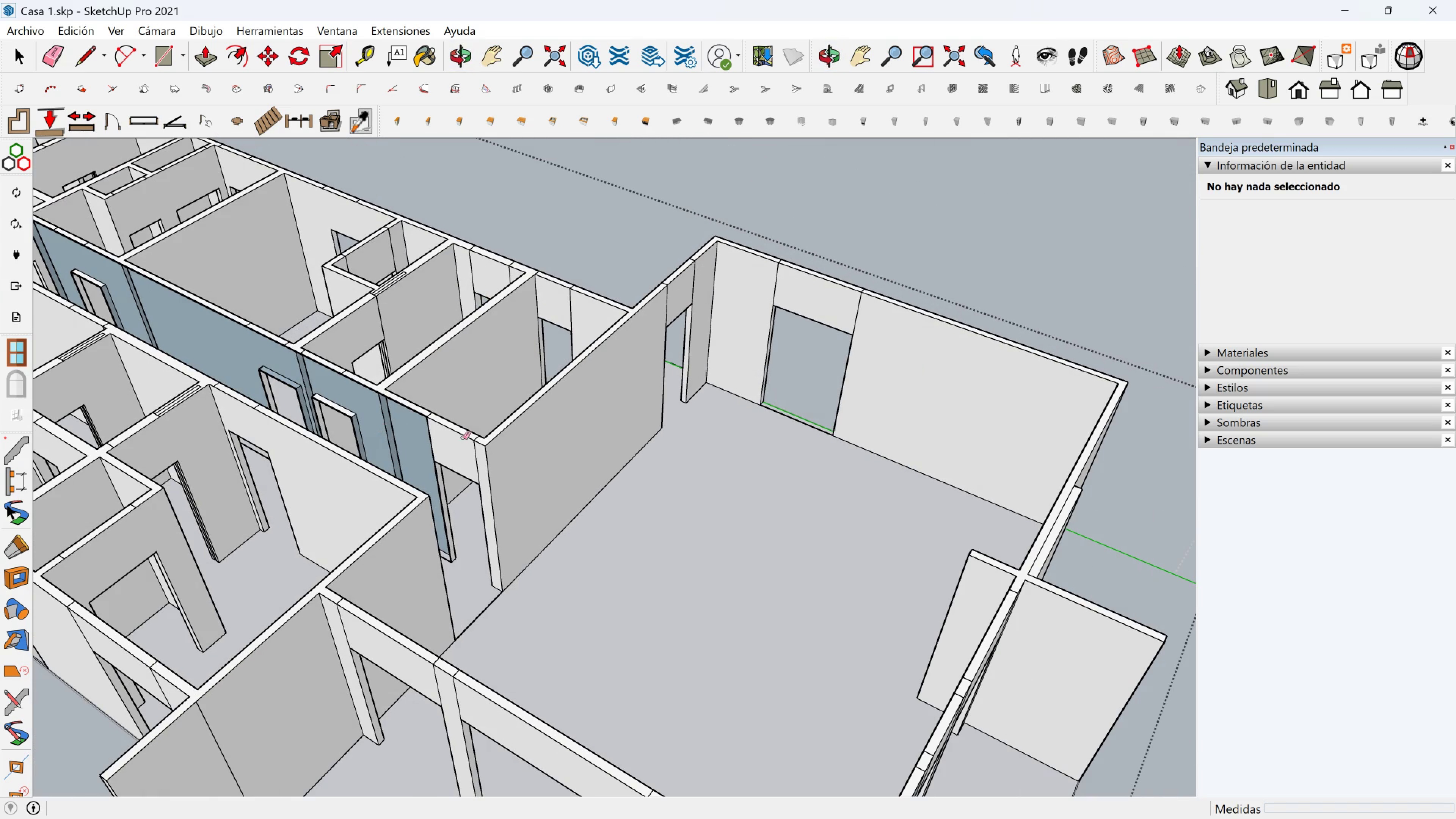 
key(Control+Z)
 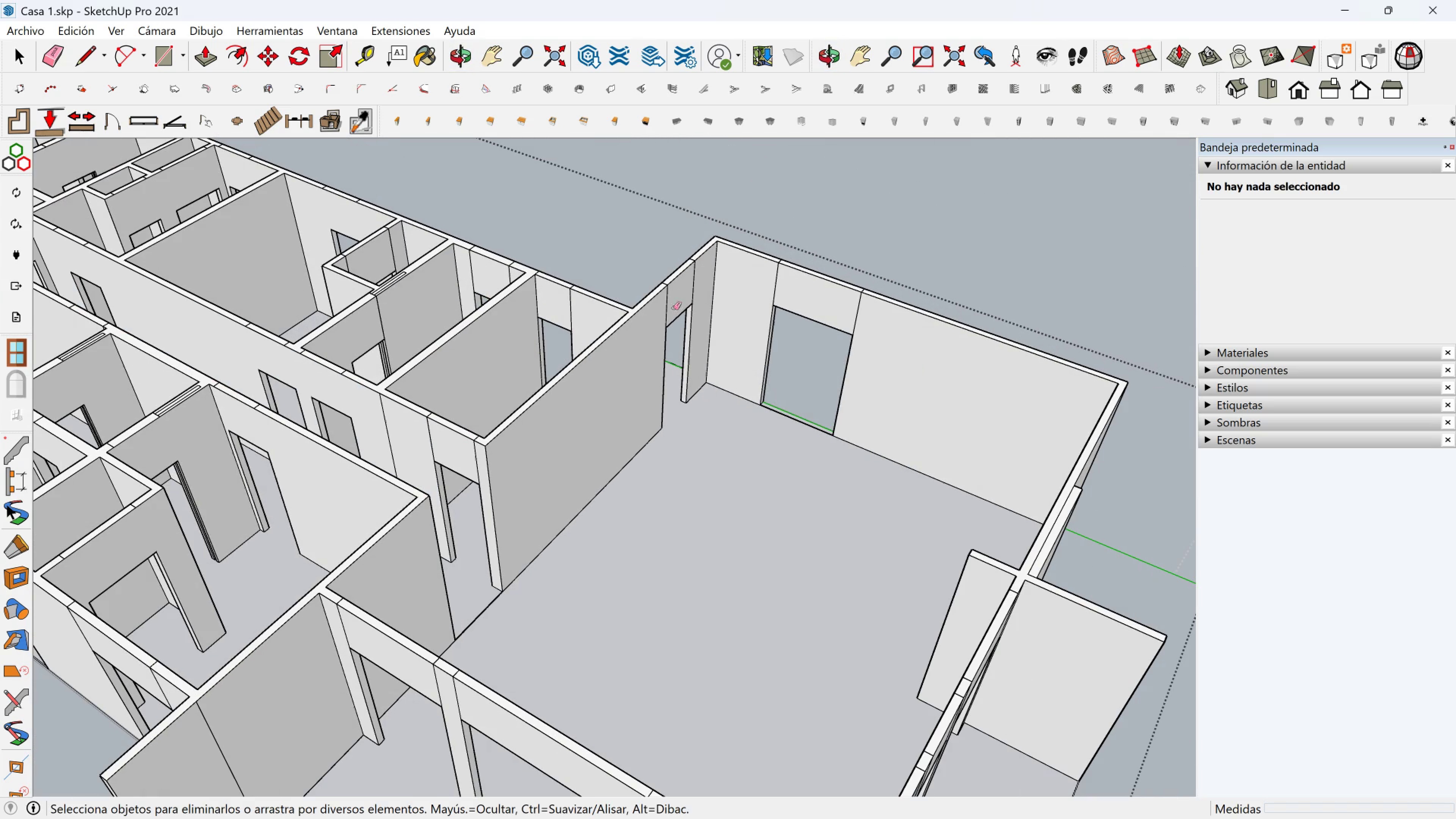 
left_click_drag(start_coordinate=[666, 313], to_coordinate=[676, 305])
 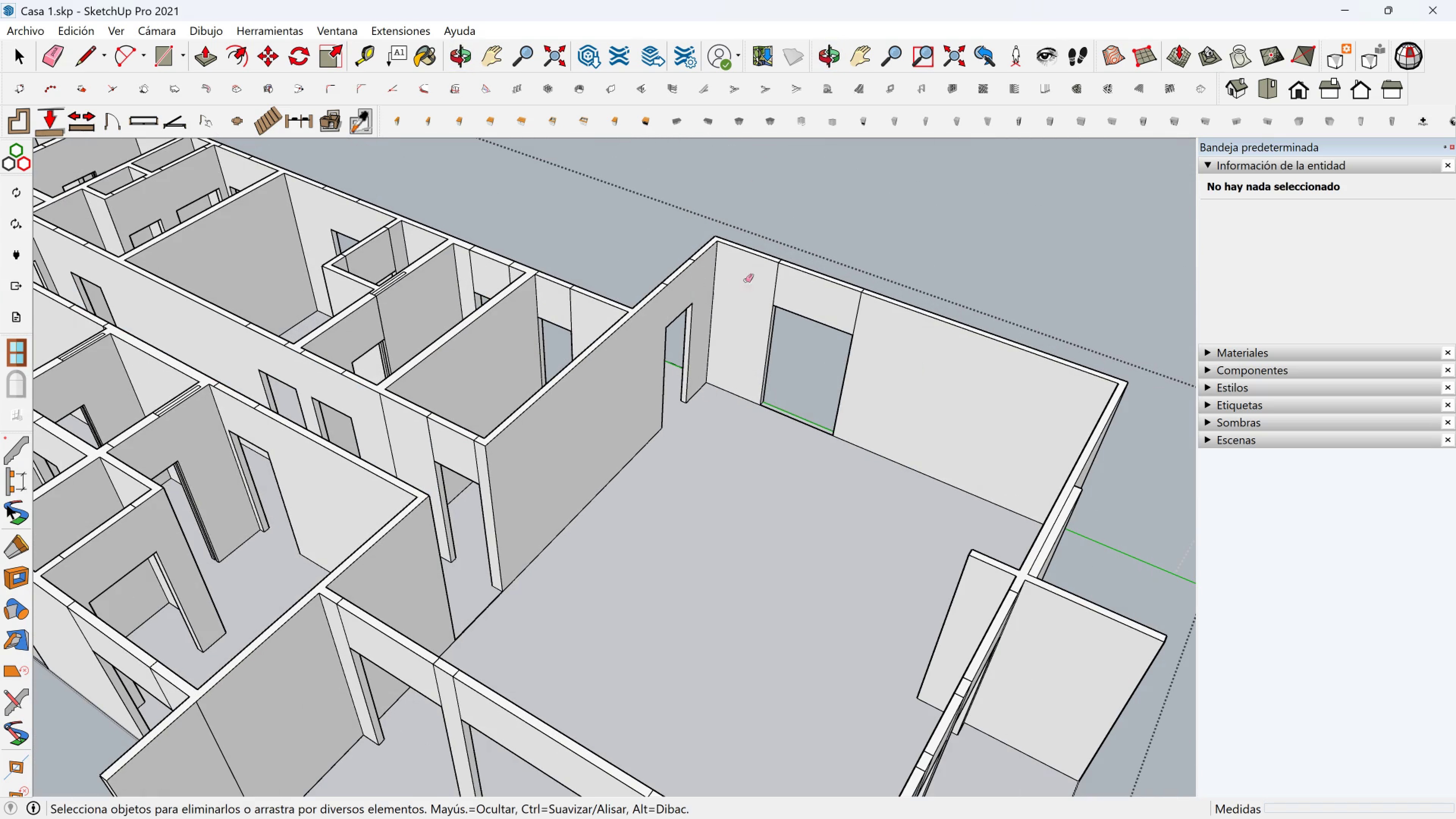 
left_click_drag(start_coordinate=[768, 281], to_coordinate=[793, 290])
 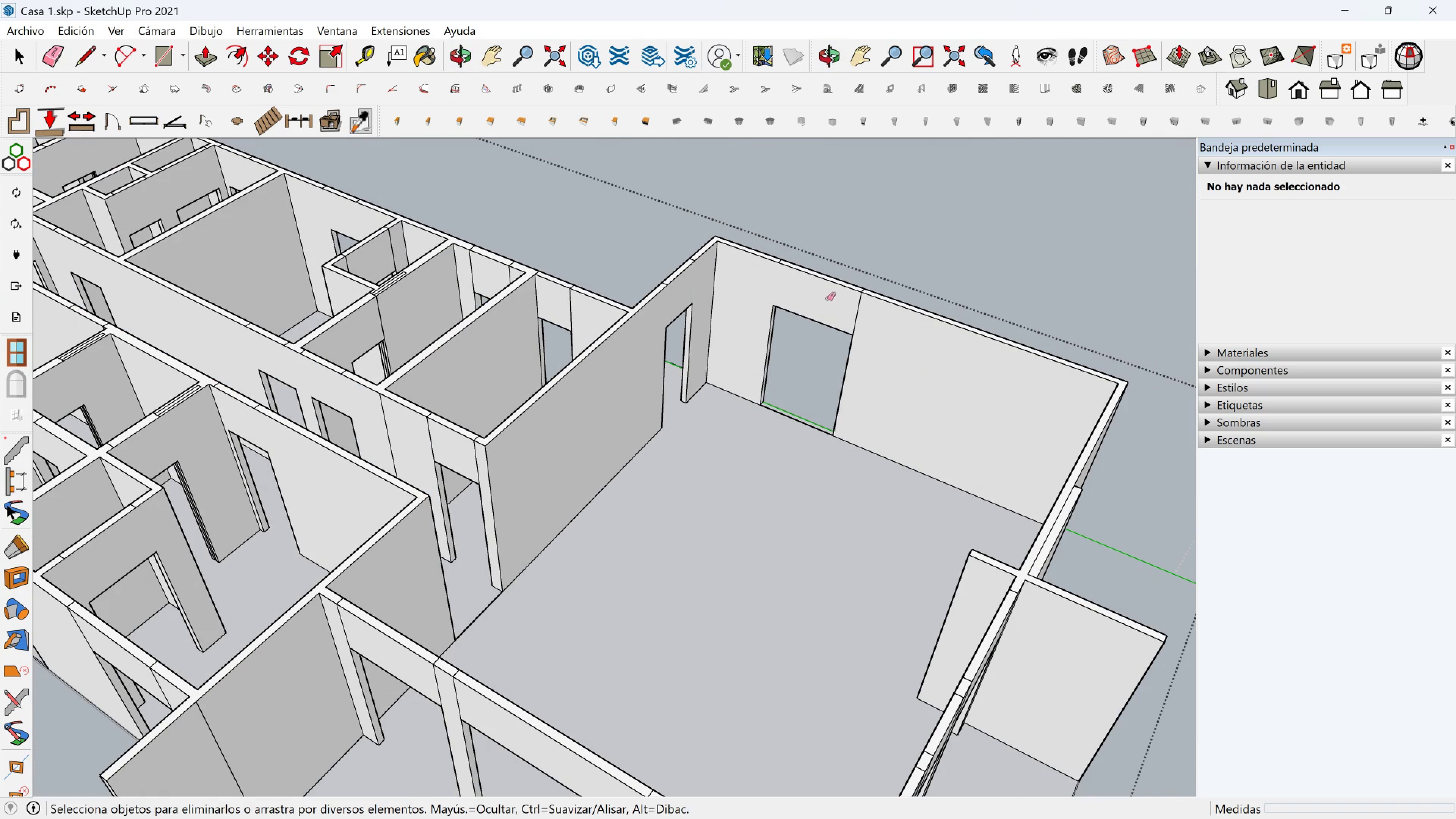 
left_click_drag(start_coordinate=[827, 299], to_coordinate=[878, 318])
 